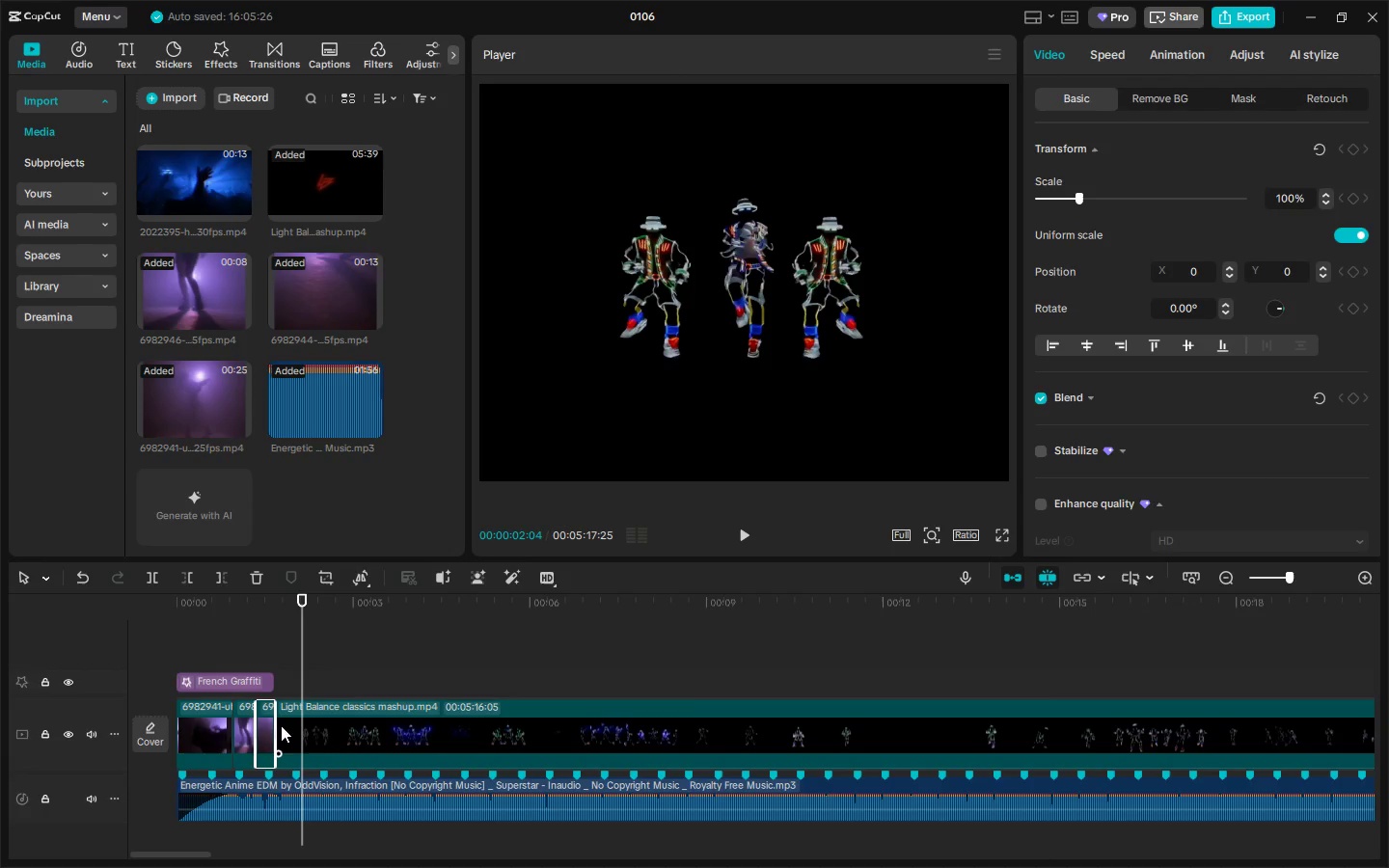 
left_click_drag(start_coordinate=[276, 725], to_coordinate=[292, 724])
 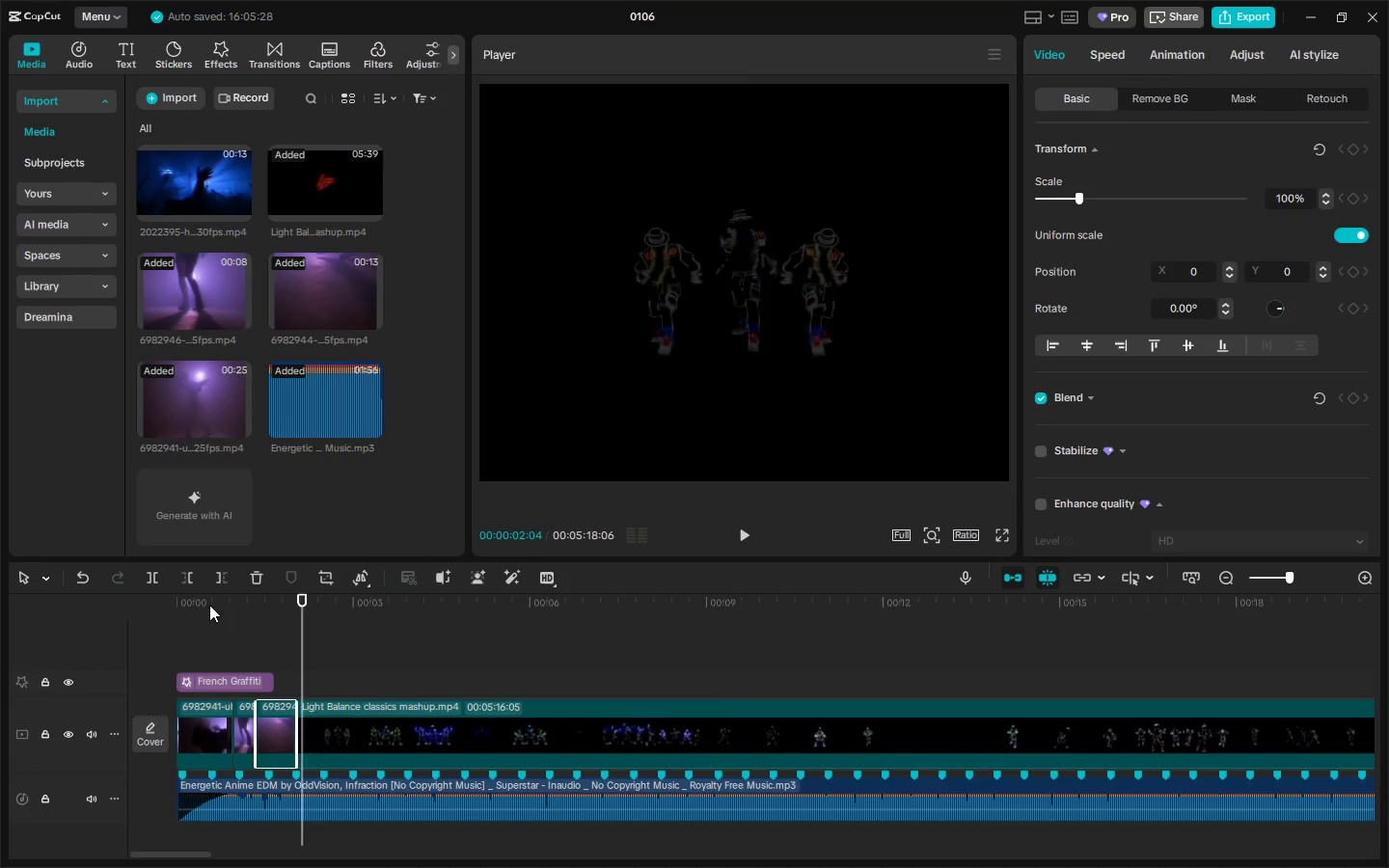 
left_click_drag(start_coordinate=[210, 605], to_coordinate=[96, 597])
 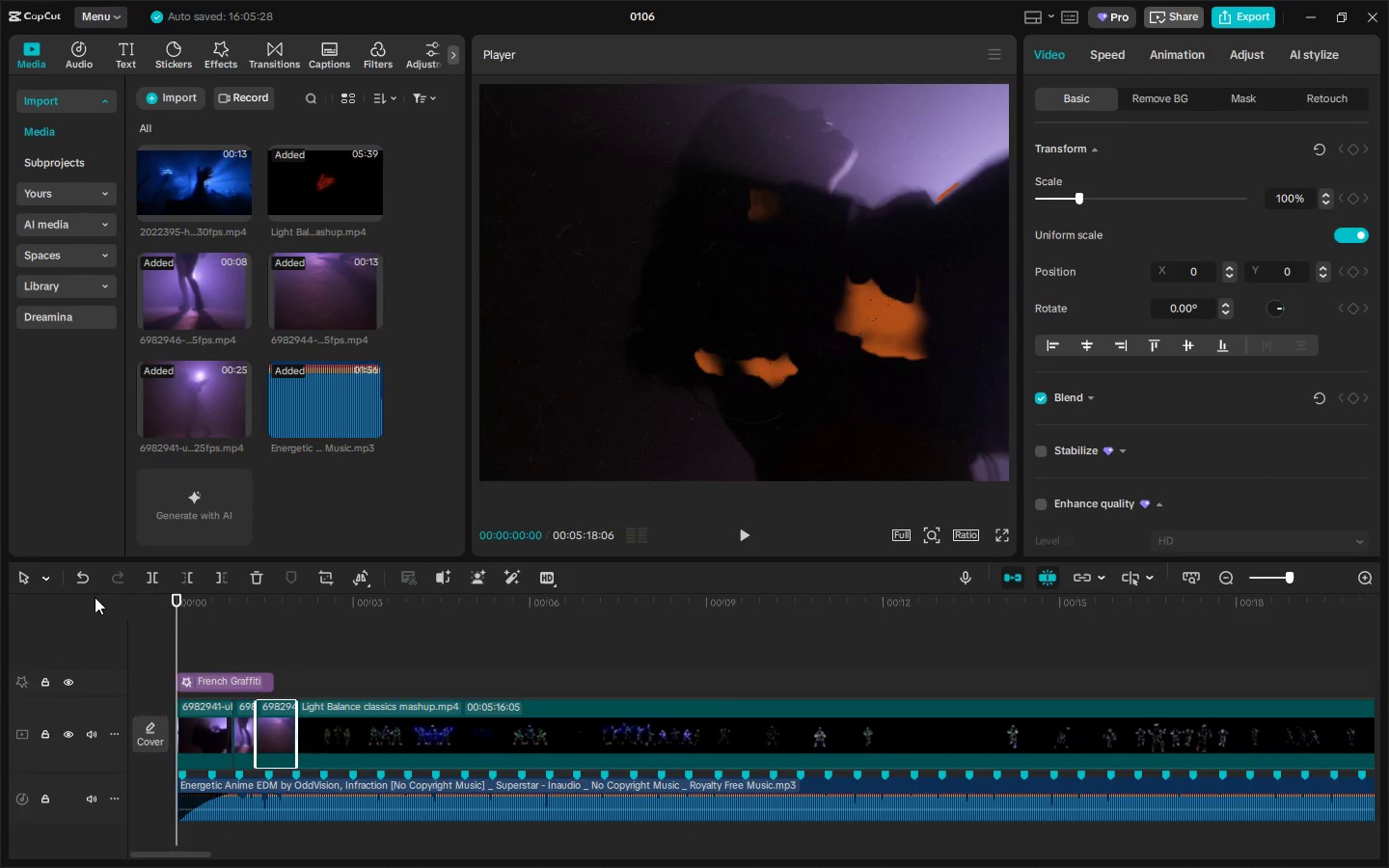 
key(Space)
 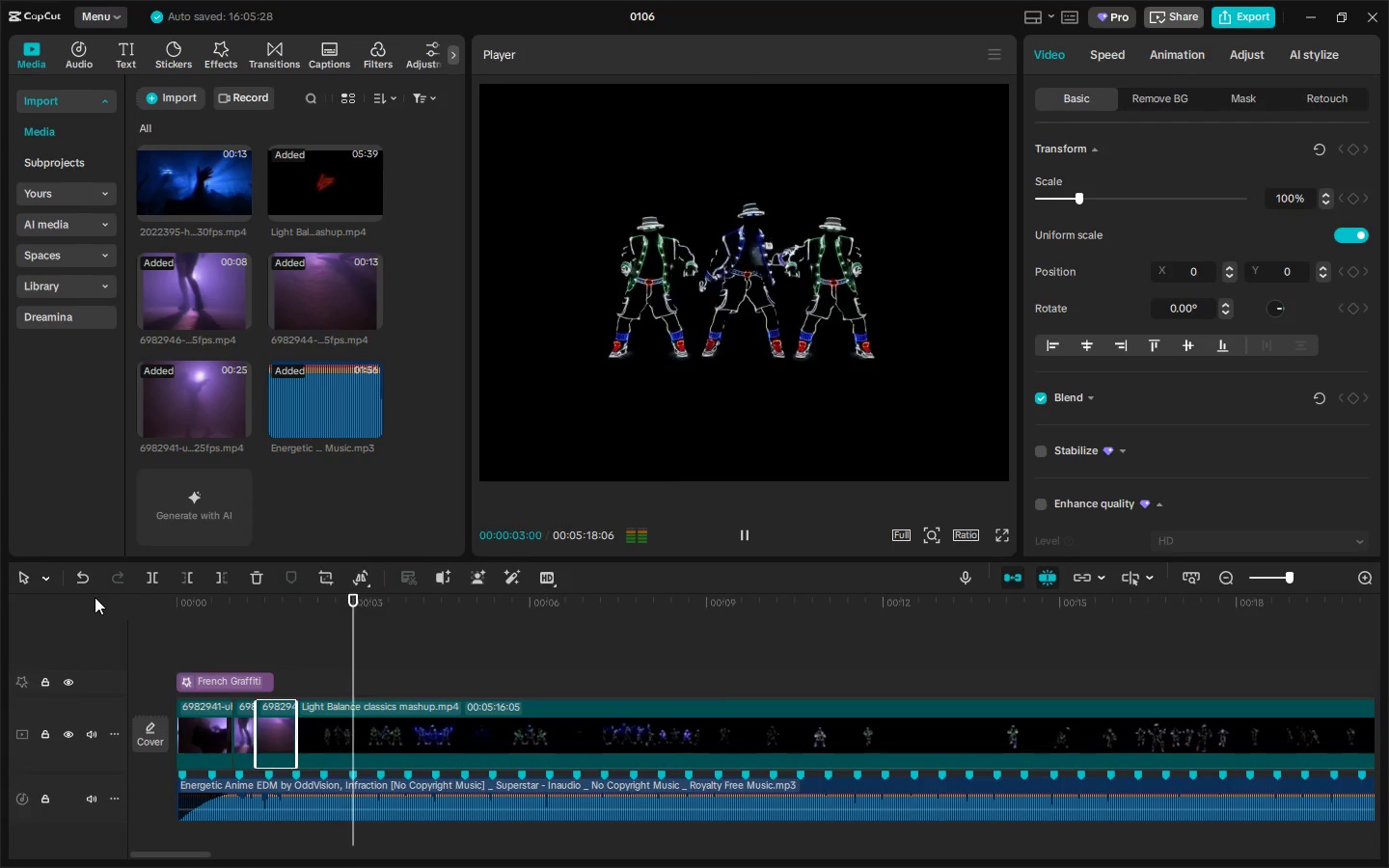 
key(Space)
 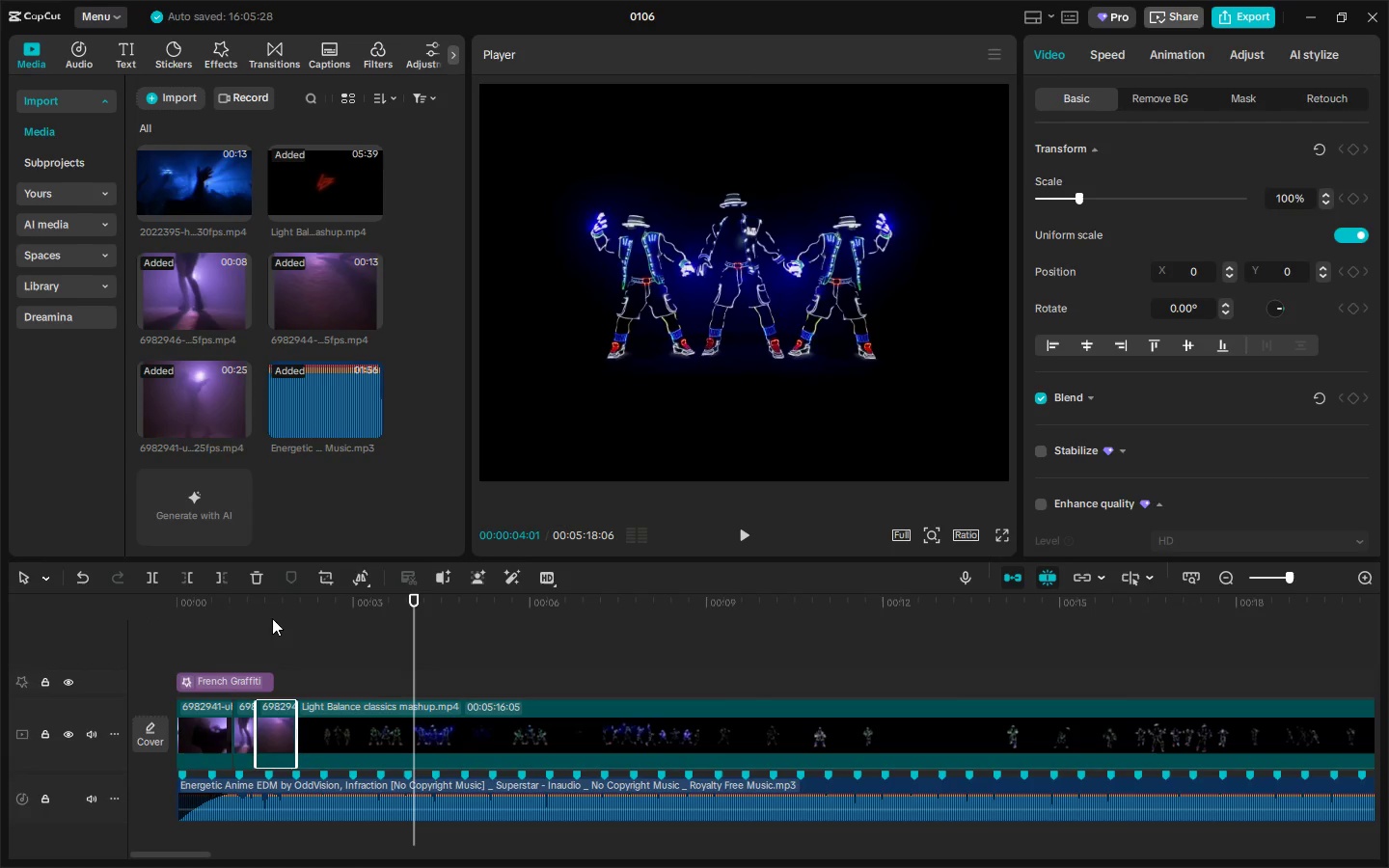 
key(Space)
 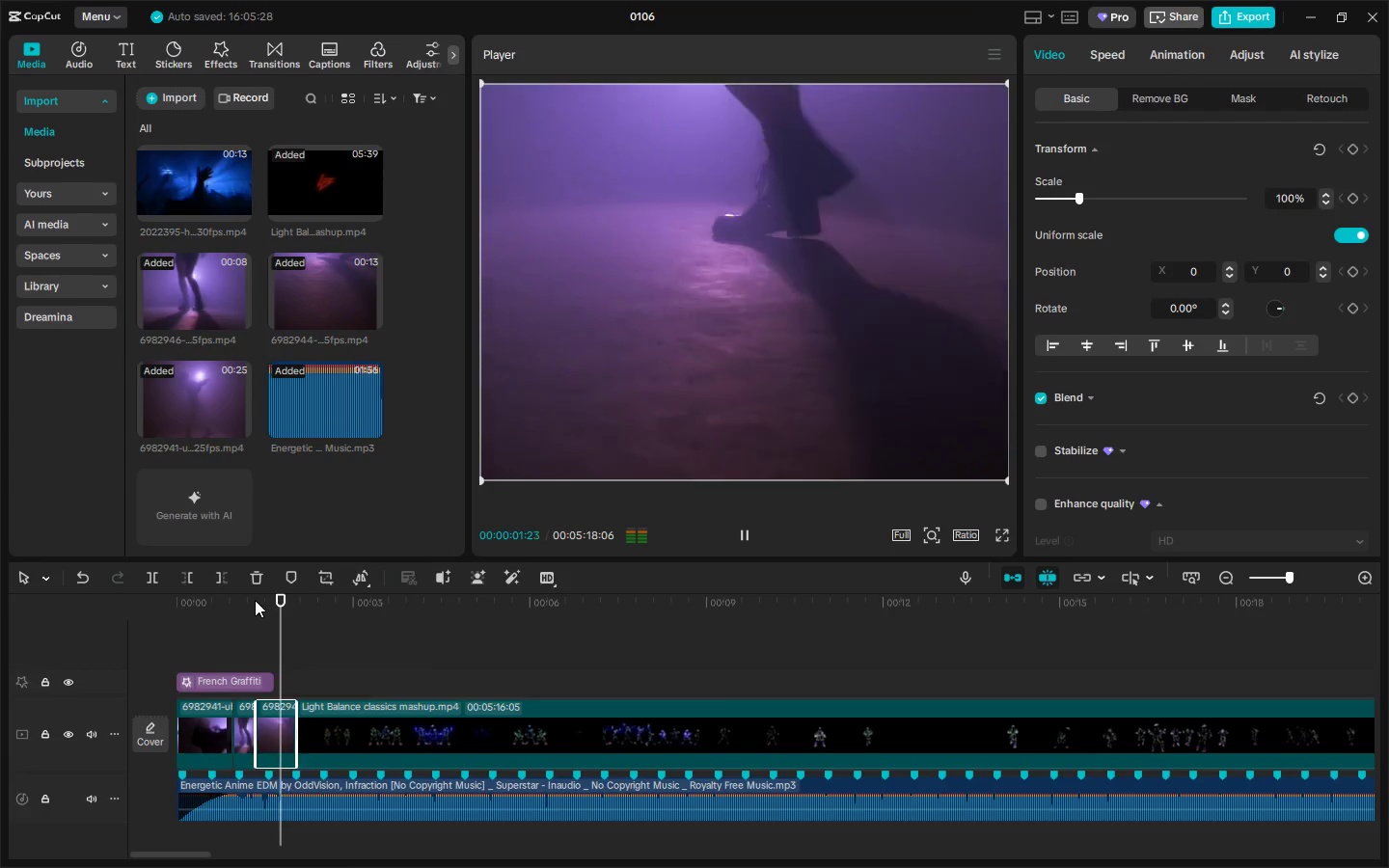 
key(Space)
 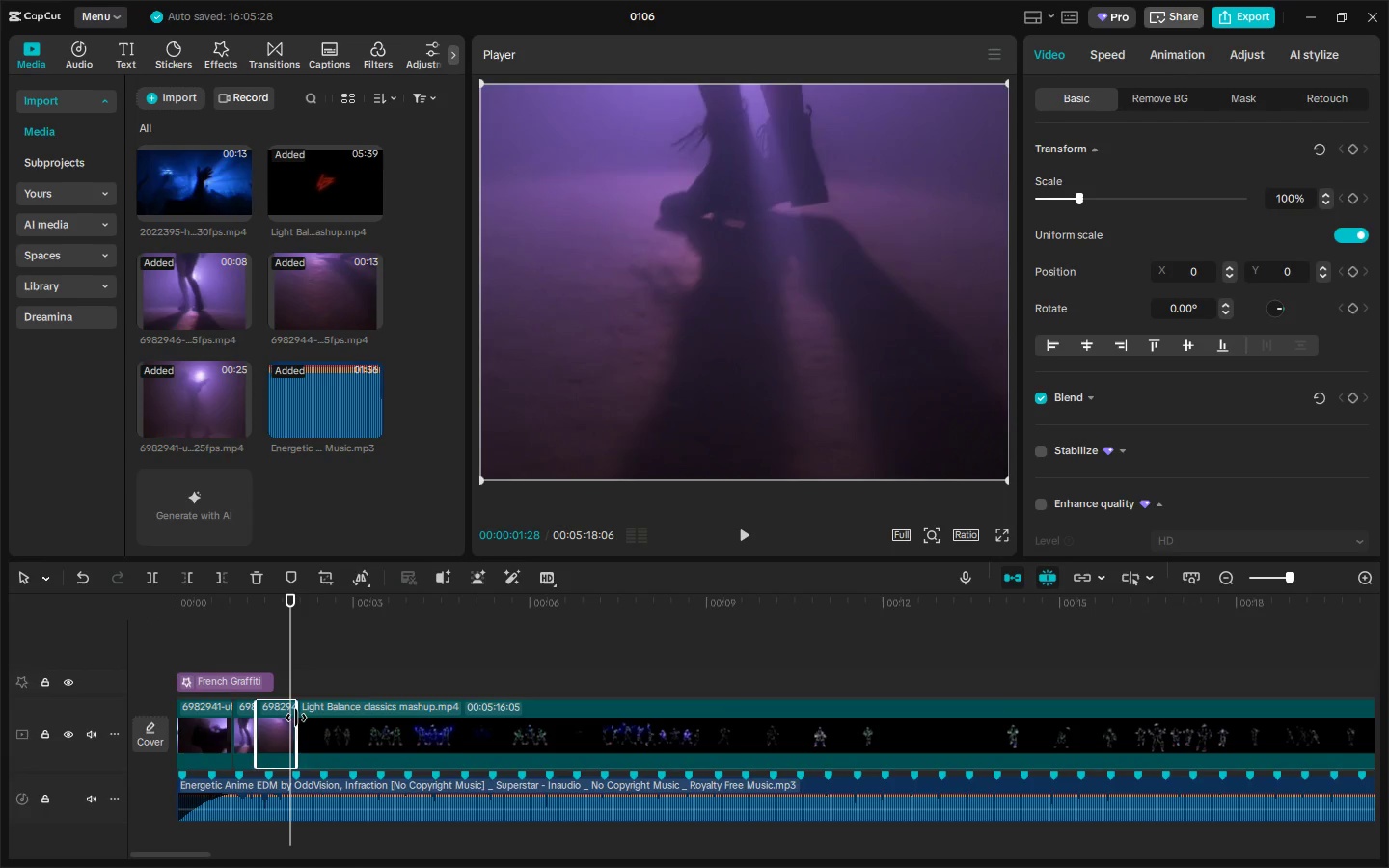 
left_click_drag(start_coordinate=[296, 718], to_coordinate=[280, 722])
 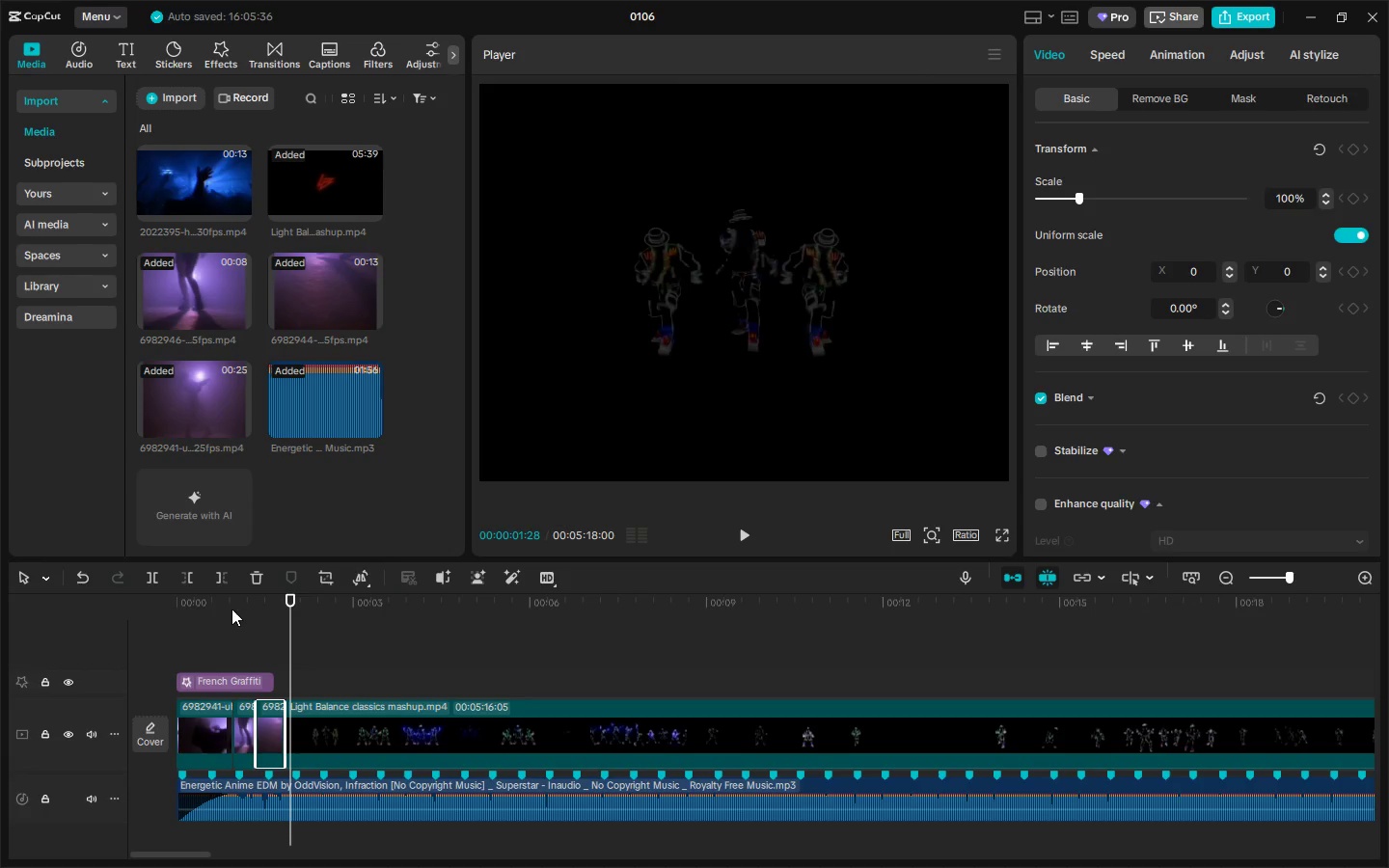 
left_click_drag(start_coordinate=[210, 603], to_coordinate=[104, 603])
 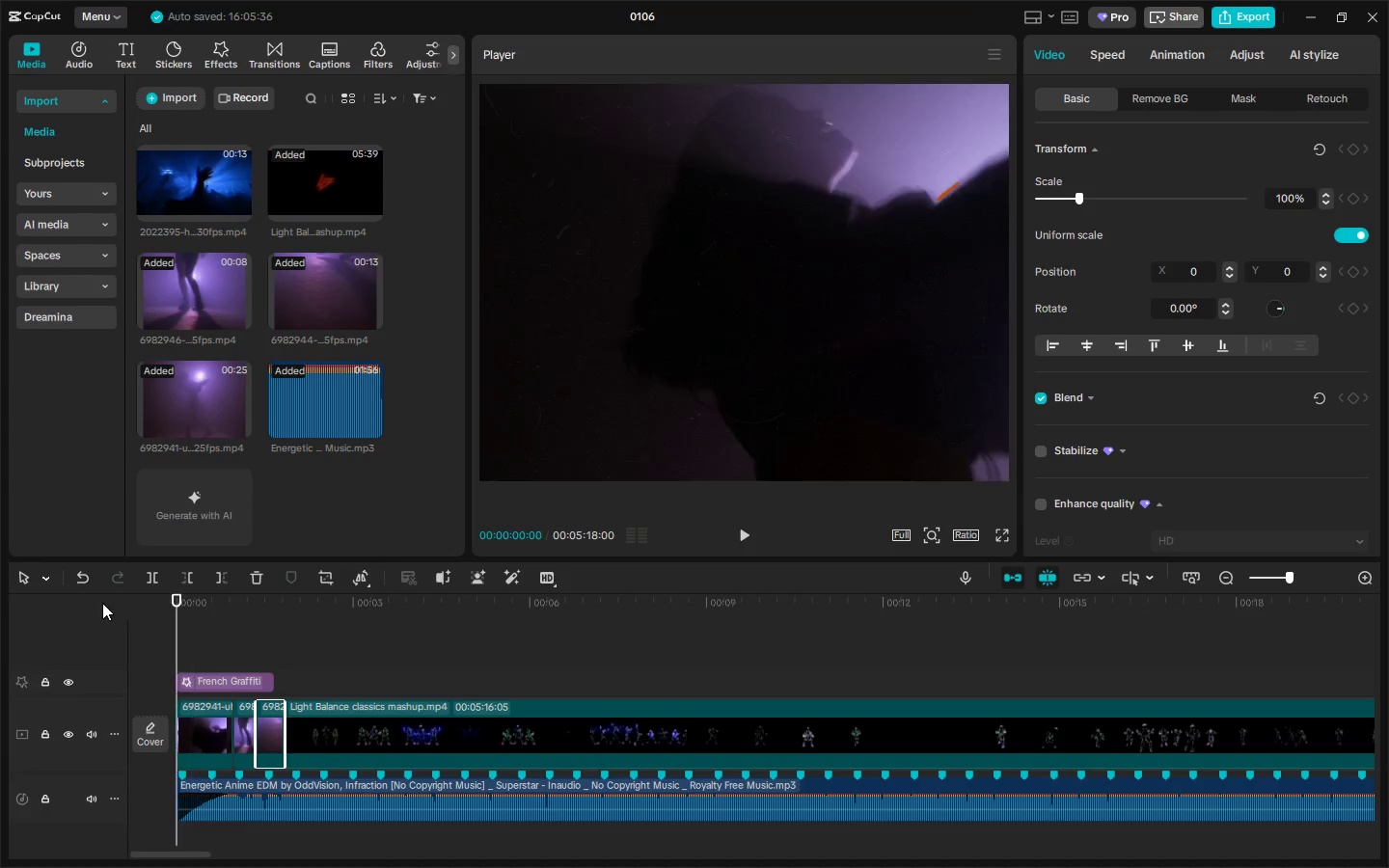 
key(Space)
 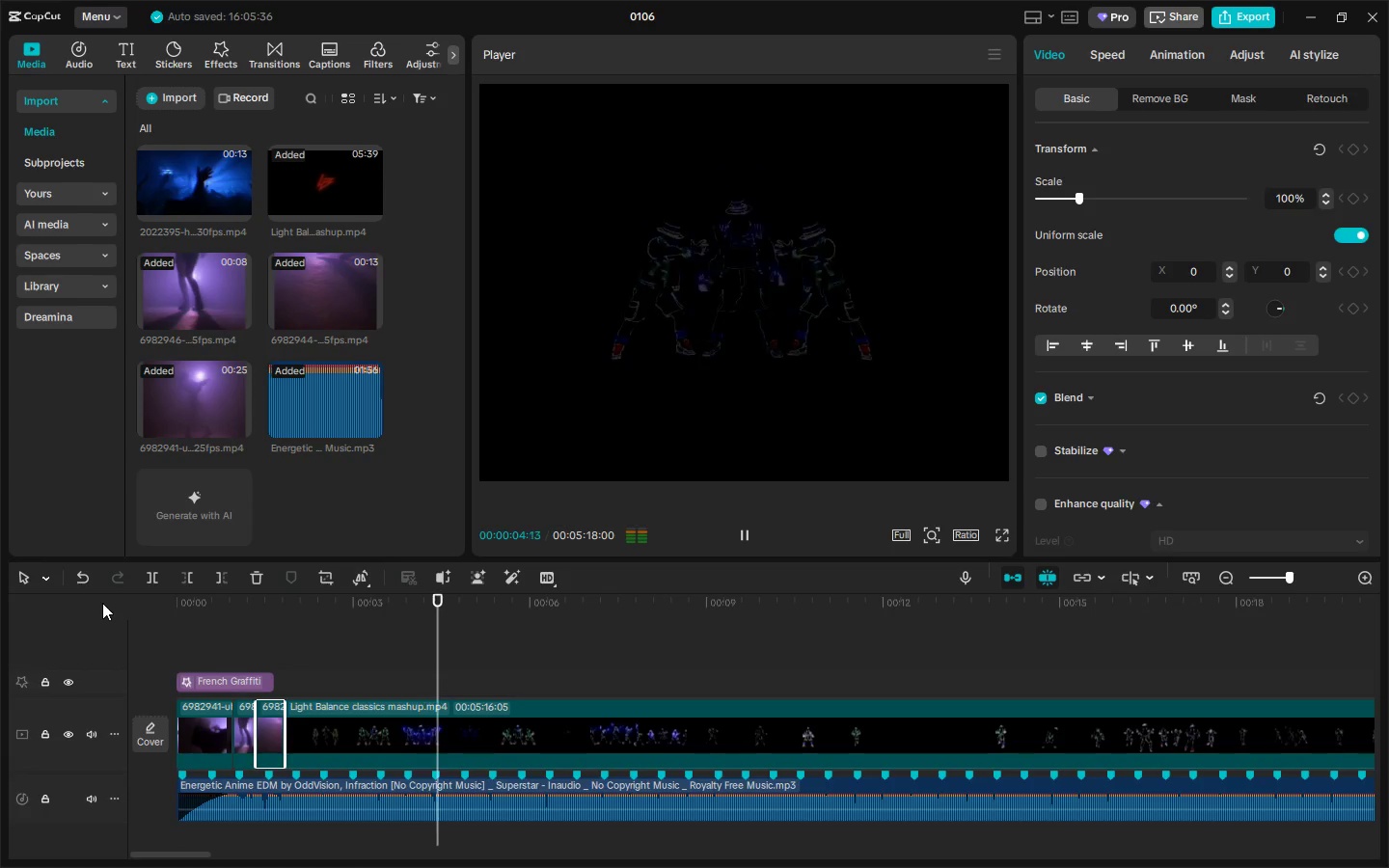 
wait(5.88)
 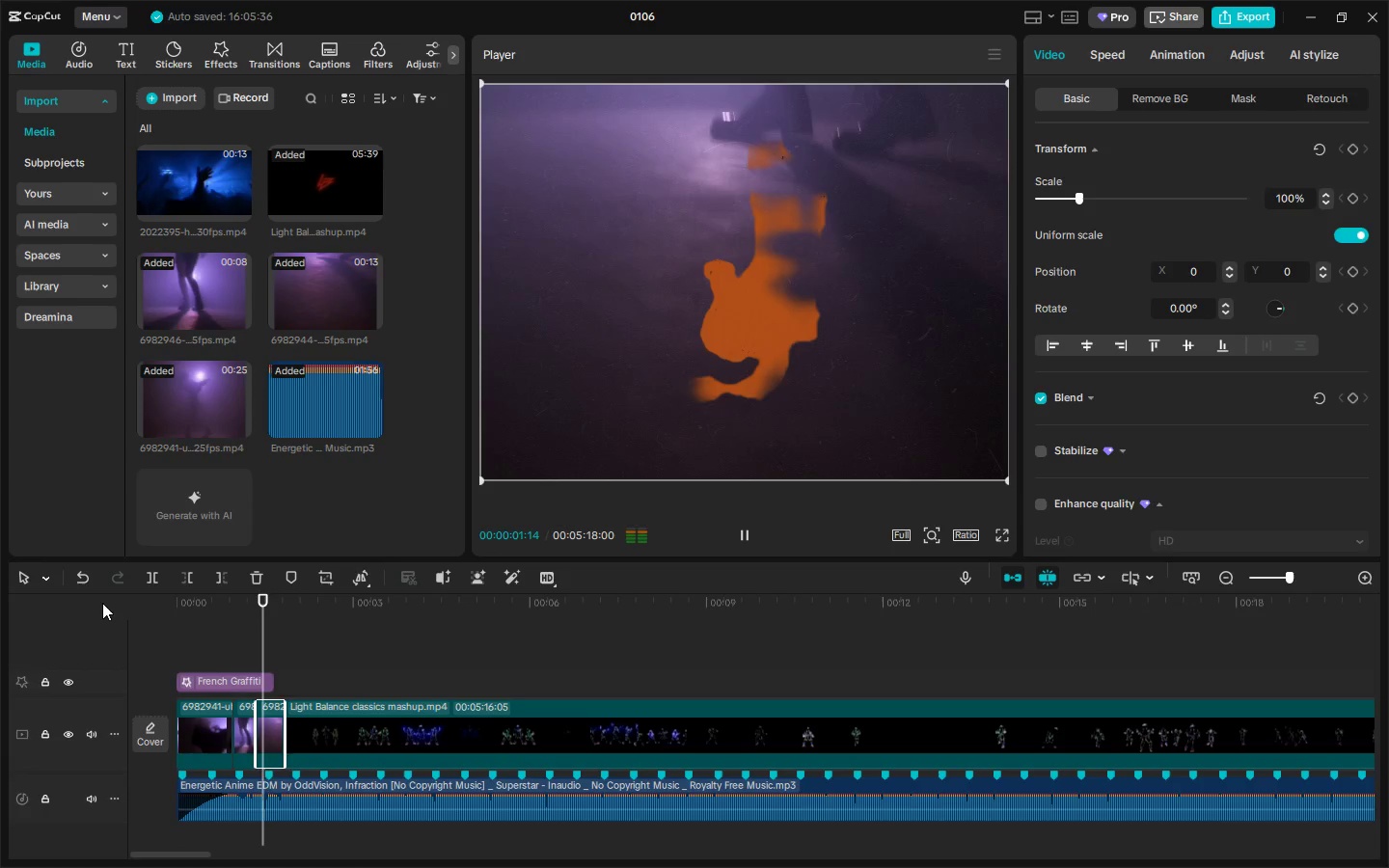 
key(Space)
 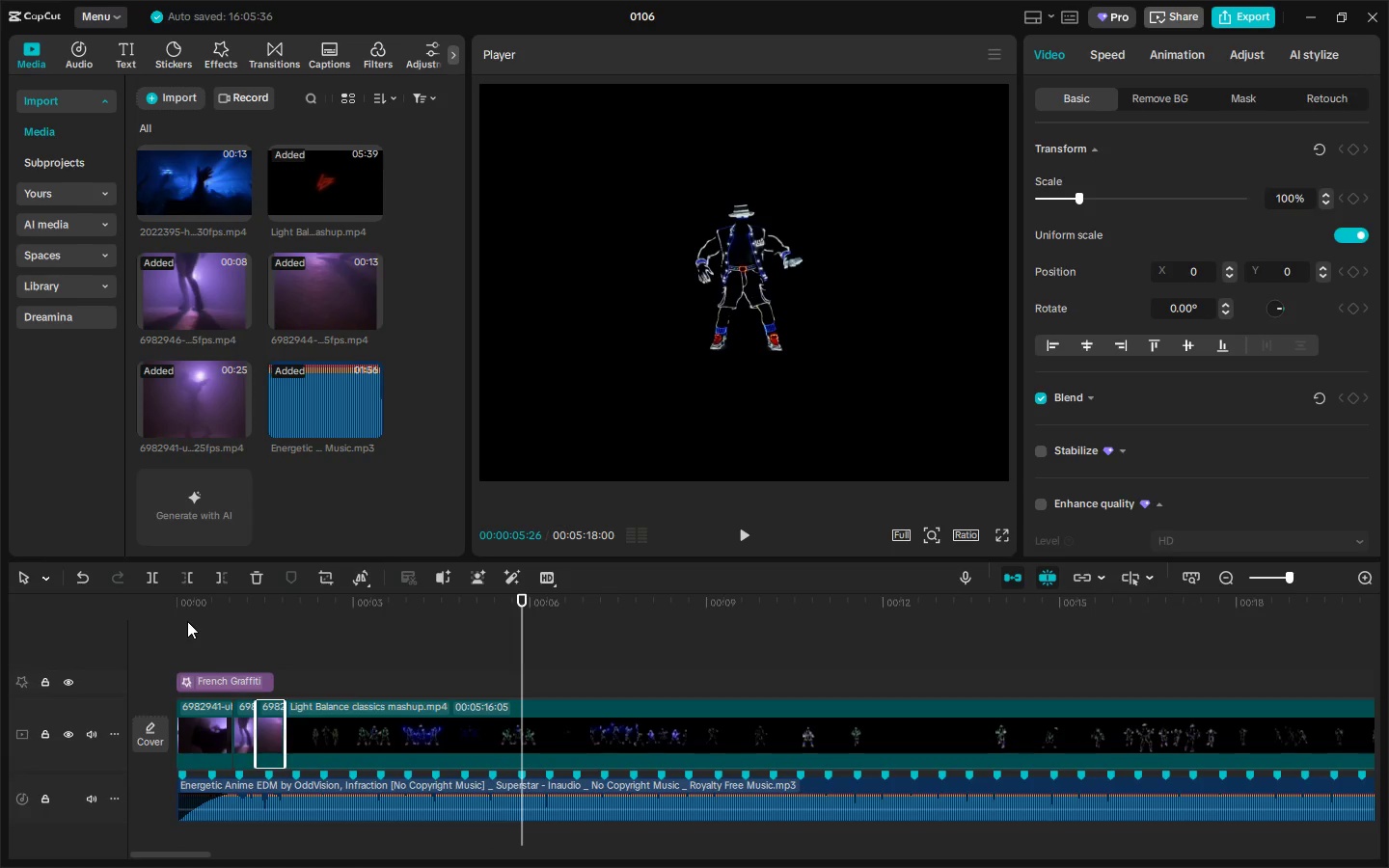 
left_click_drag(start_coordinate=[182, 610], to_coordinate=[145, 610])
 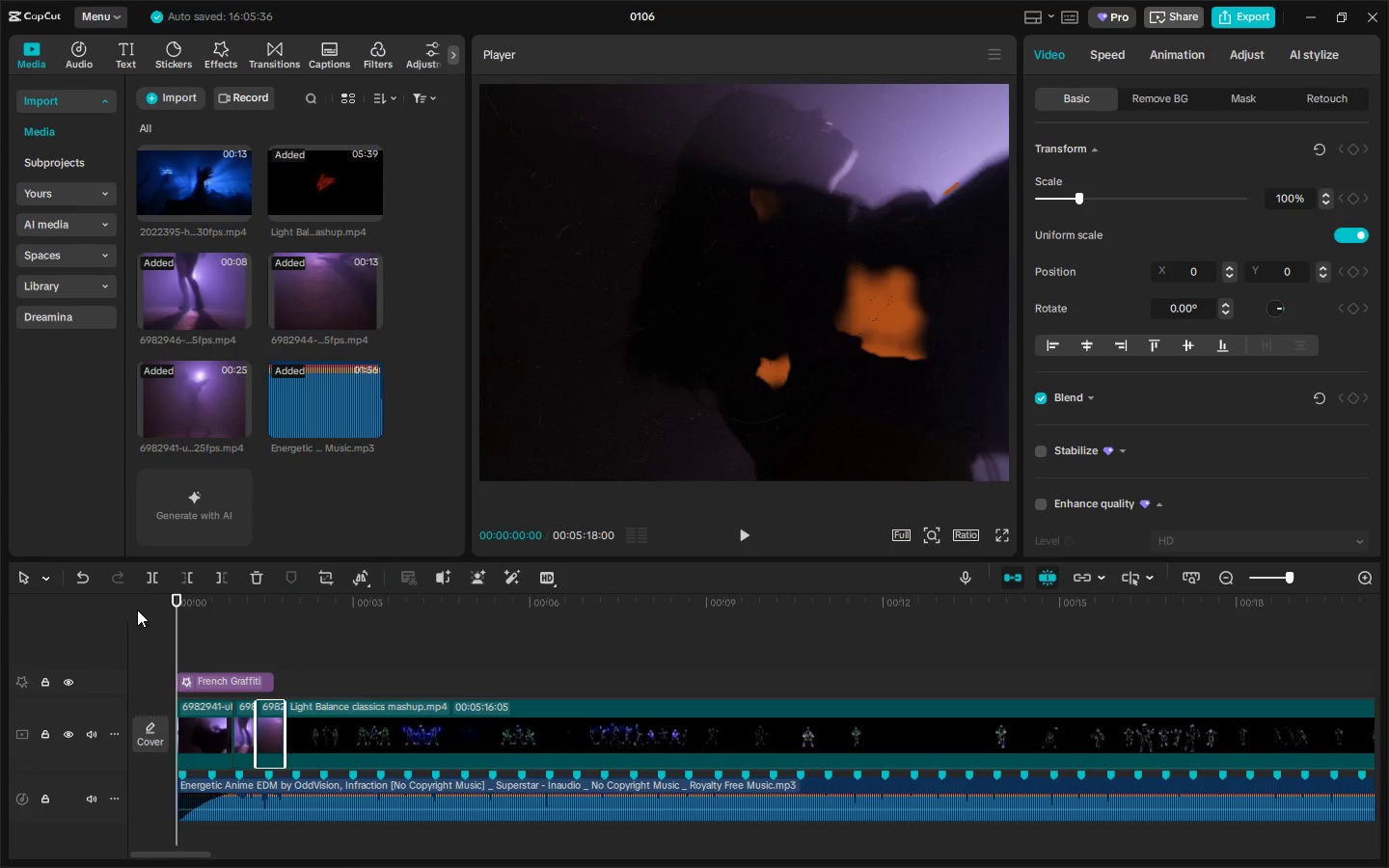 
key(Space)
 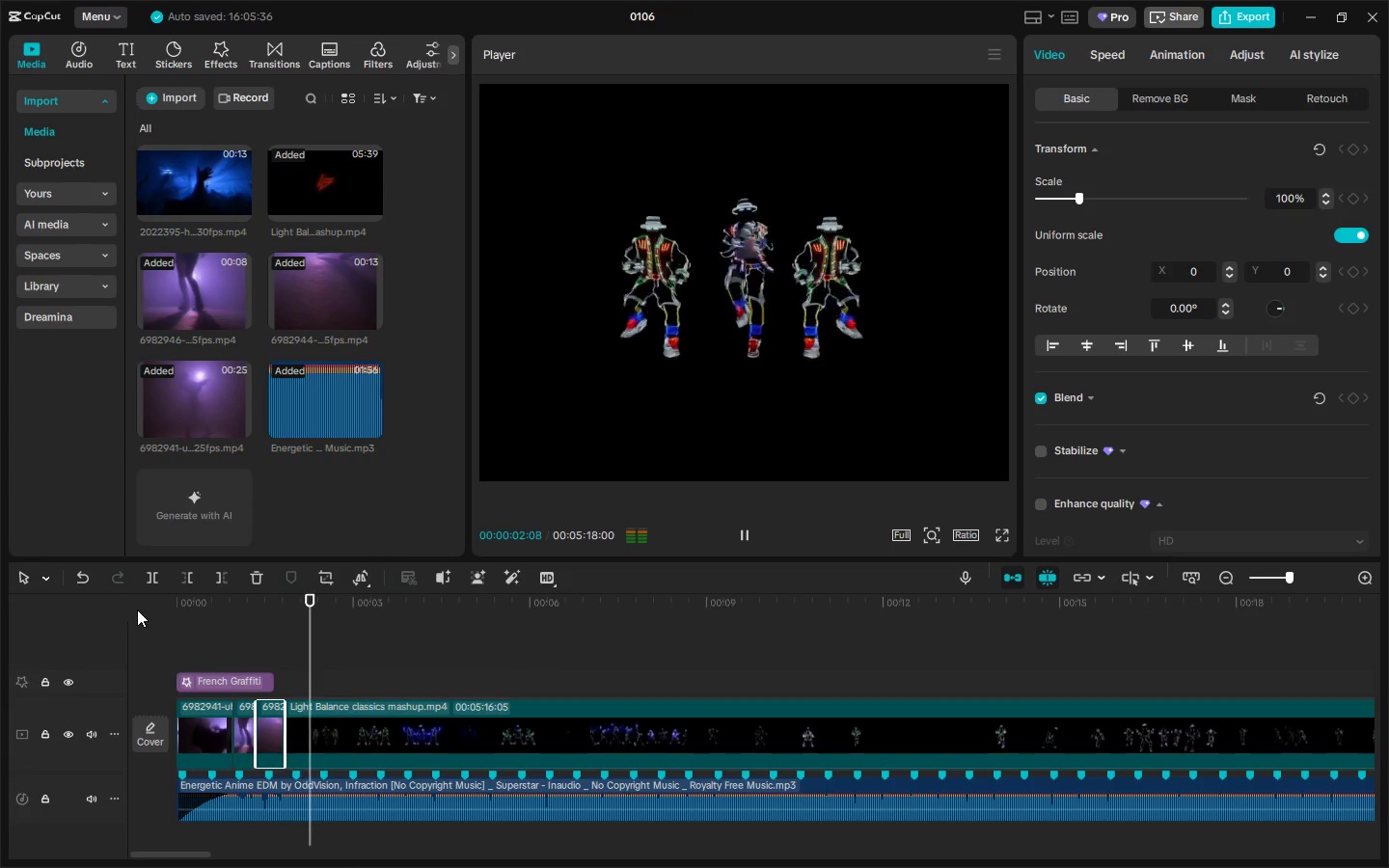 
key(Space)
 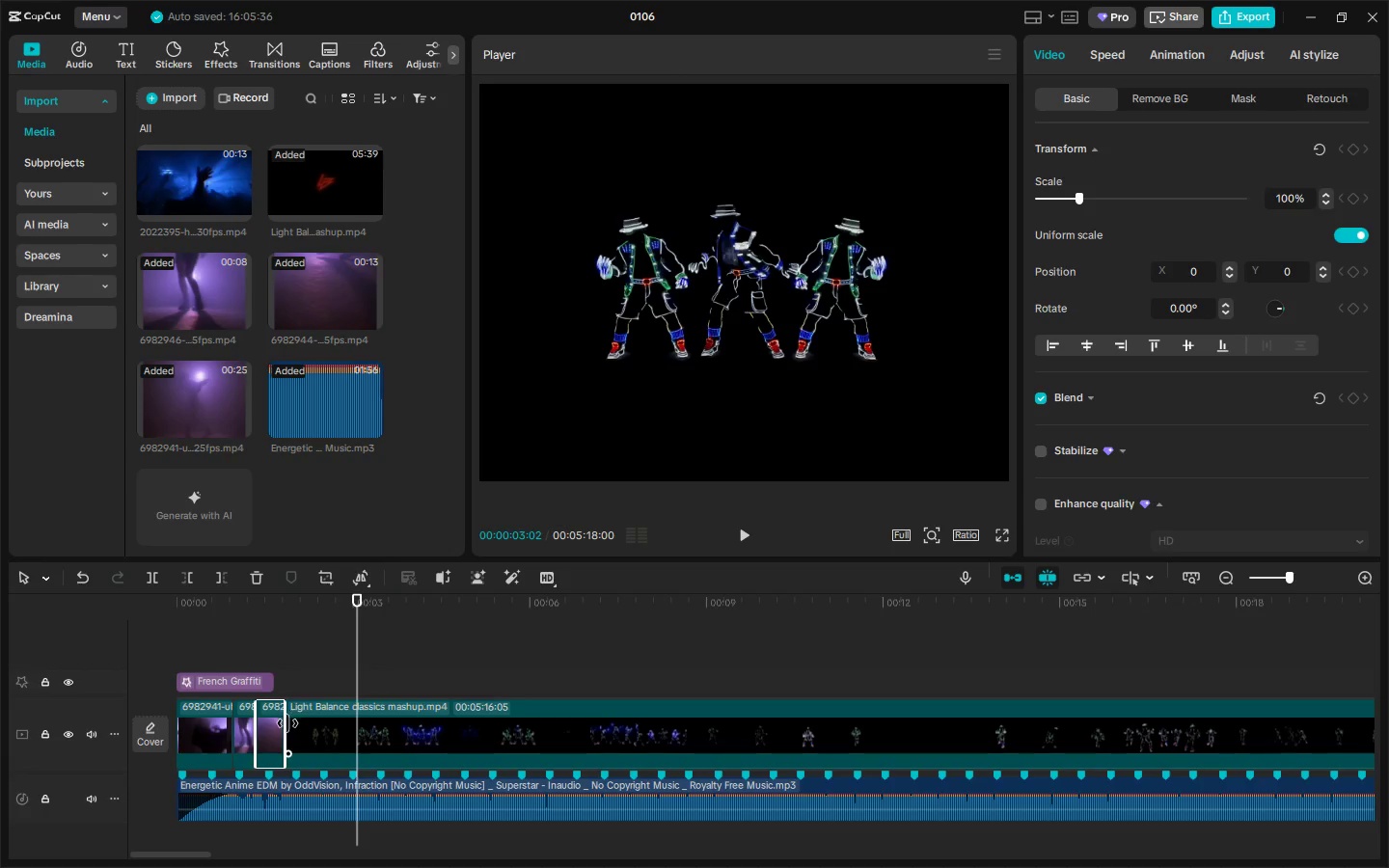 
left_click([285, 724])
 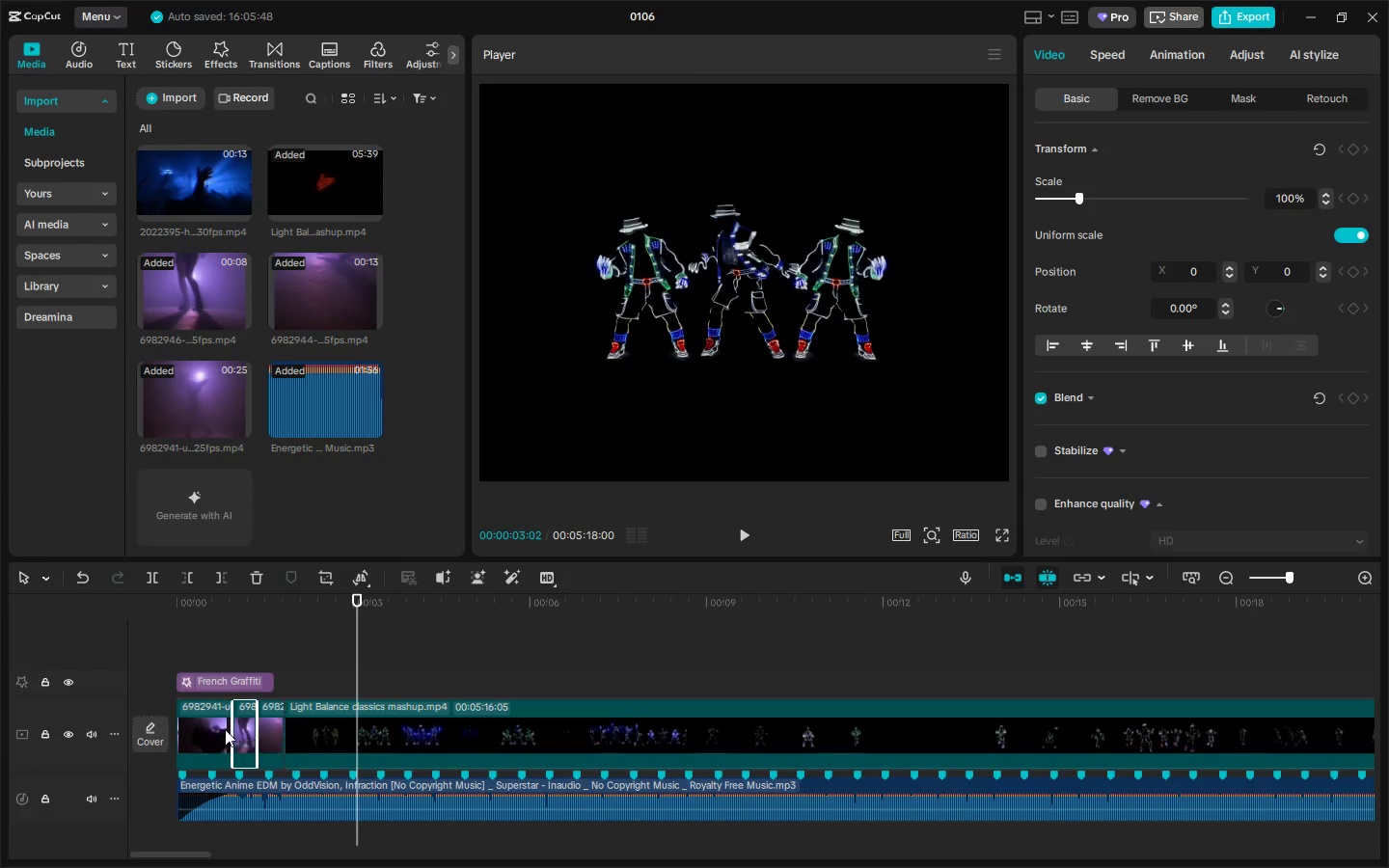 
double_click([206, 726])
 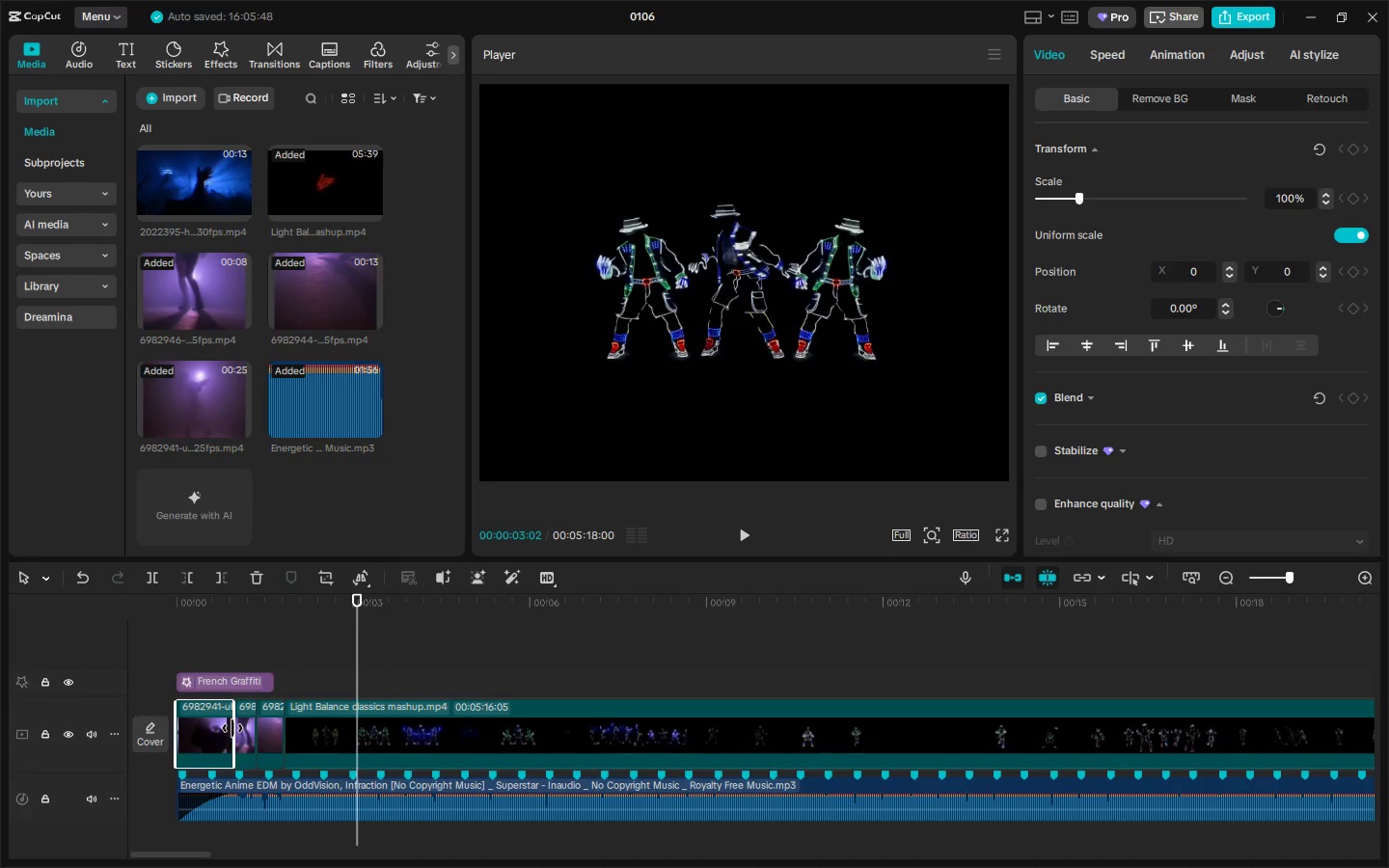 
left_click_drag(start_coordinate=[232, 728], to_coordinate=[213, 728])
 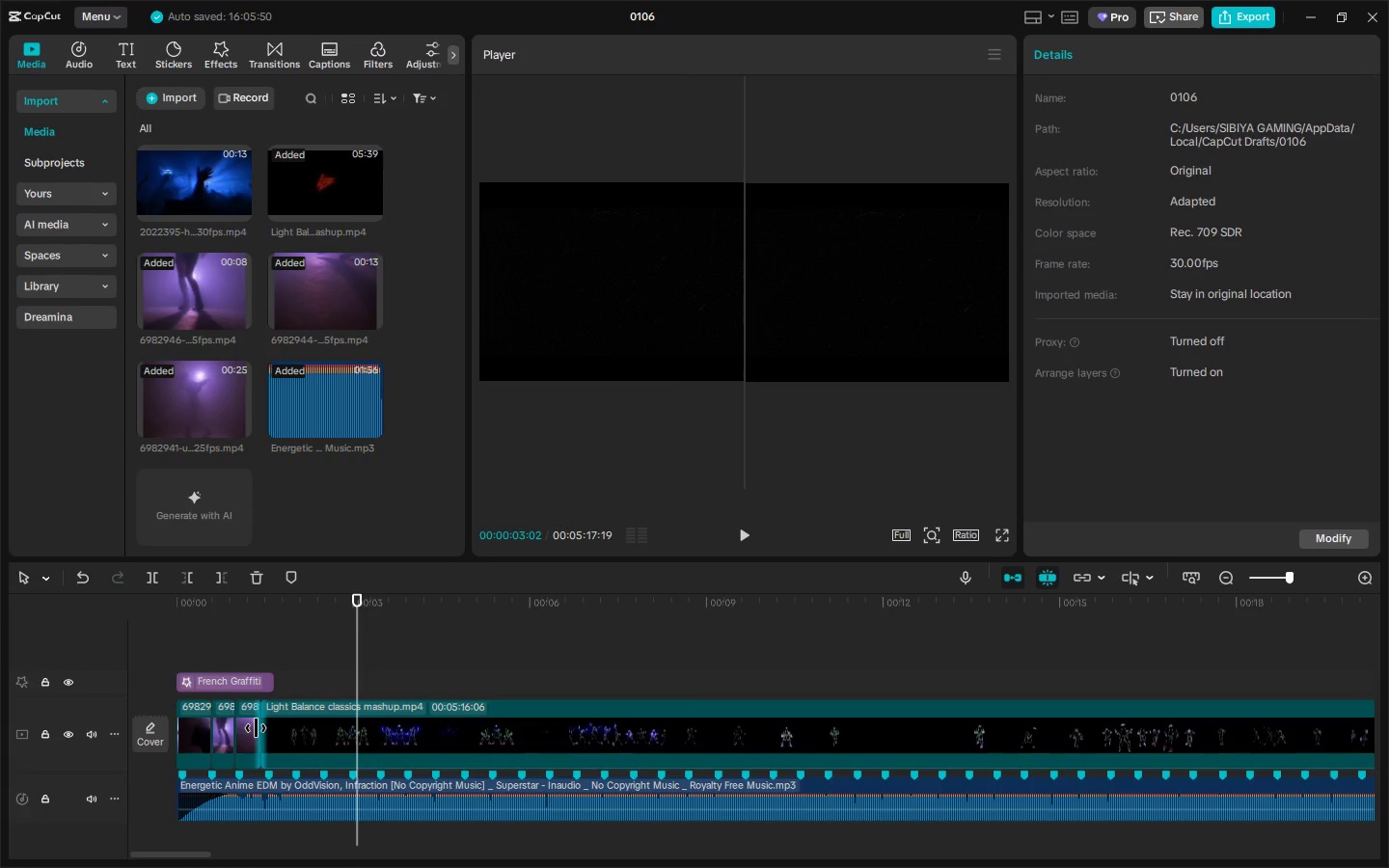 
left_click_drag(start_coordinate=[191, 610], to_coordinate=[147, 608])
 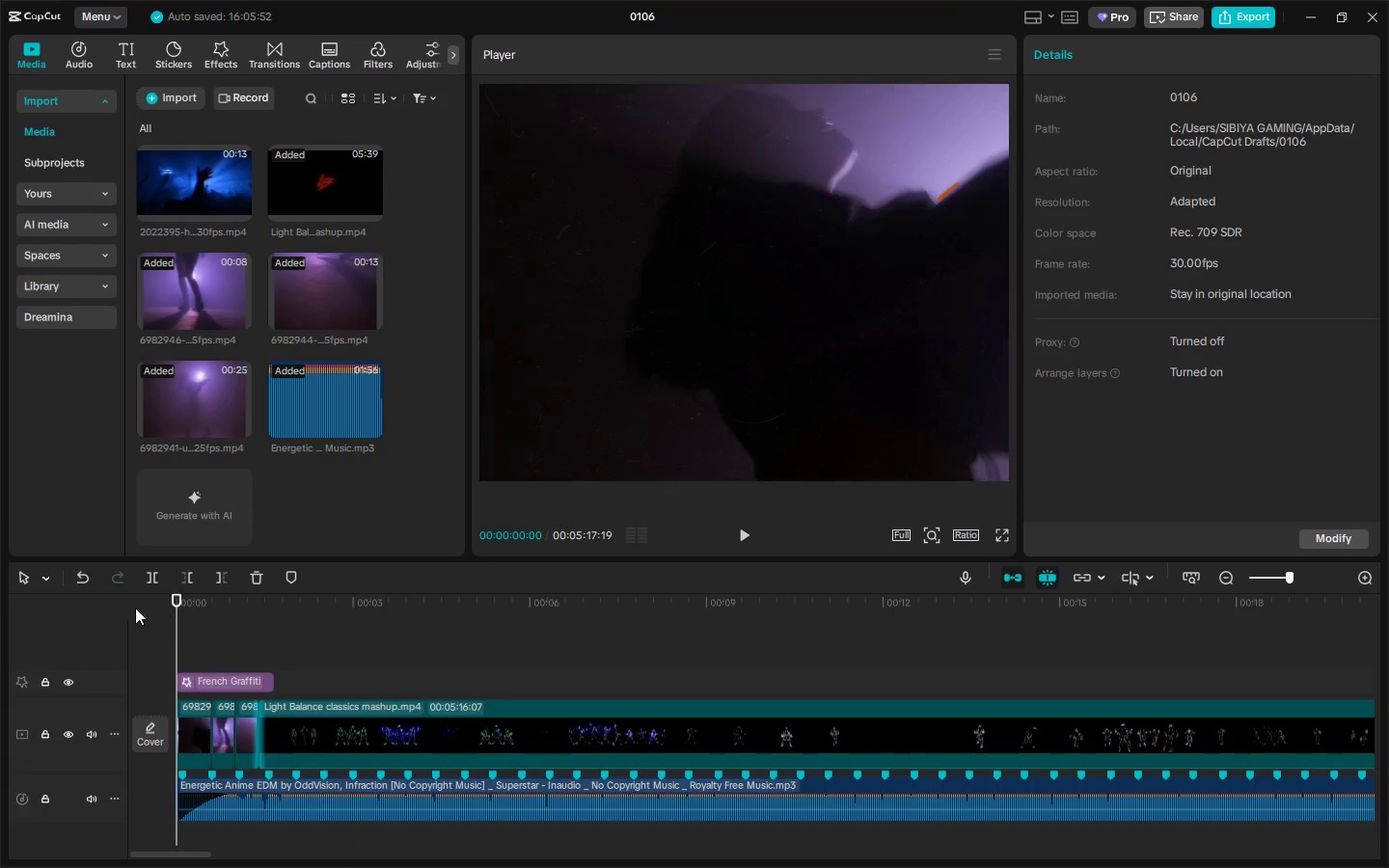 
key(Space)
 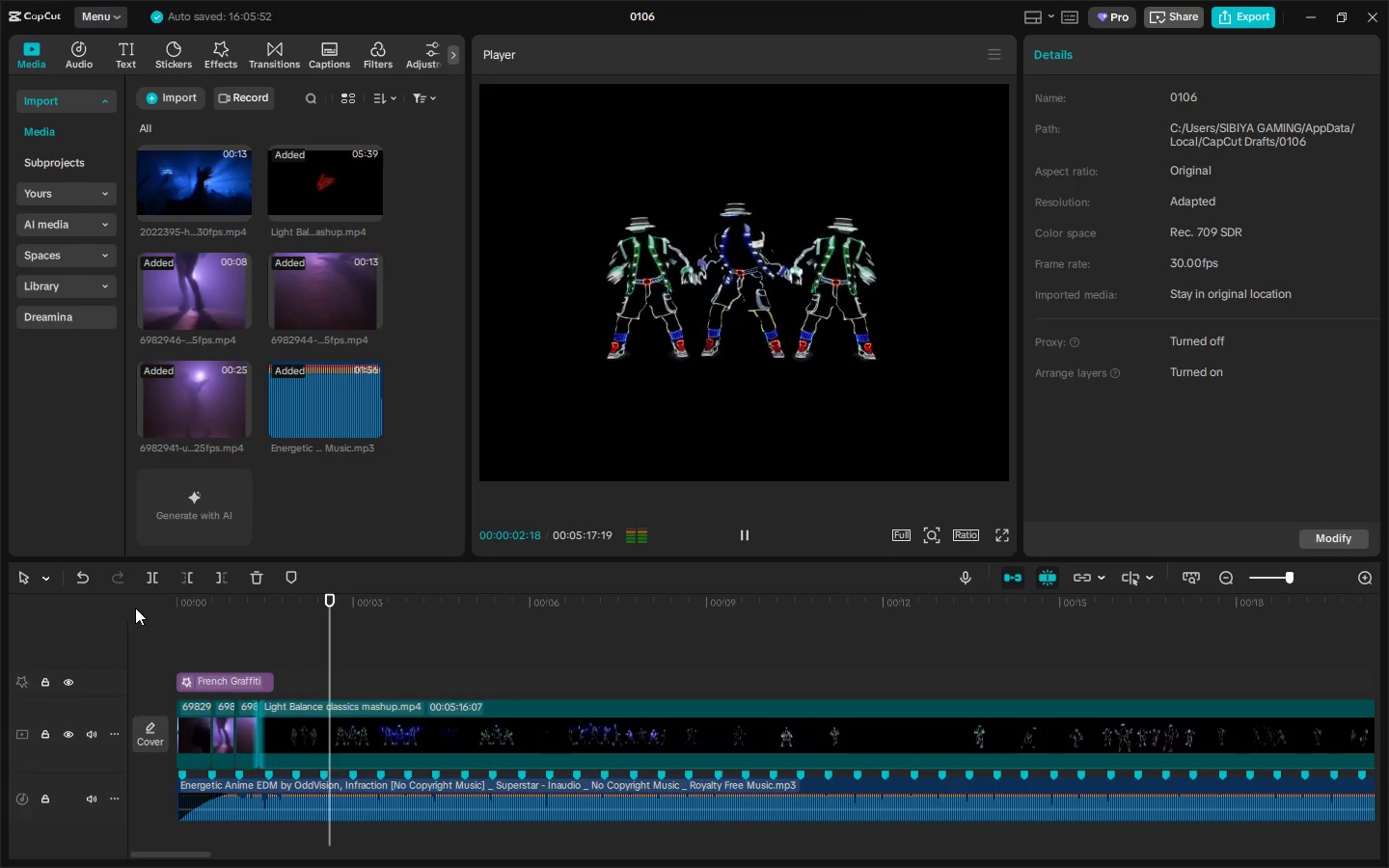 
key(Space)
 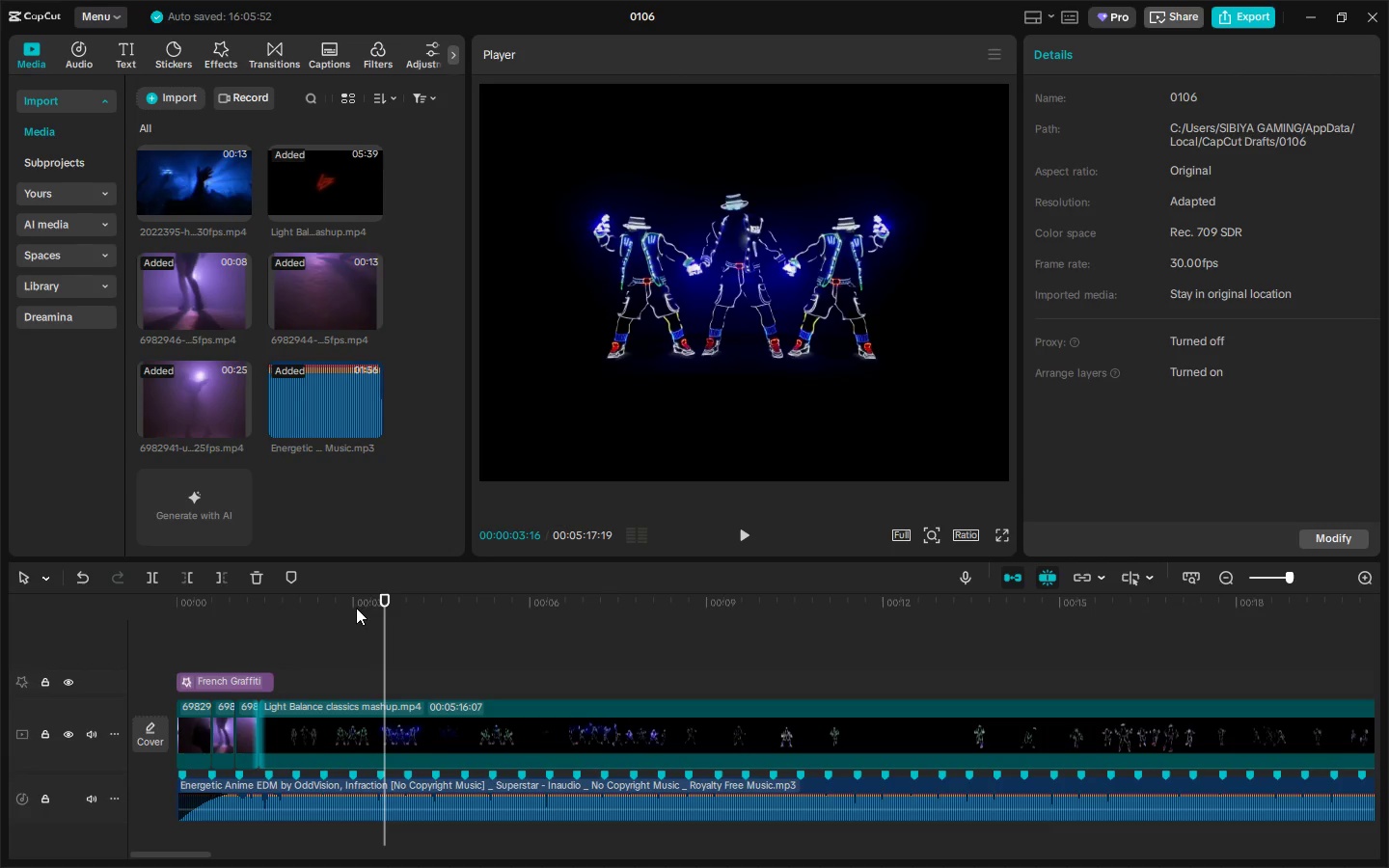 
left_click_drag(start_coordinate=[340, 616], to_coordinate=[267, 624])
 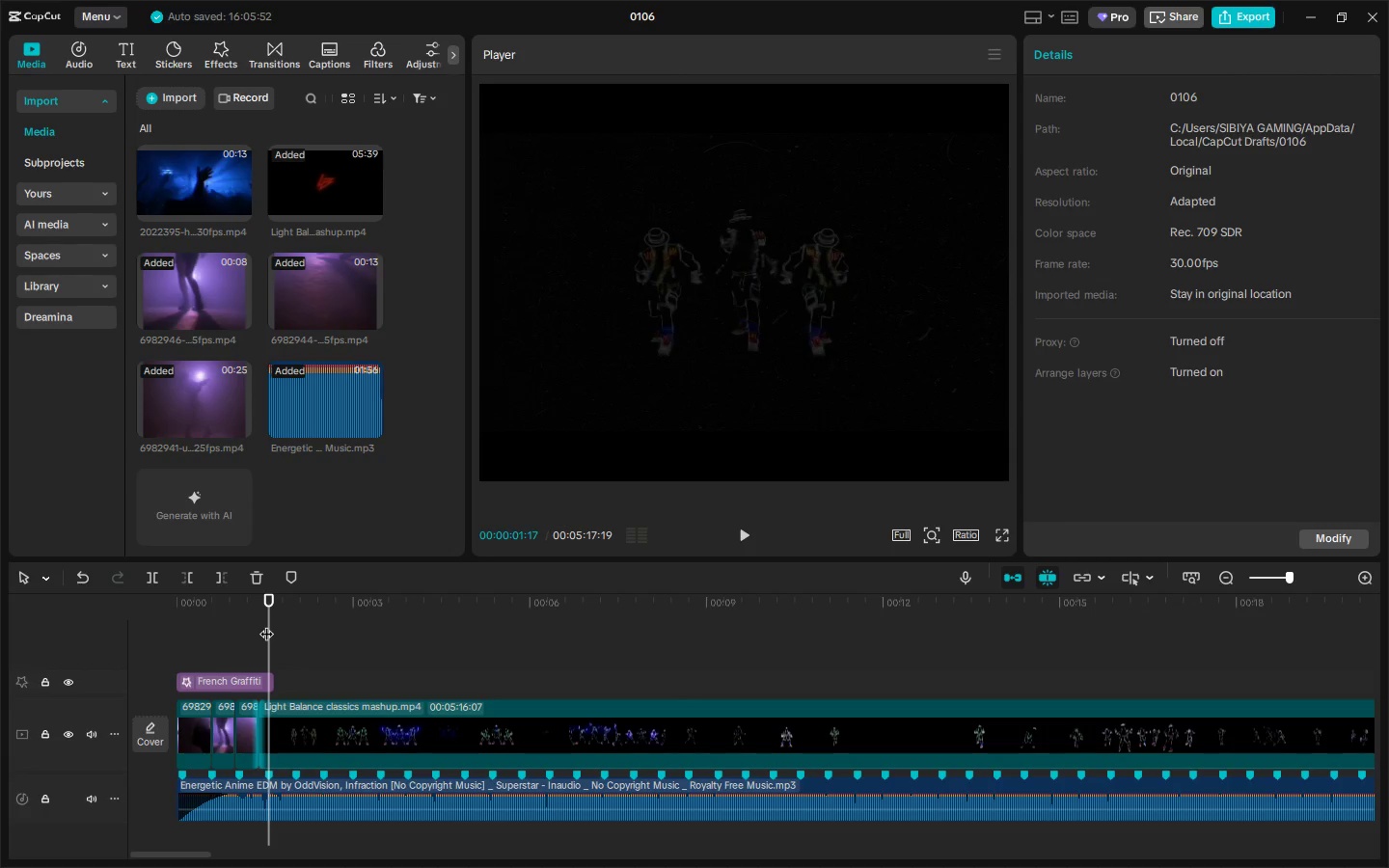 
key(Space)
 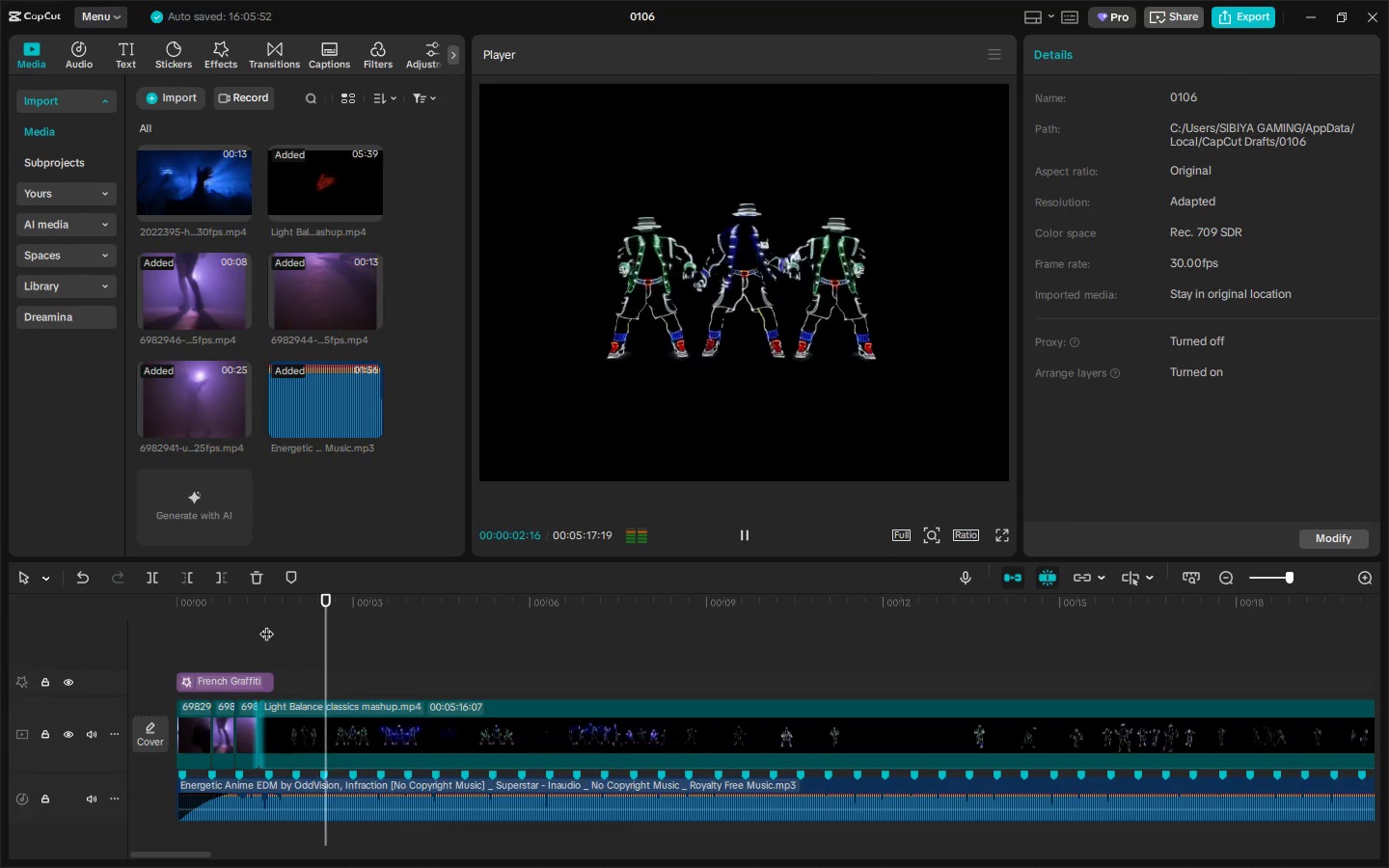 
left_click_drag(start_coordinate=[266, 624], to_coordinate=[246, 624])
 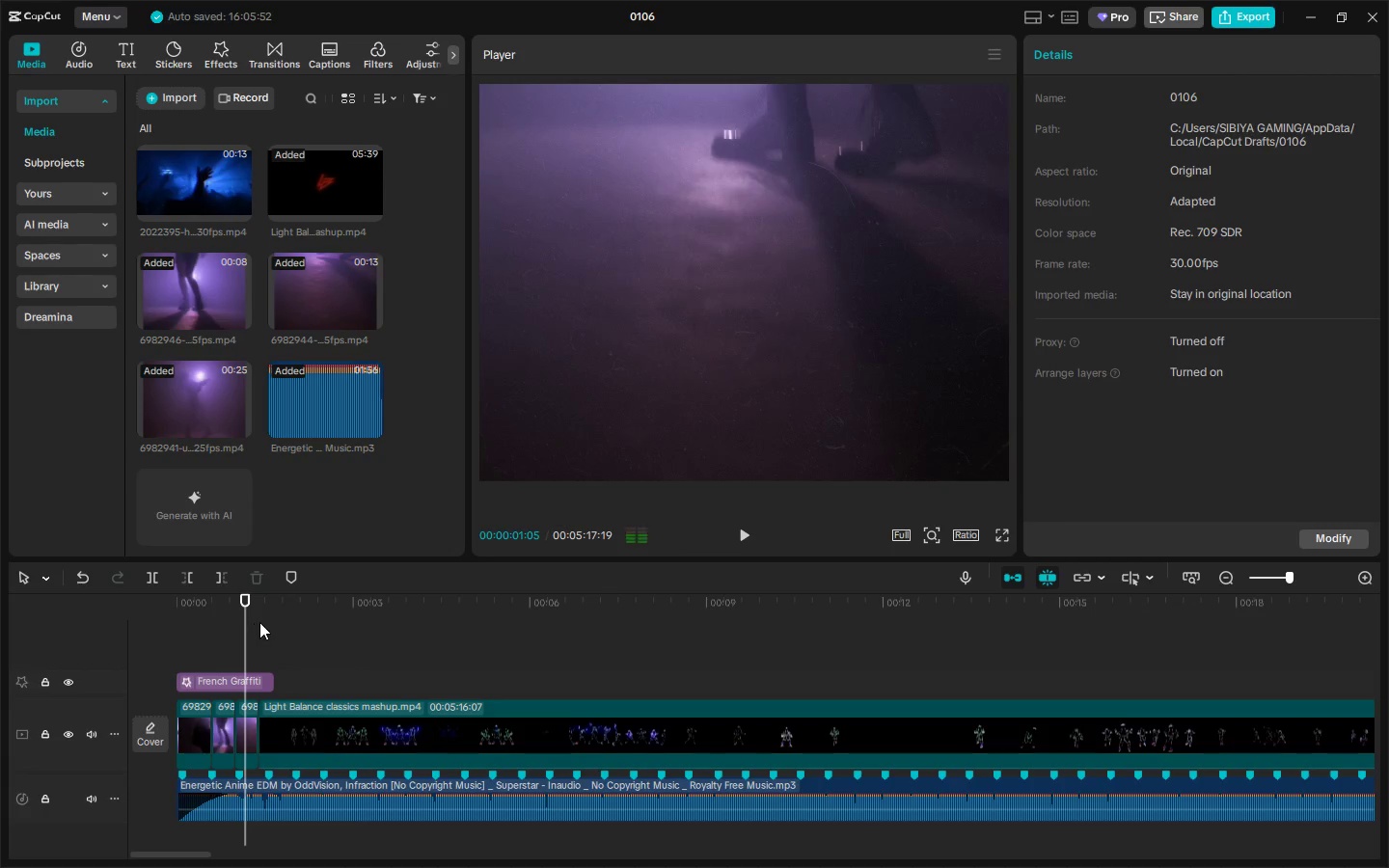 
left_click_drag(start_coordinate=[259, 622], to_coordinate=[255, 623])
 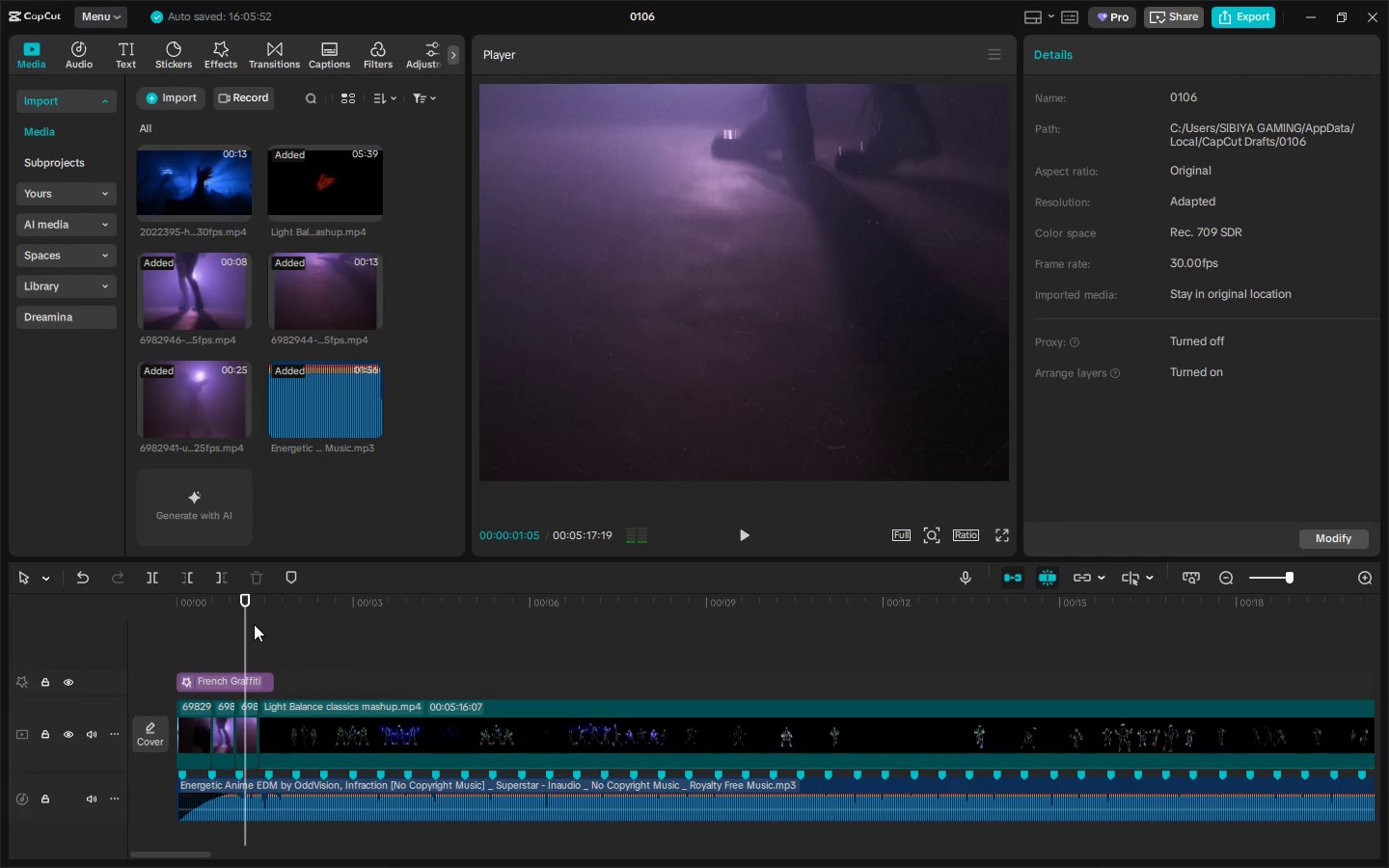 
key(Space)
 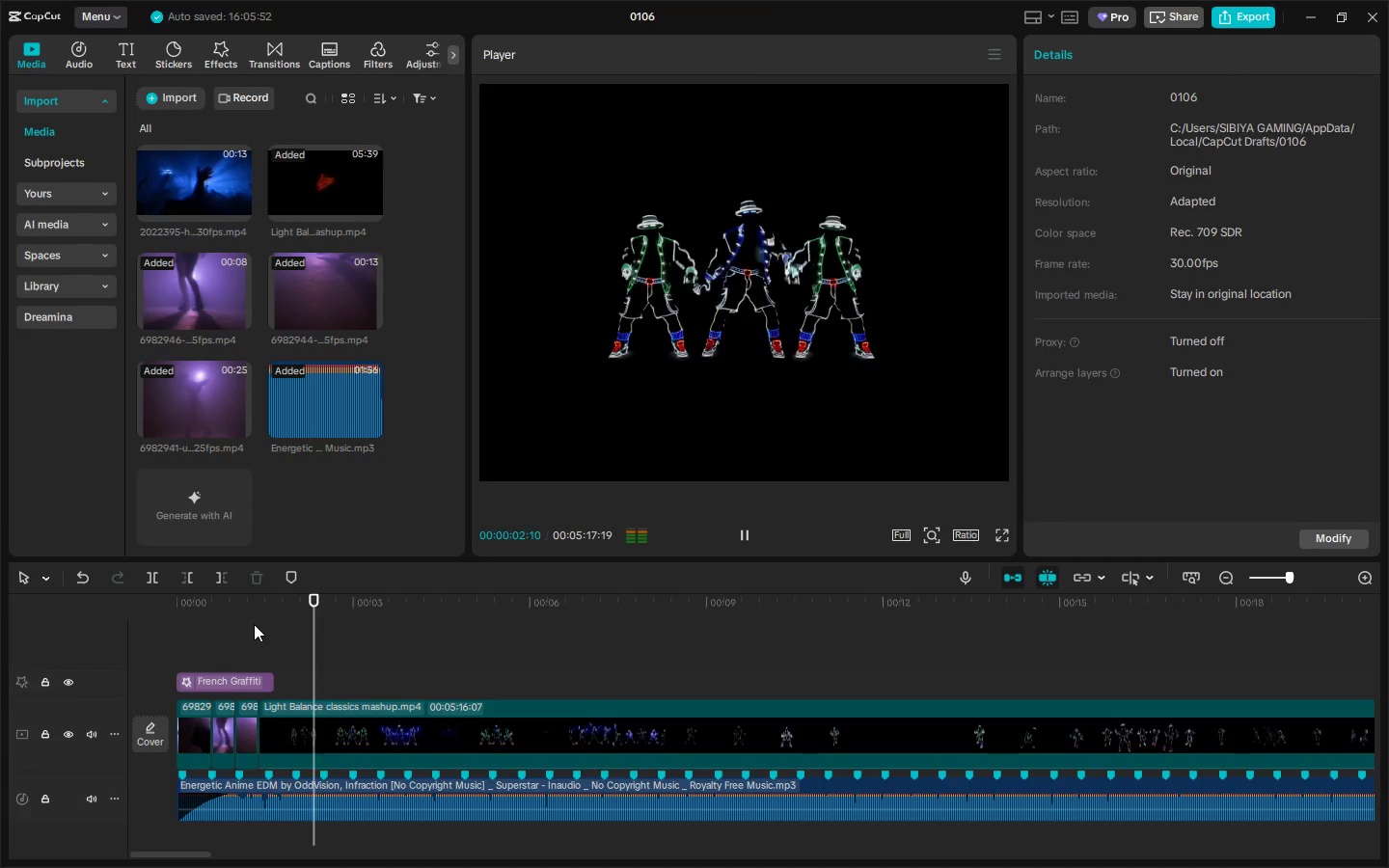 
left_click_drag(start_coordinate=[254, 624], to_coordinate=[233, 627])
 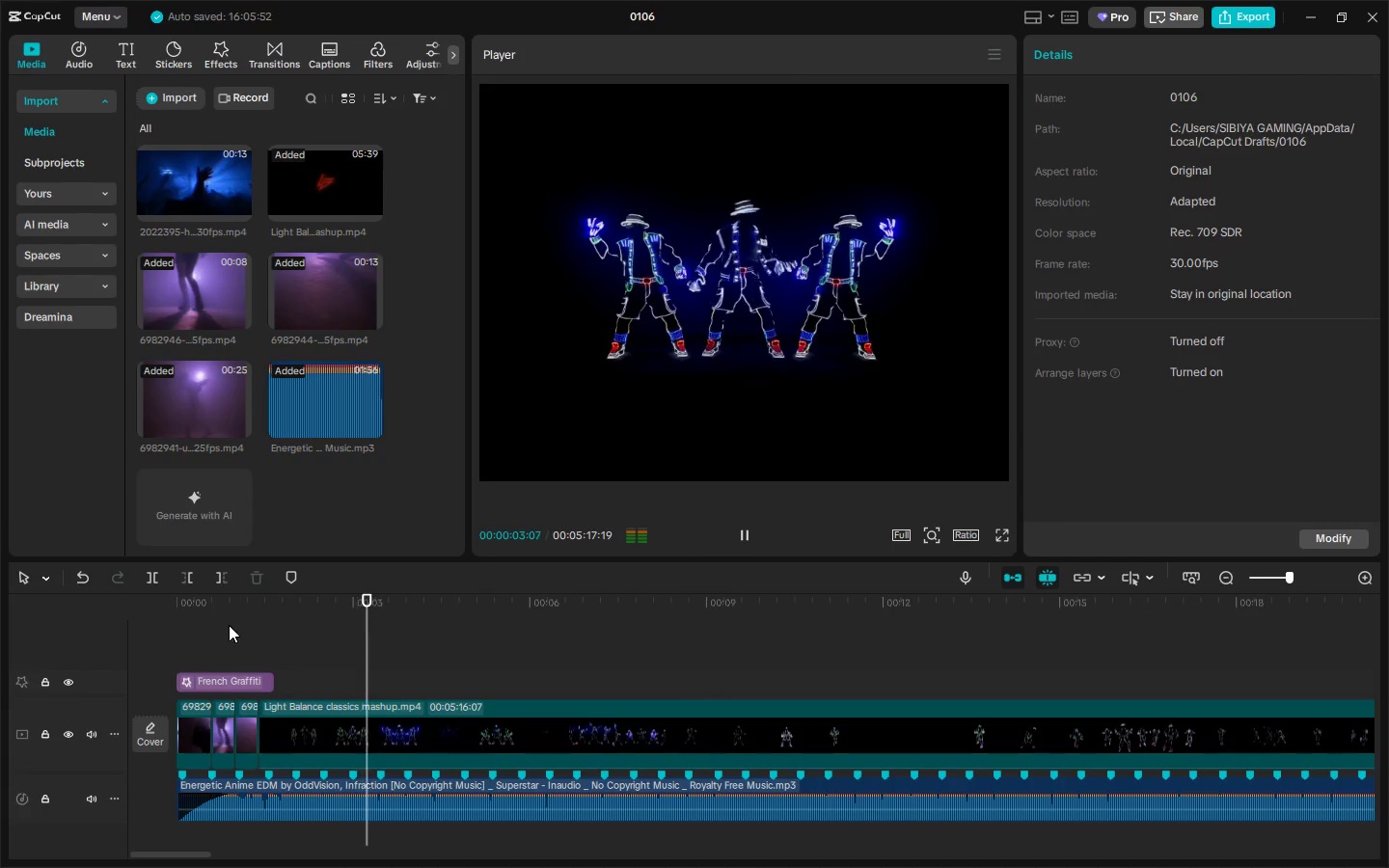 
left_click_drag(start_coordinate=[221, 622], to_coordinate=[137, 611])
 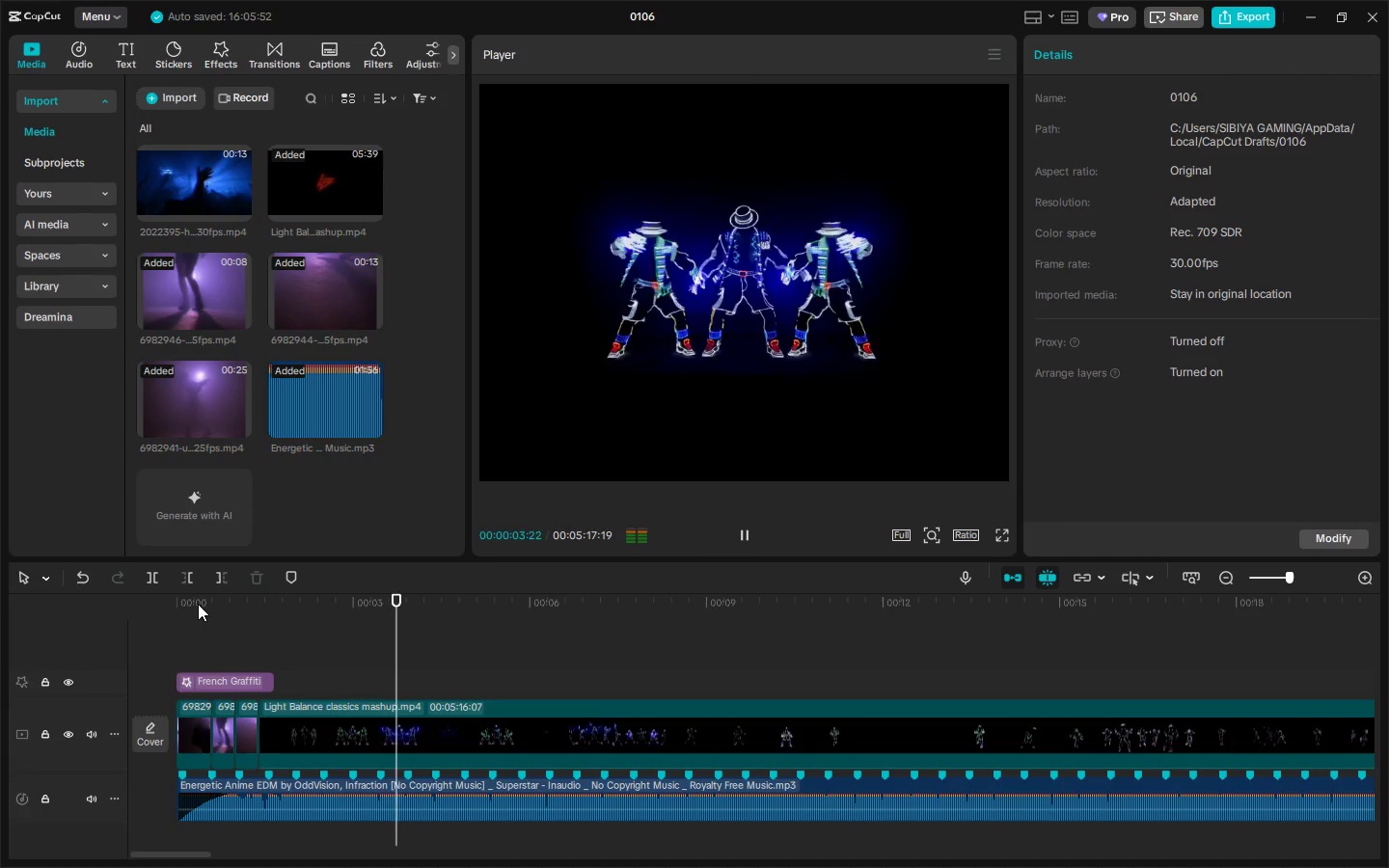 
left_click_drag(start_coordinate=[198, 603], to_coordinate=[150, 603])
 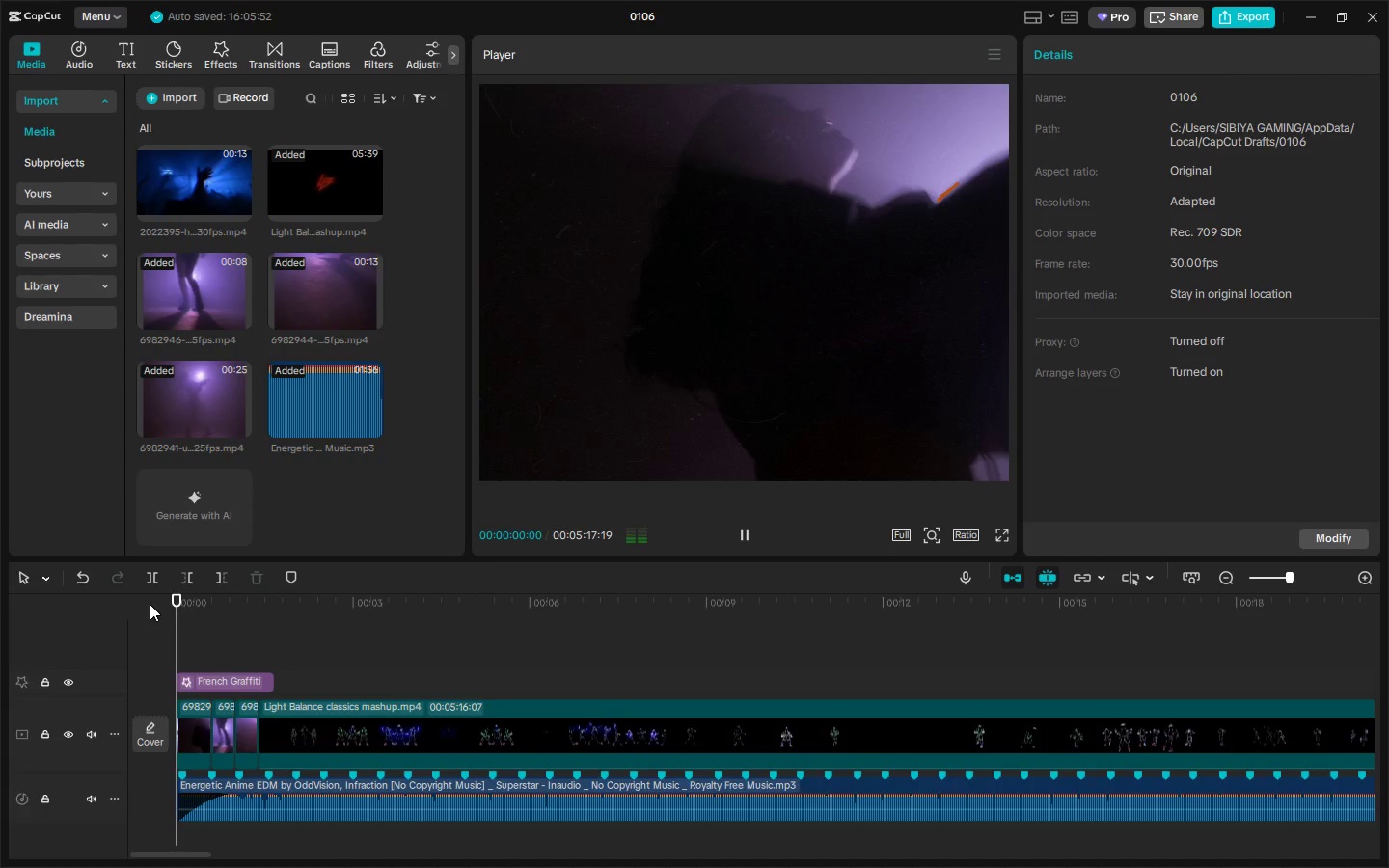 
key(Space)
 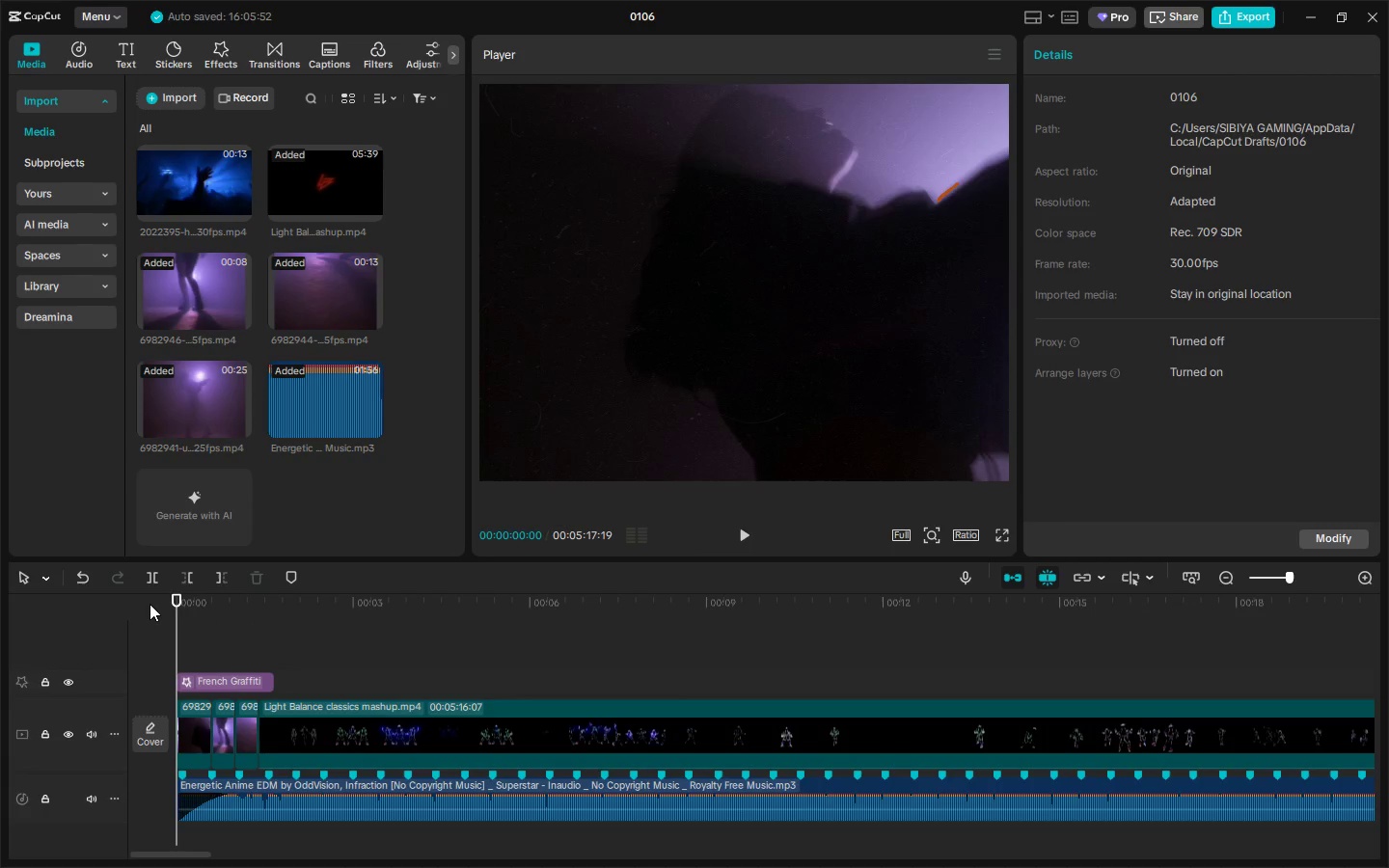 
key(Space)
 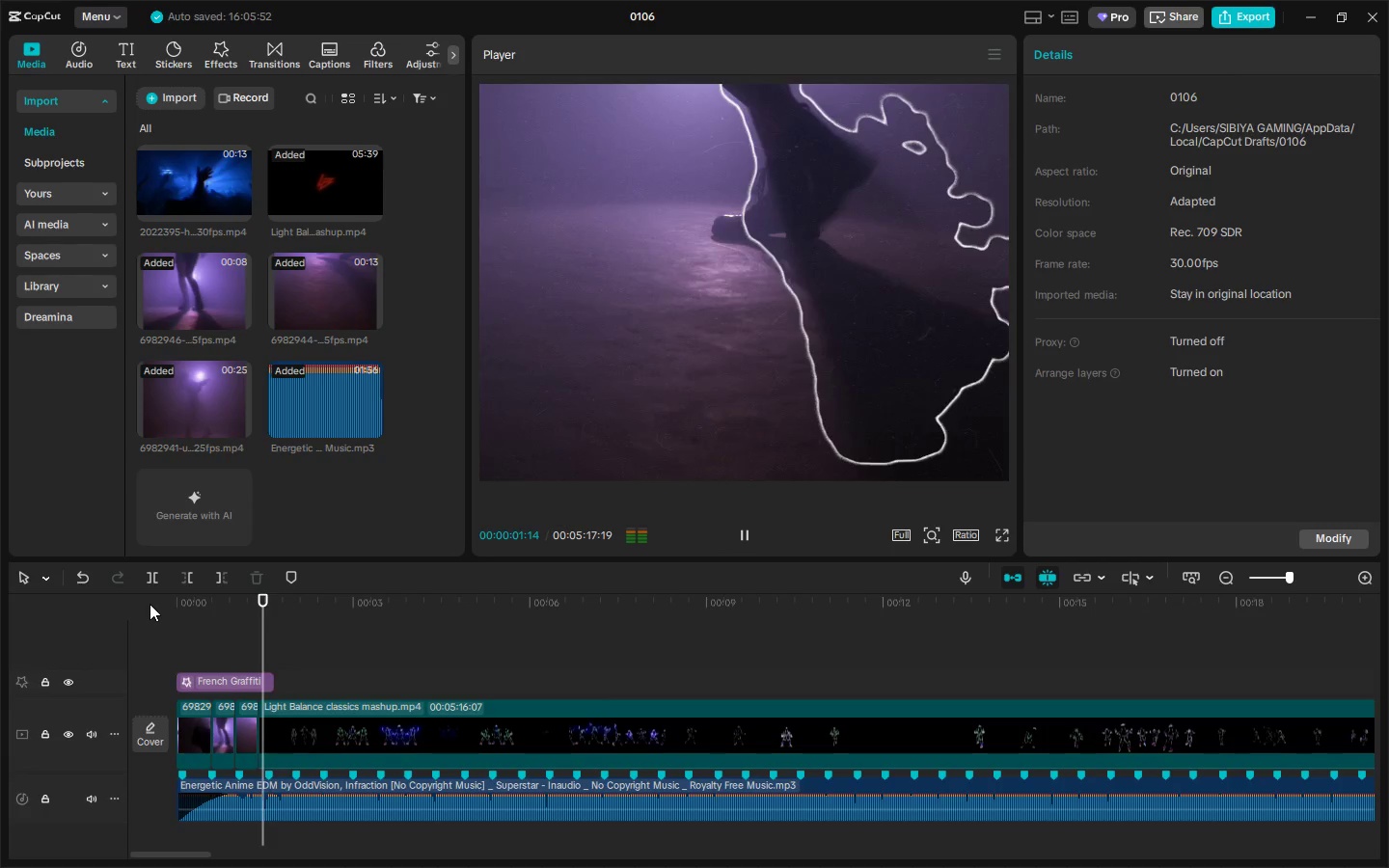 
key(Space)
 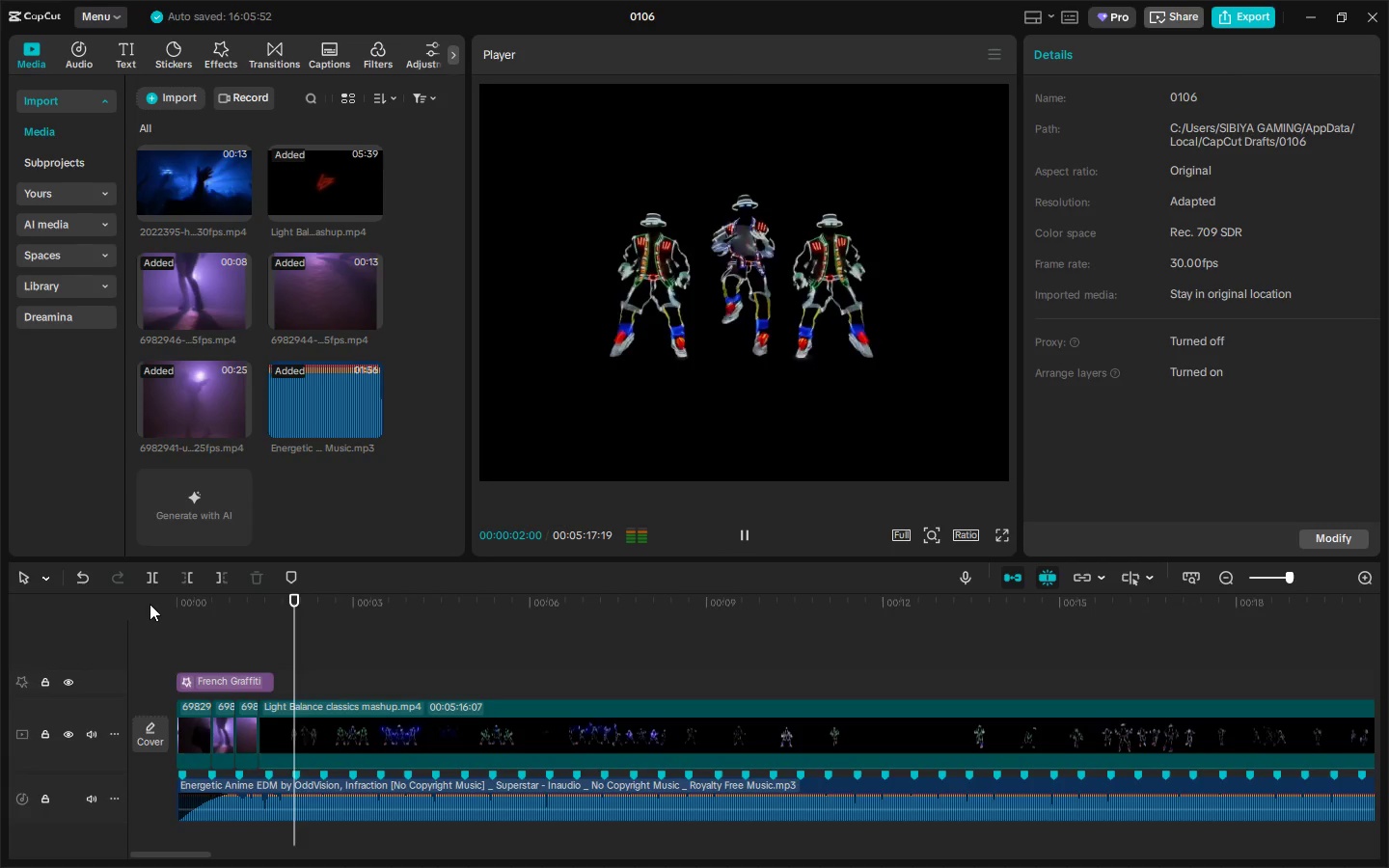 
key(Space)
 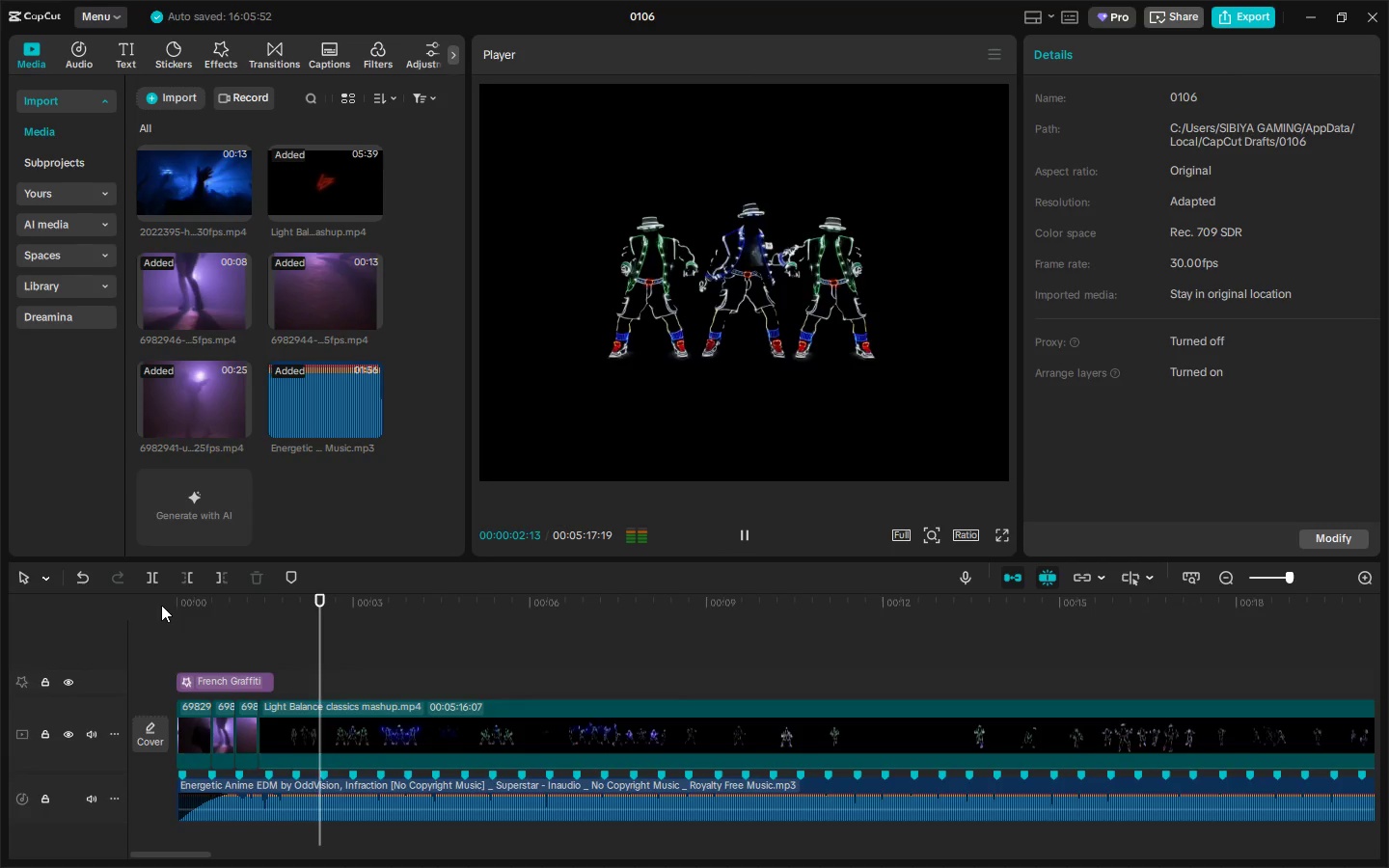 
key(Space)
 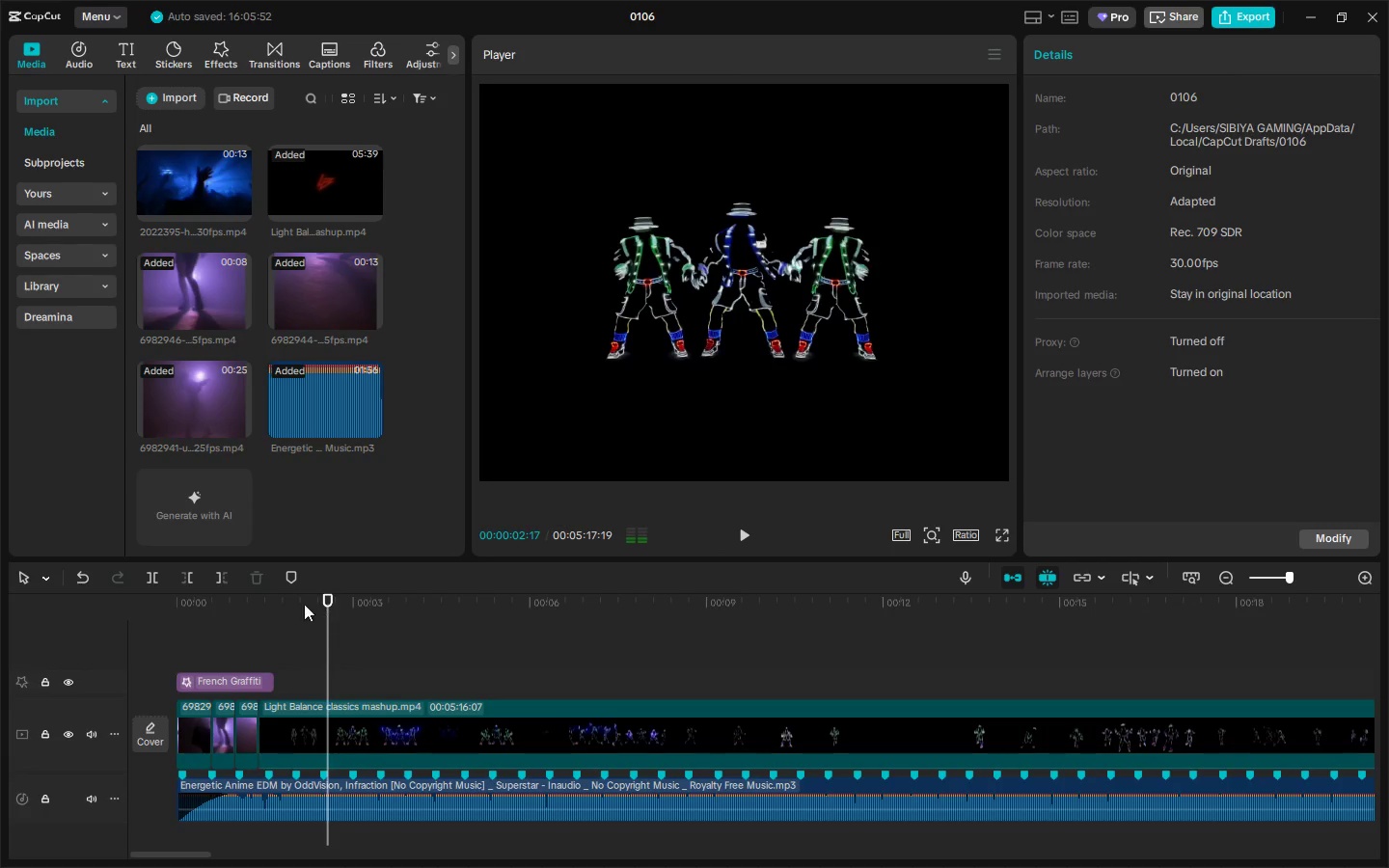 
left_click_drag(start_coordinate=[286, 602], to_coordinate=[91, 601])
 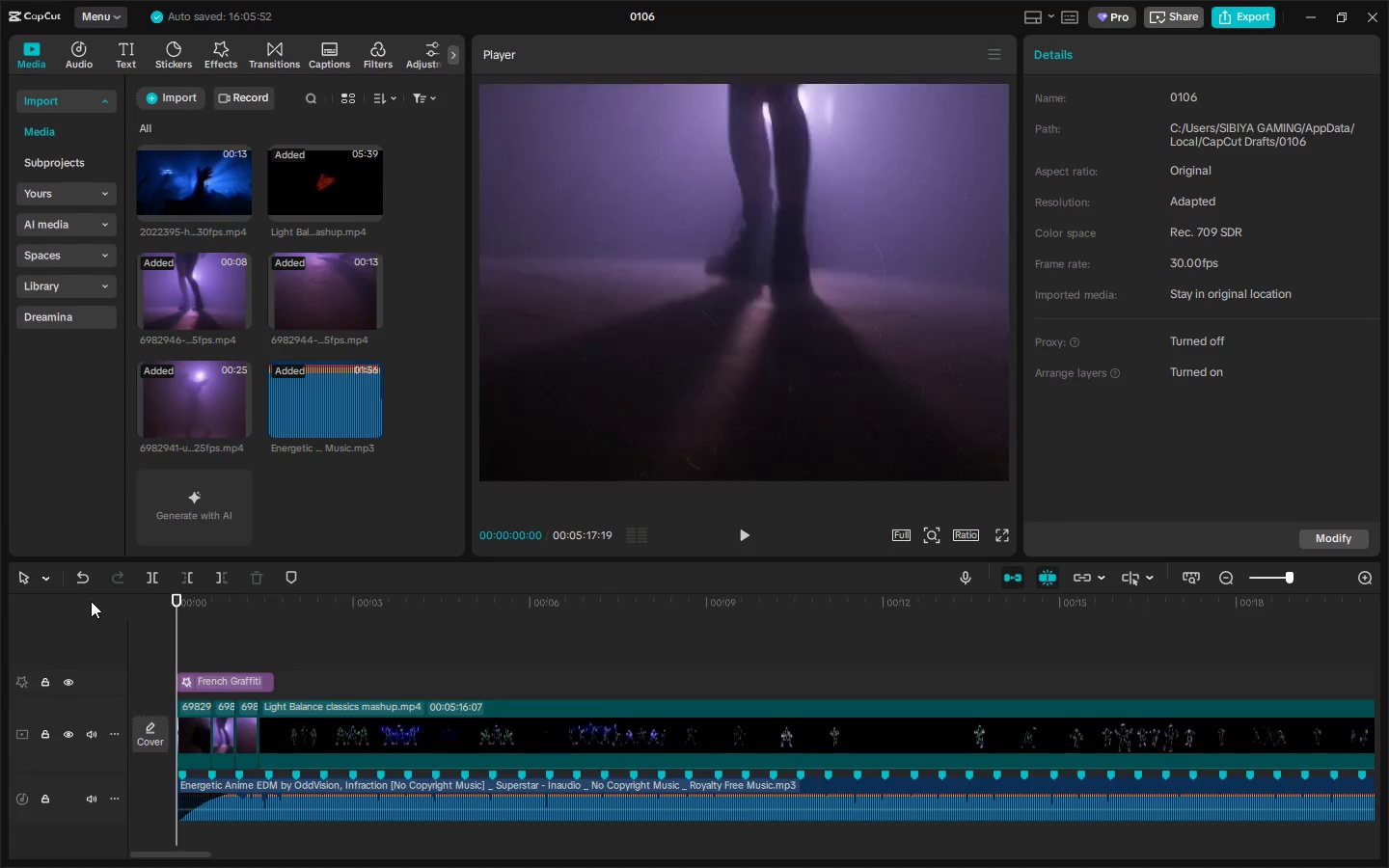 
key(Space)
 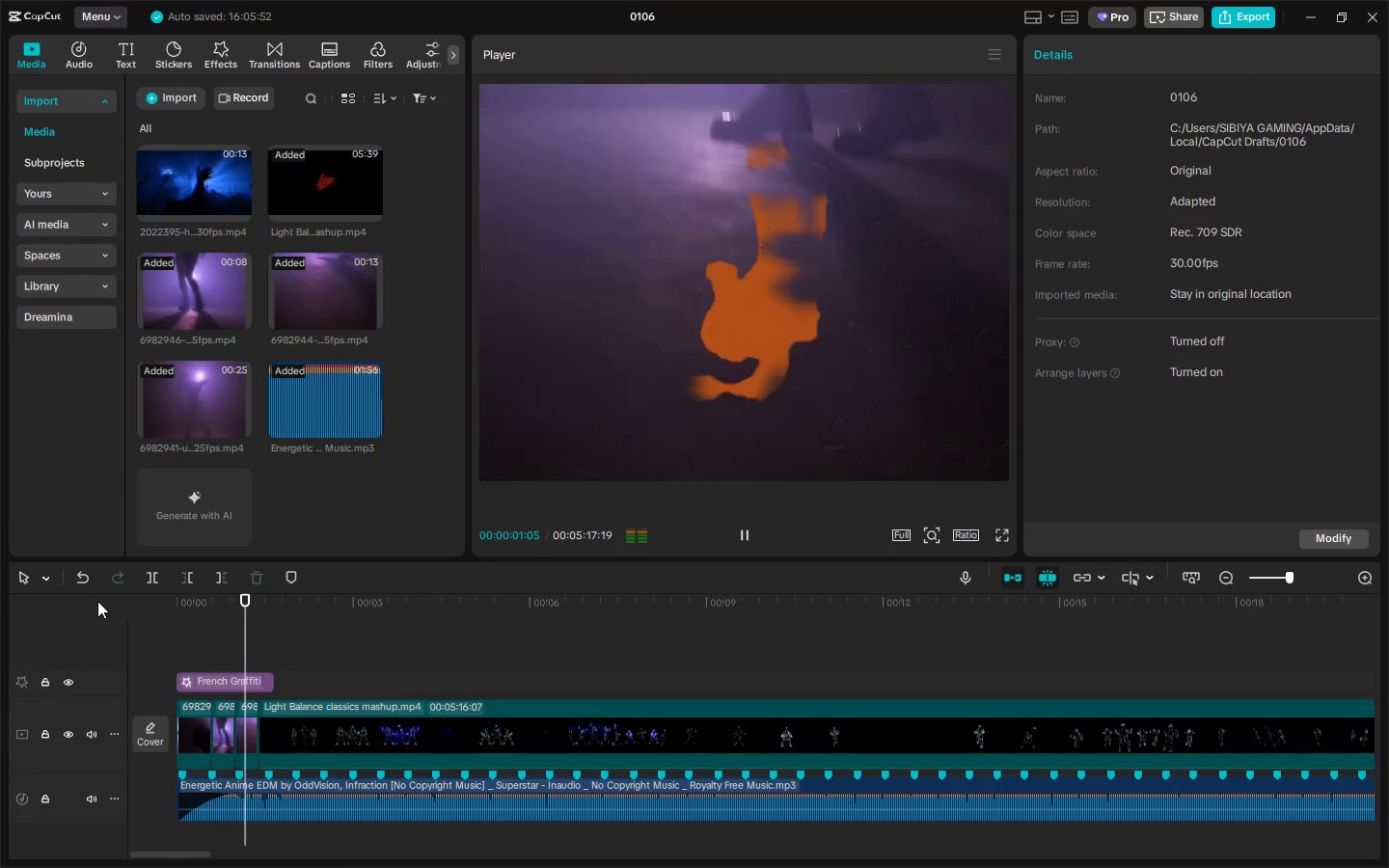 
key(Space)
 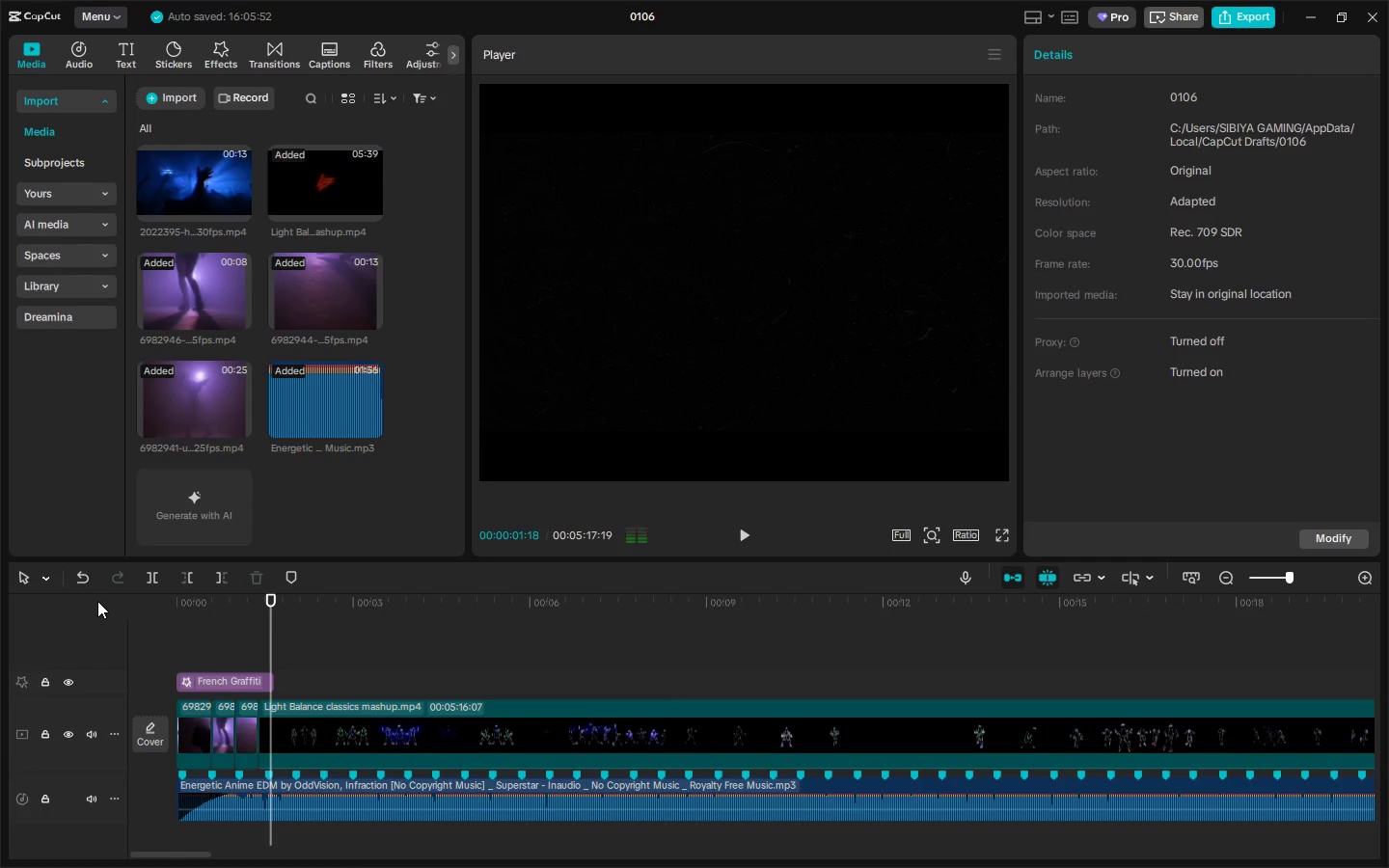 
key(Space)
 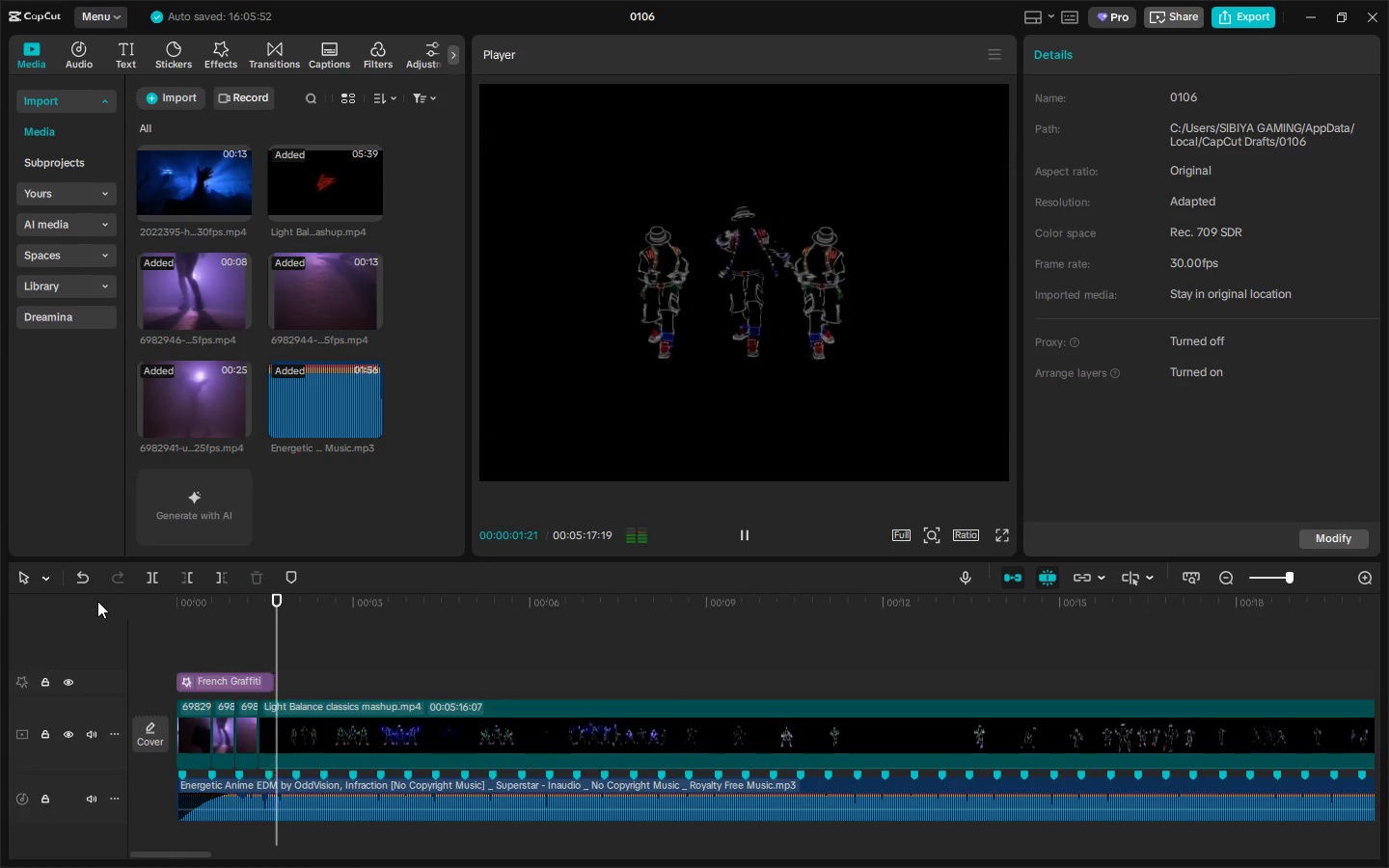 
key(Space)
 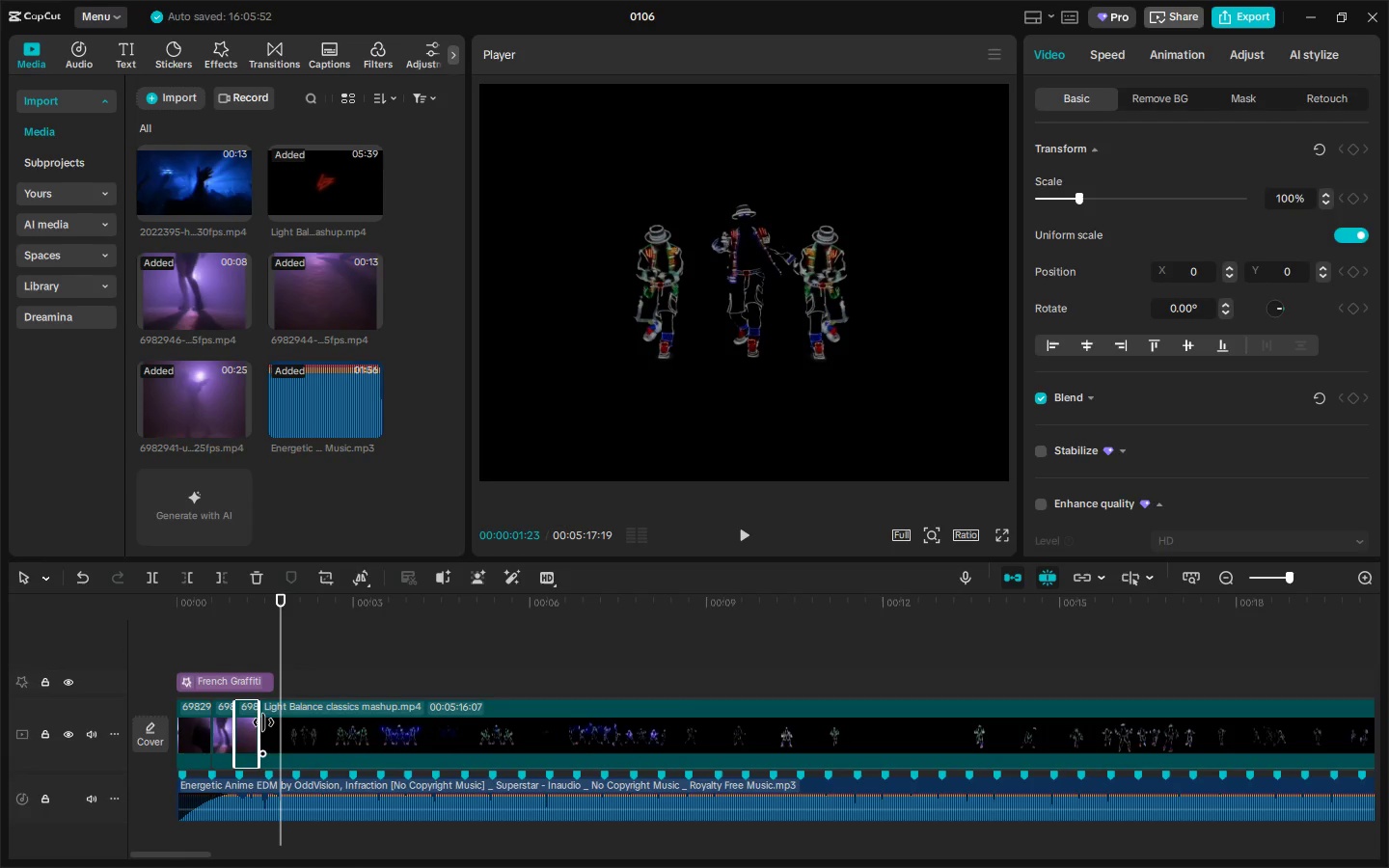 
left_click_drag(start_coordinate=[259, 722], to_coordinate=[281, 724])
 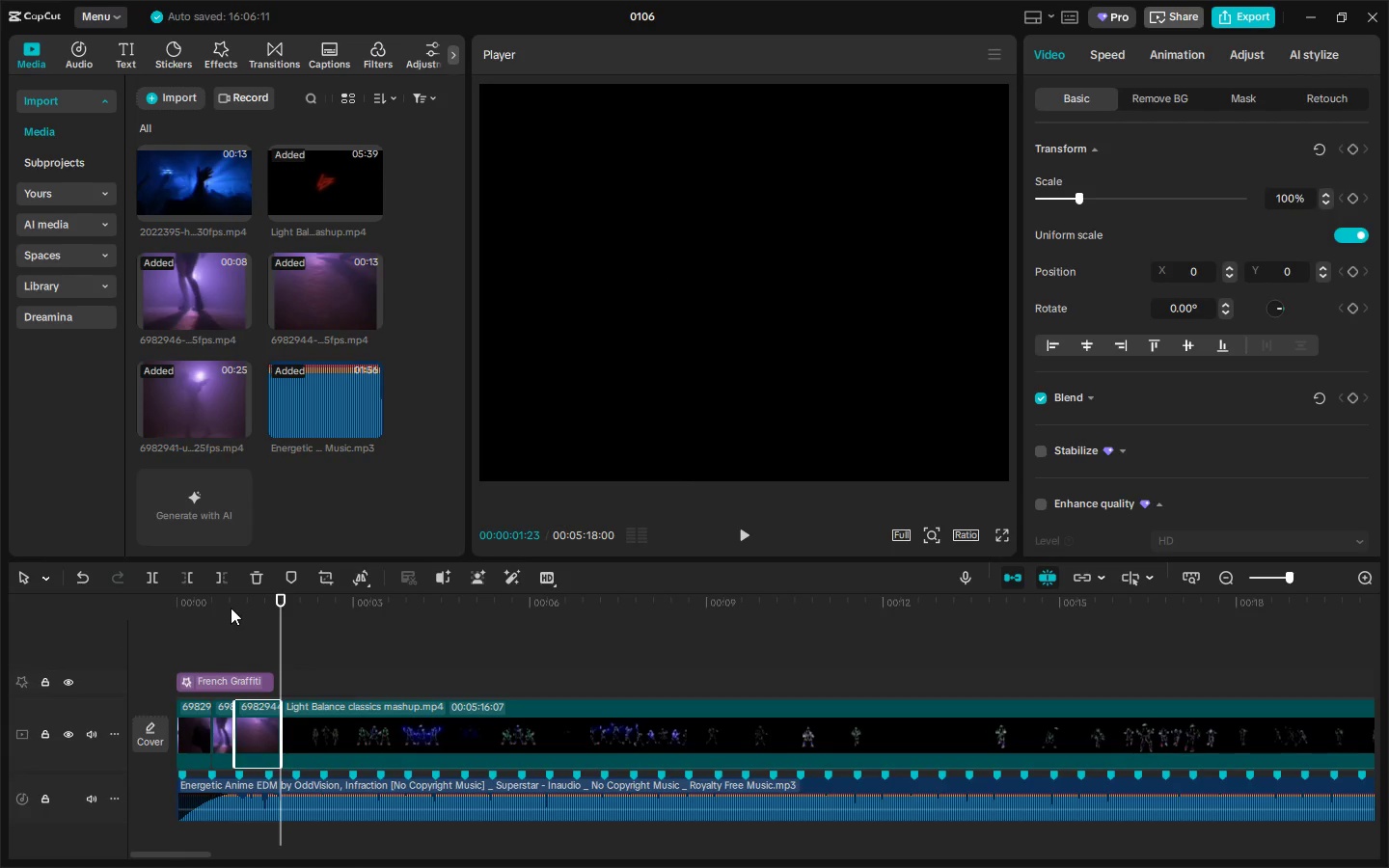 
left_click_drag(start_coordinate=[217, 605], to_coordinate=[137, 601])
 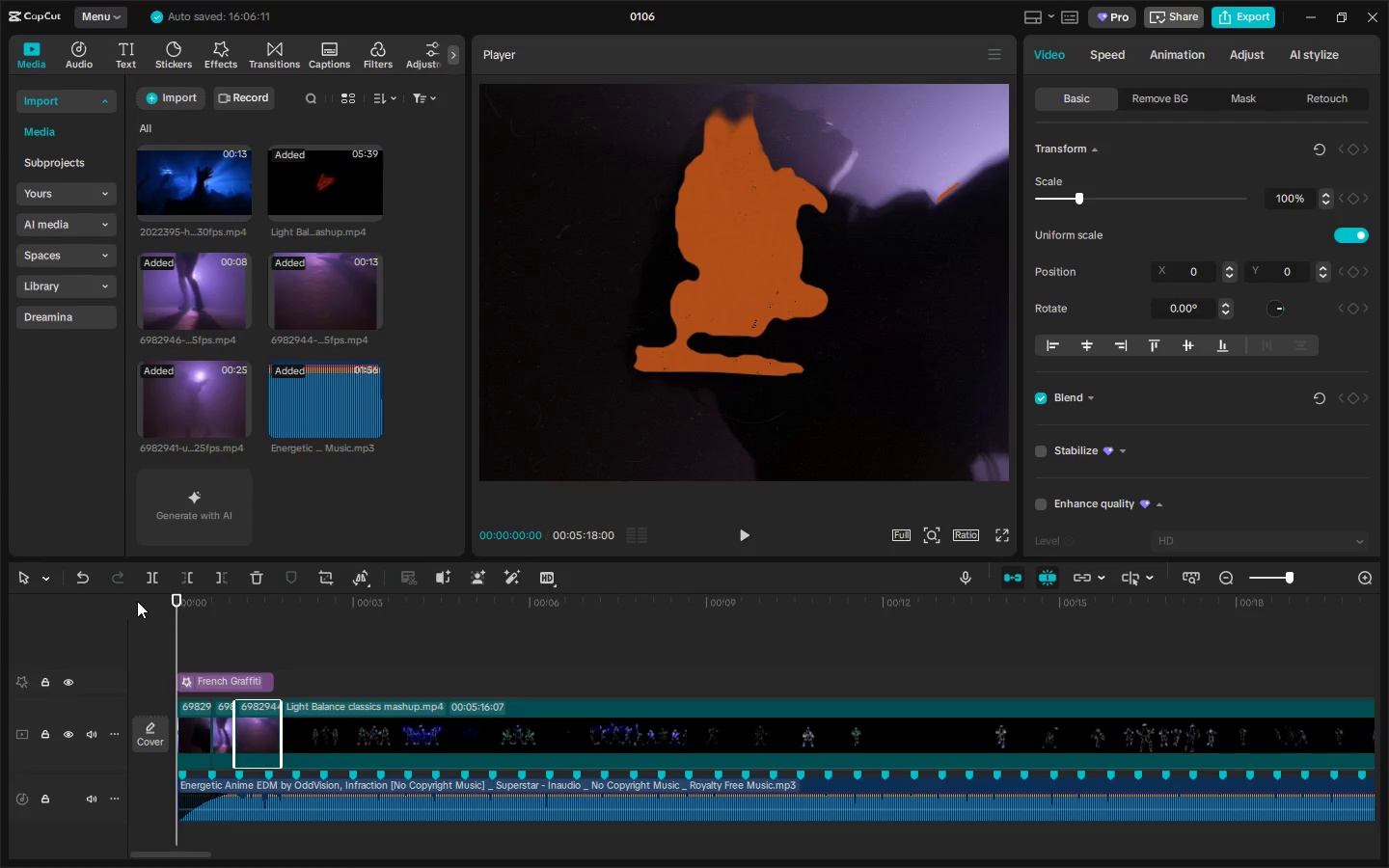 
key(Space)
 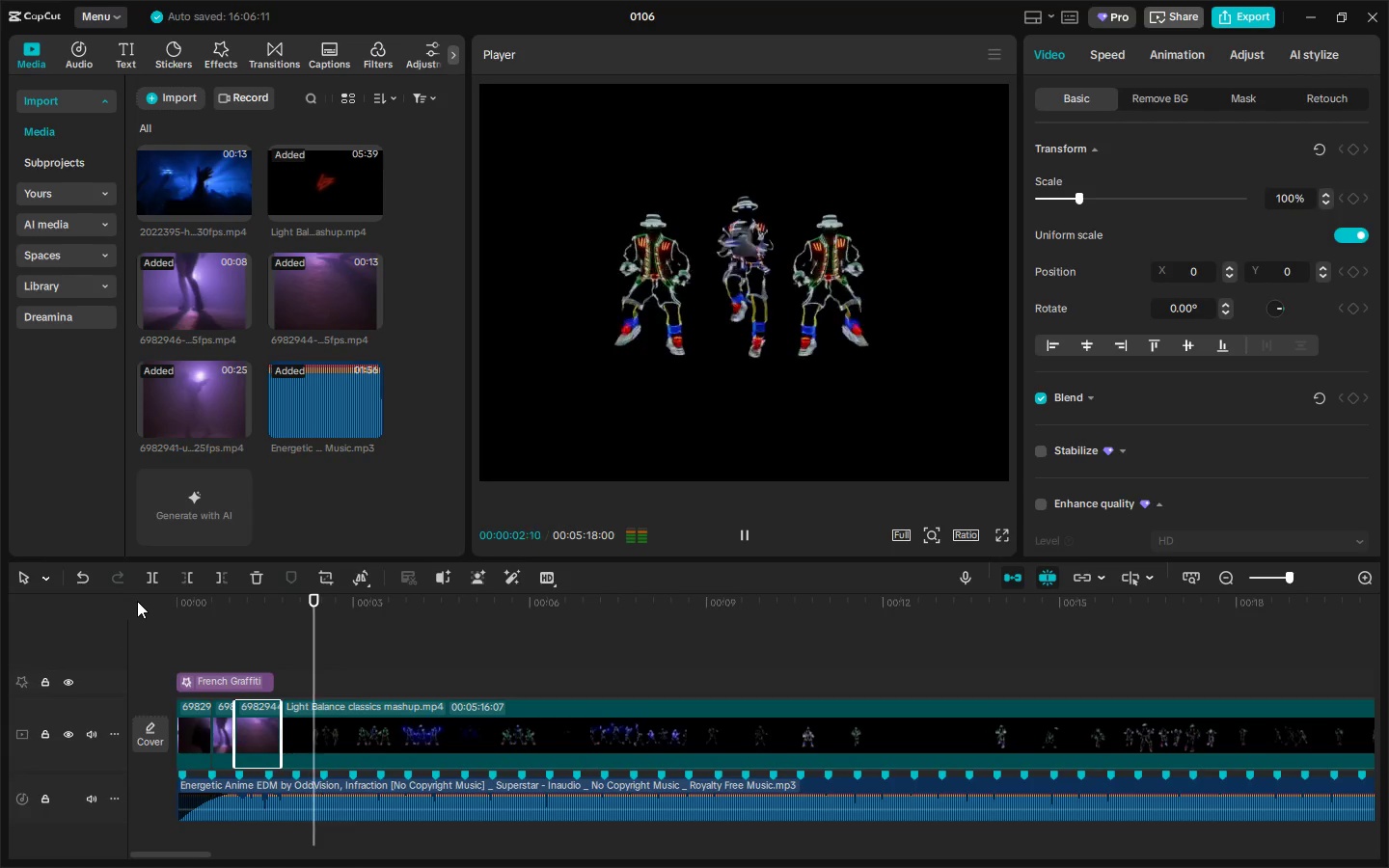 
key(Space)
 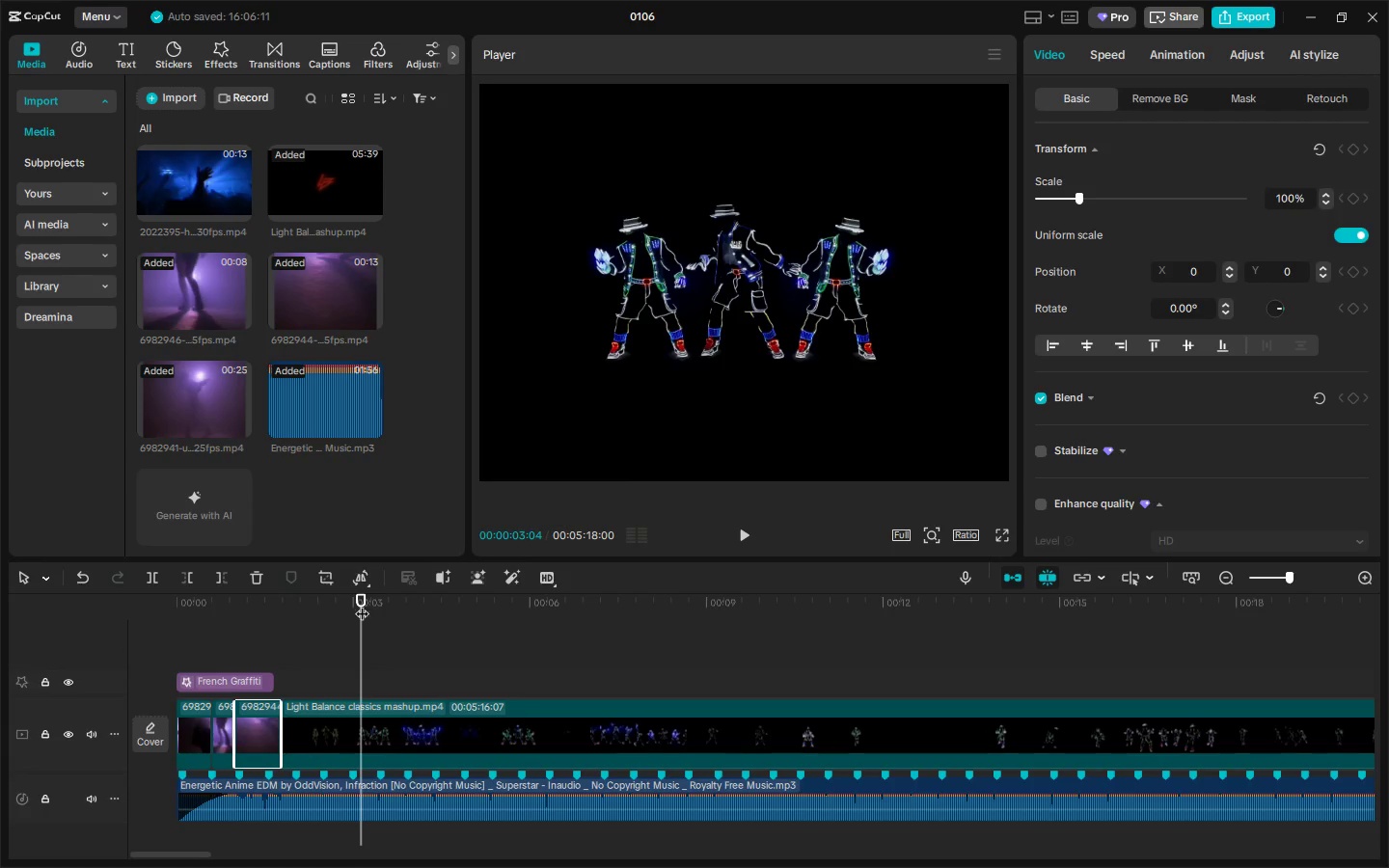 
left_click_drag(start_coordinate=[368, 599], to_coordinate=[310, 610])
 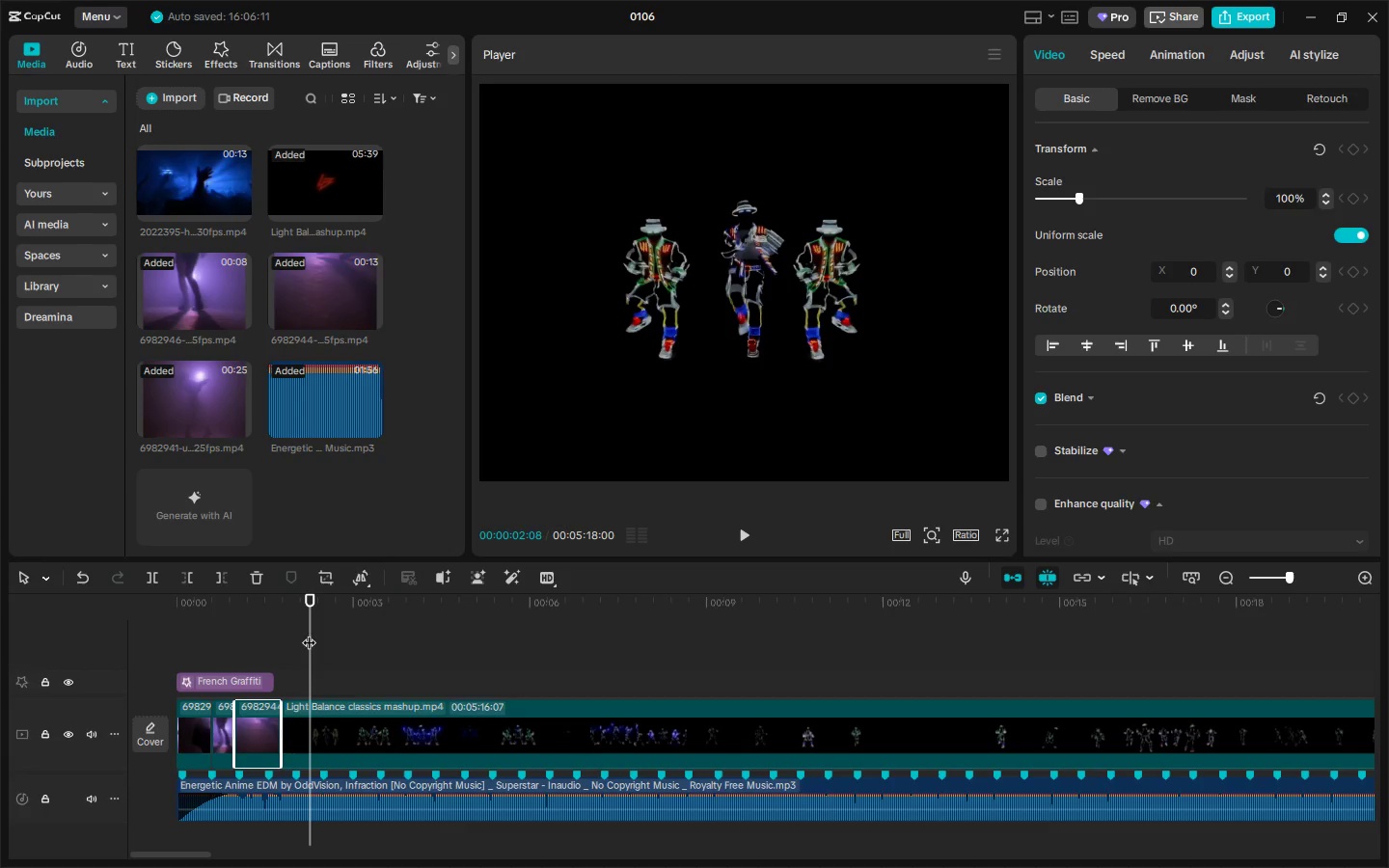 
key(Control+ControlLeft)
 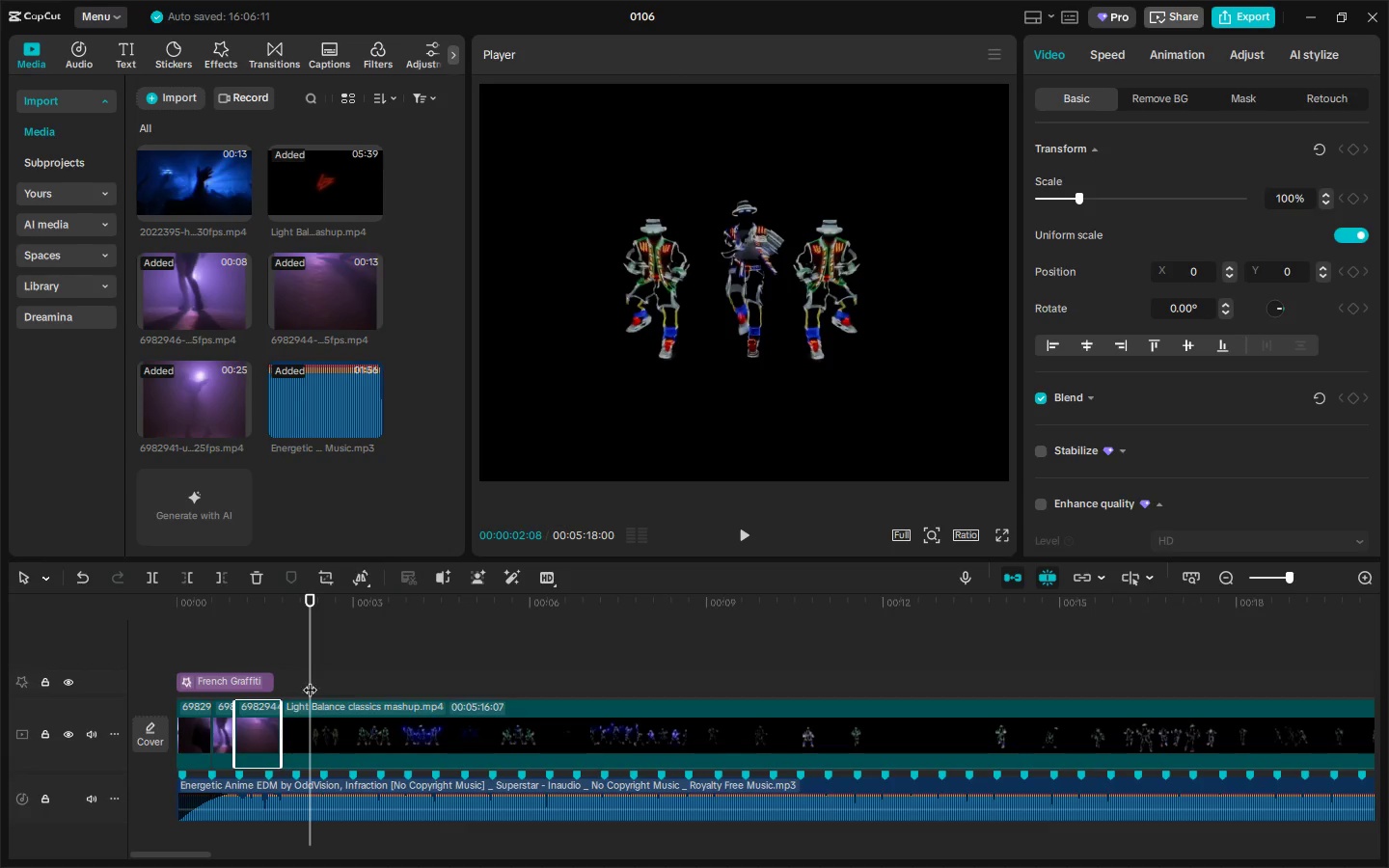 
key(Control+B)
 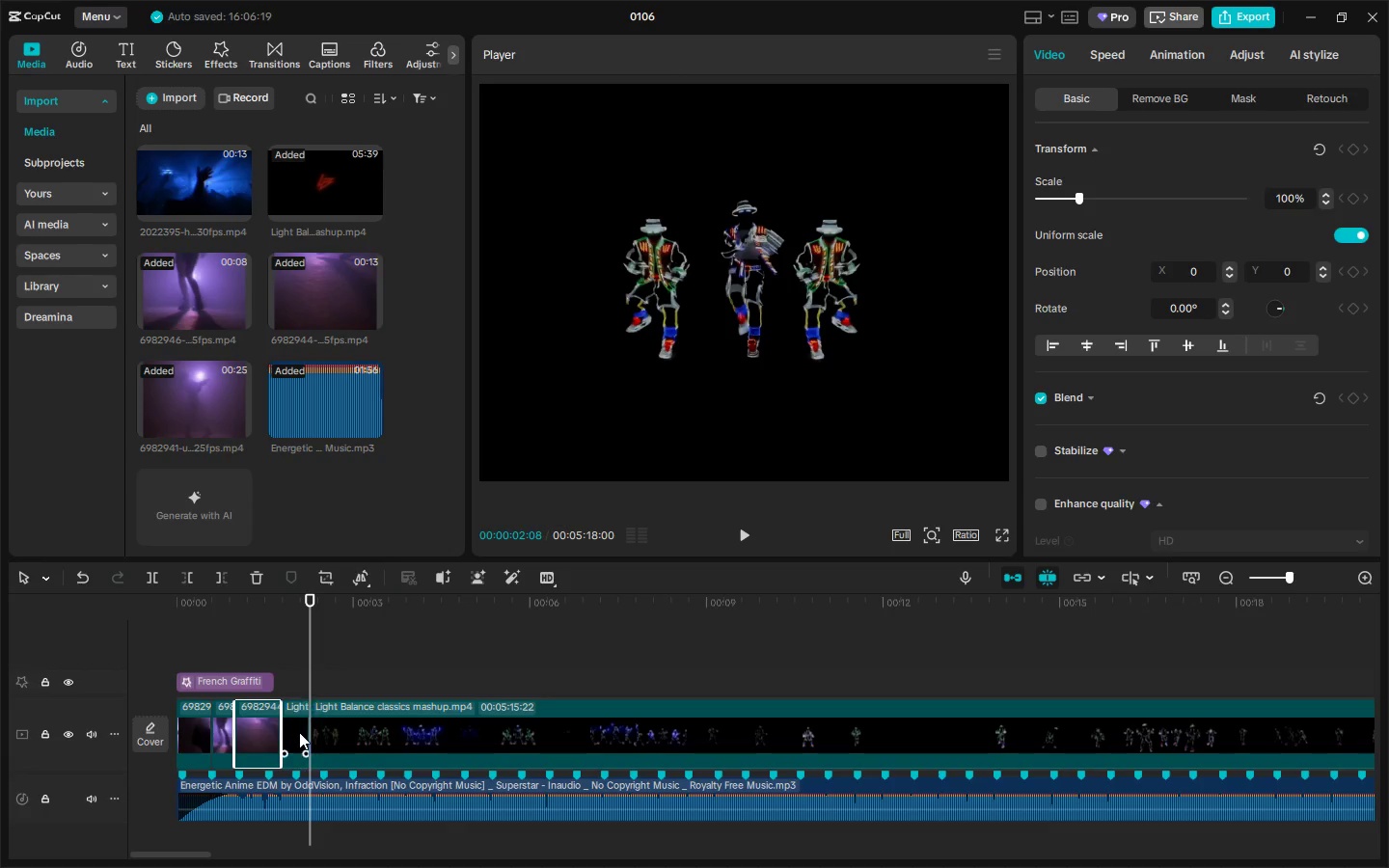 
left_click([299, 732])
 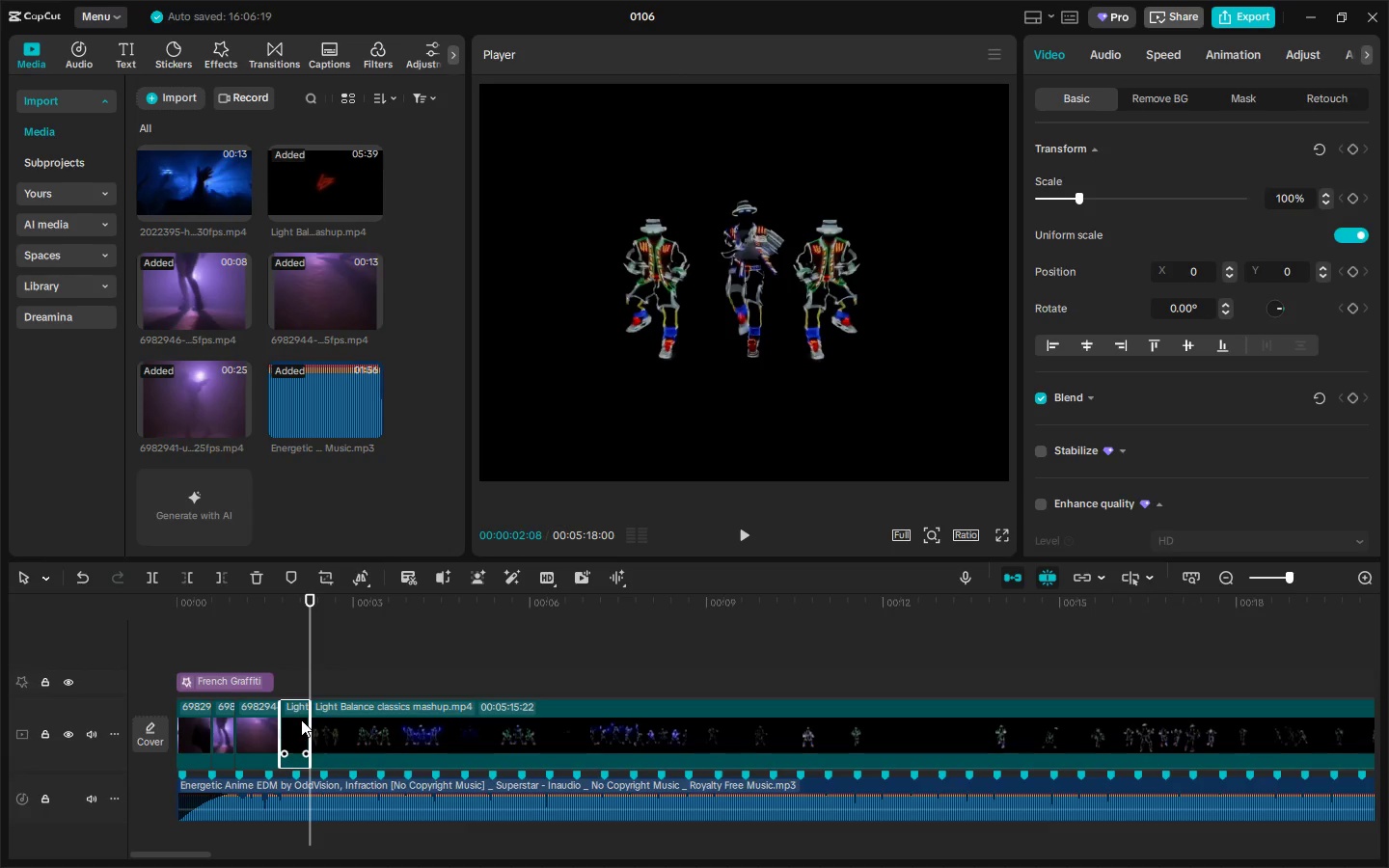 
key(Delete)
 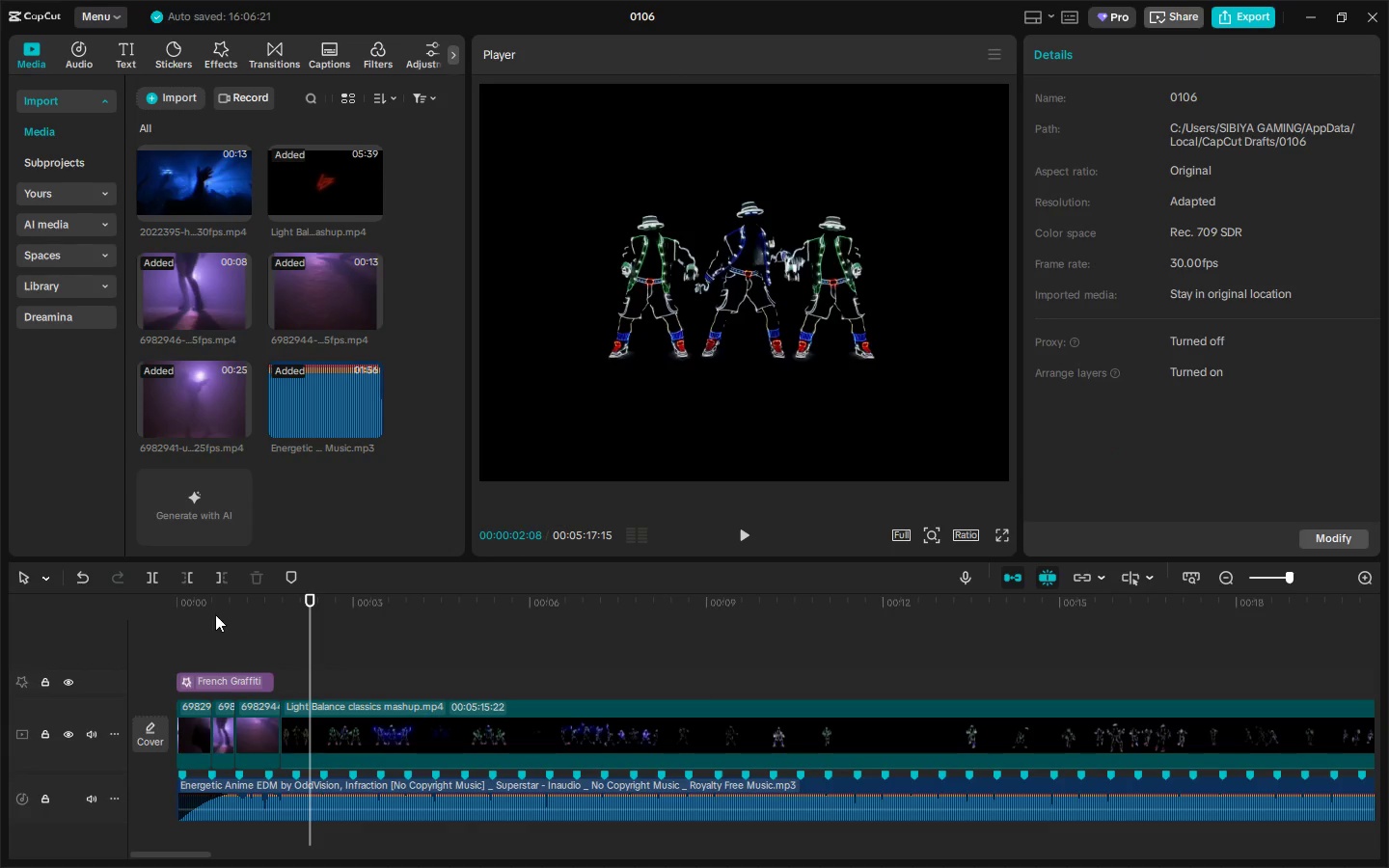 
left_click_drag(start_coordinate=[196, 606], to_coordinate=[131, 602])
 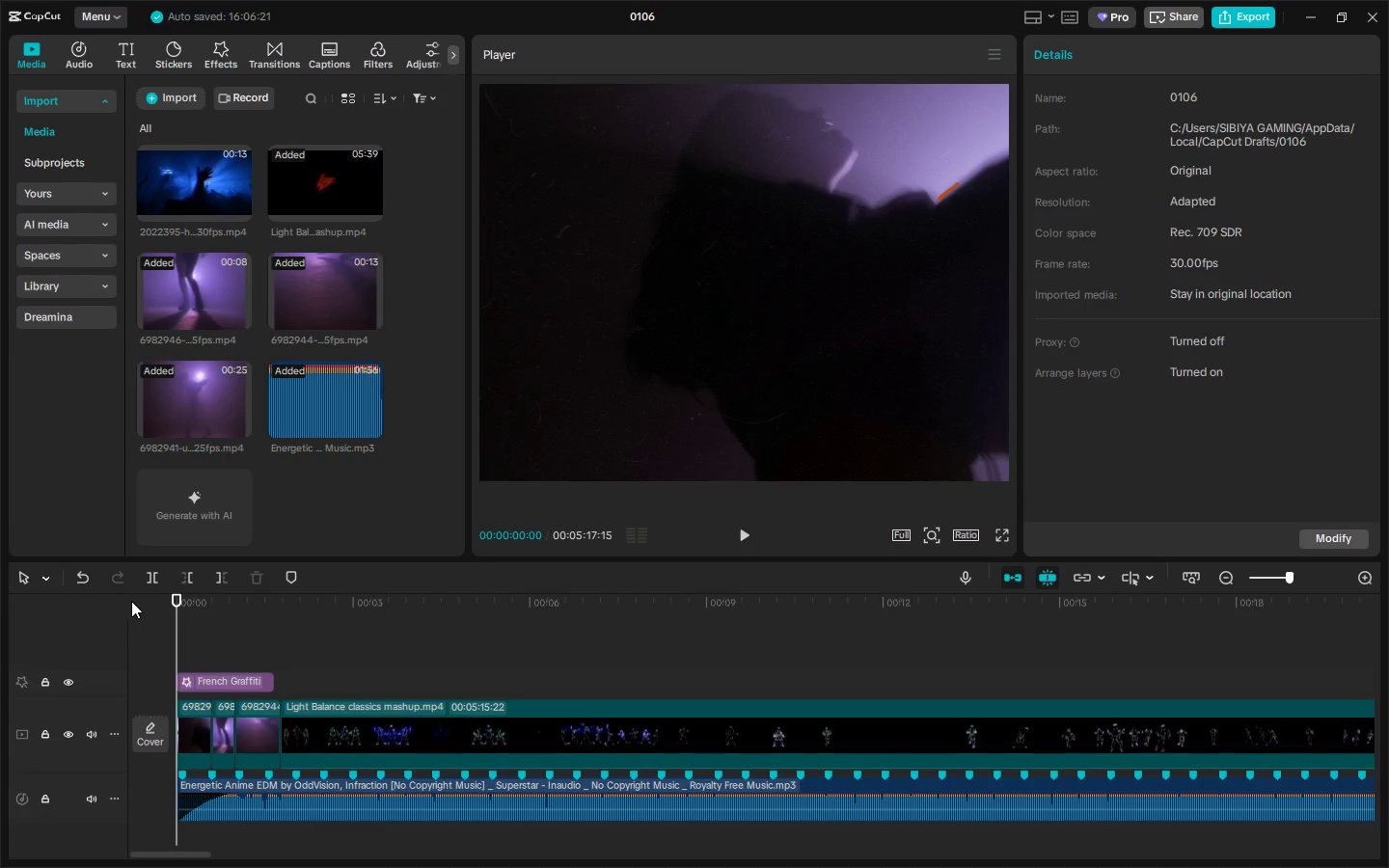 
key(Space)
 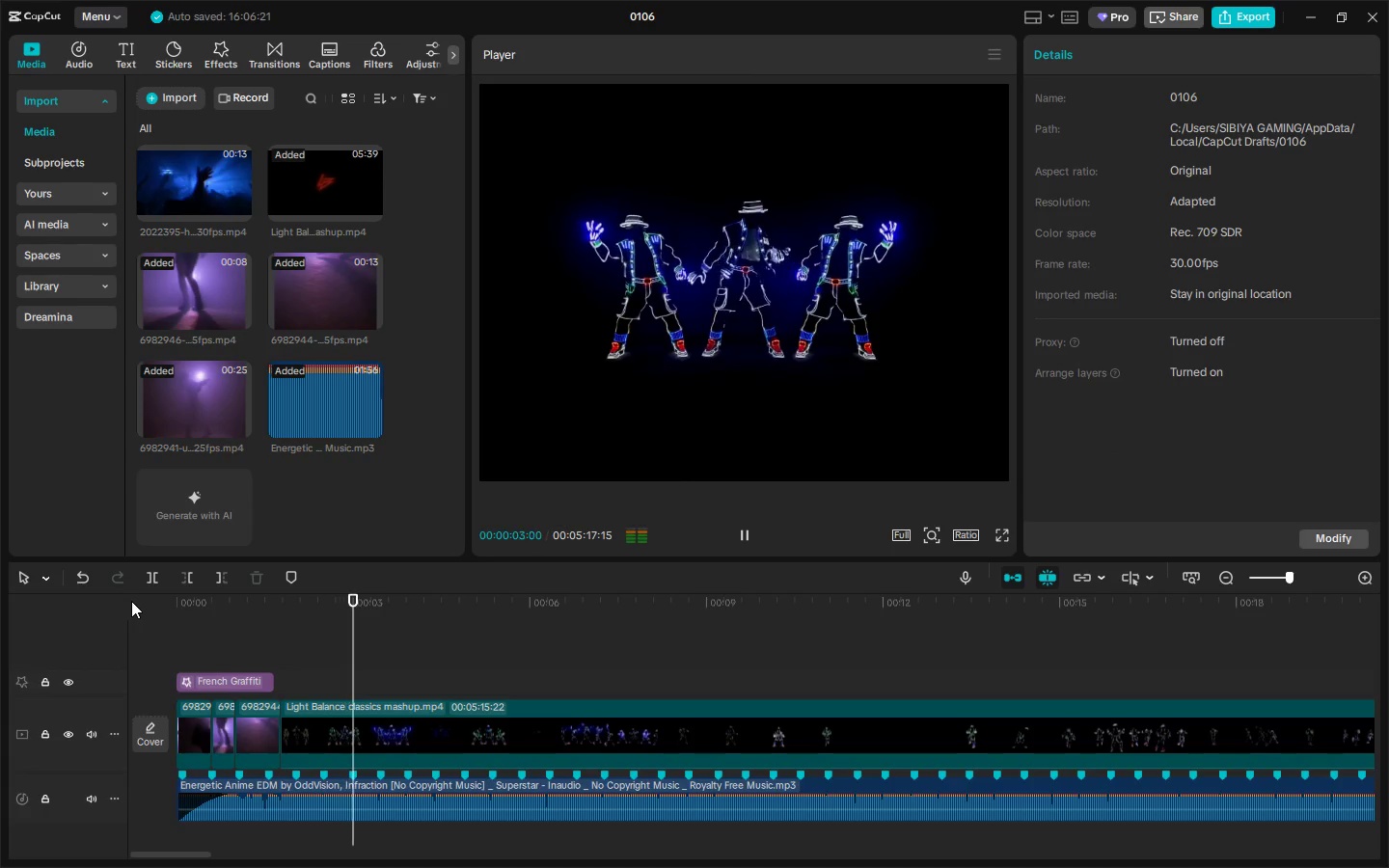 
key(Space)
 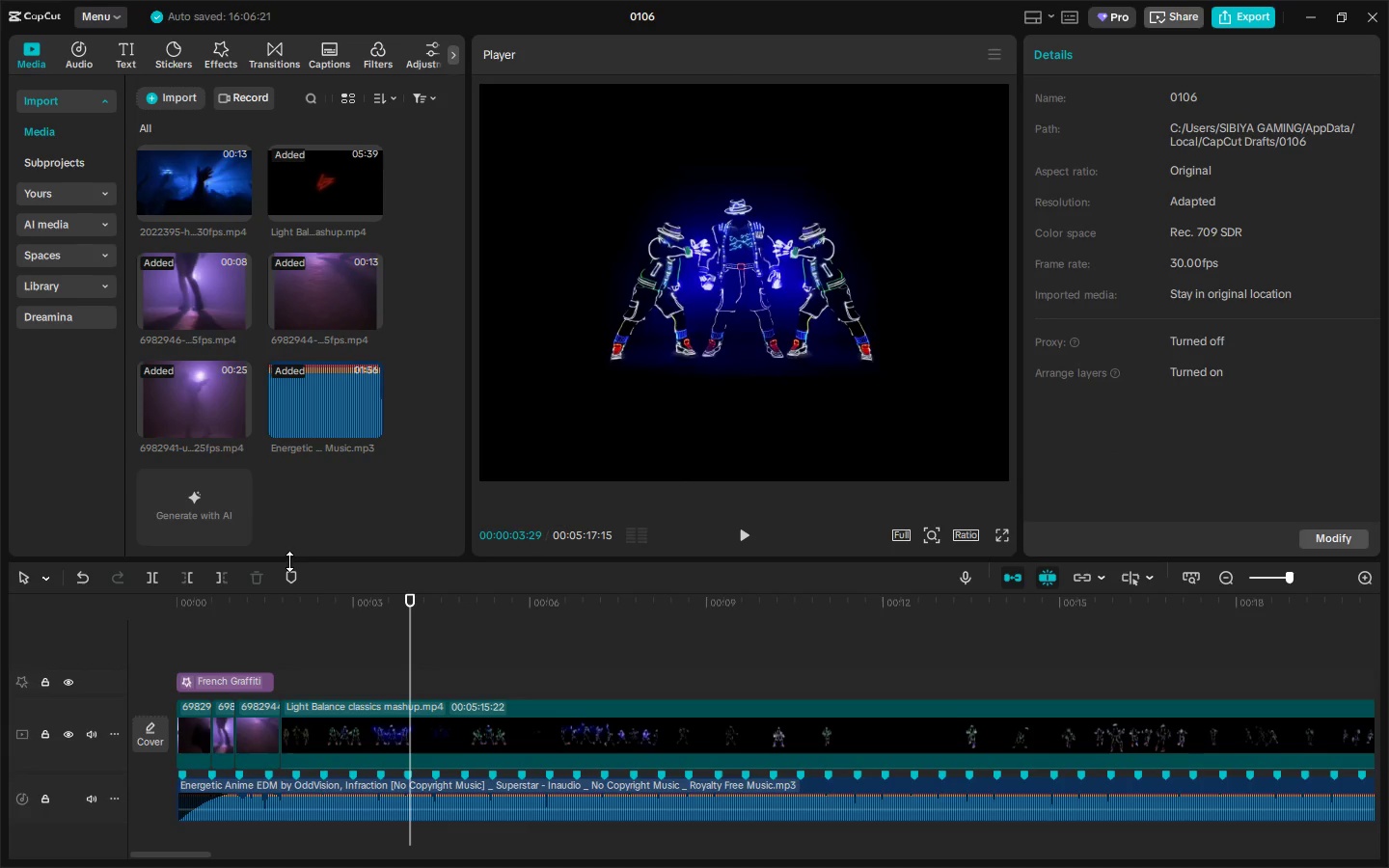 
left_click_drag(start_coordinate=[266, 594], to_coordinate=[126, 609])
 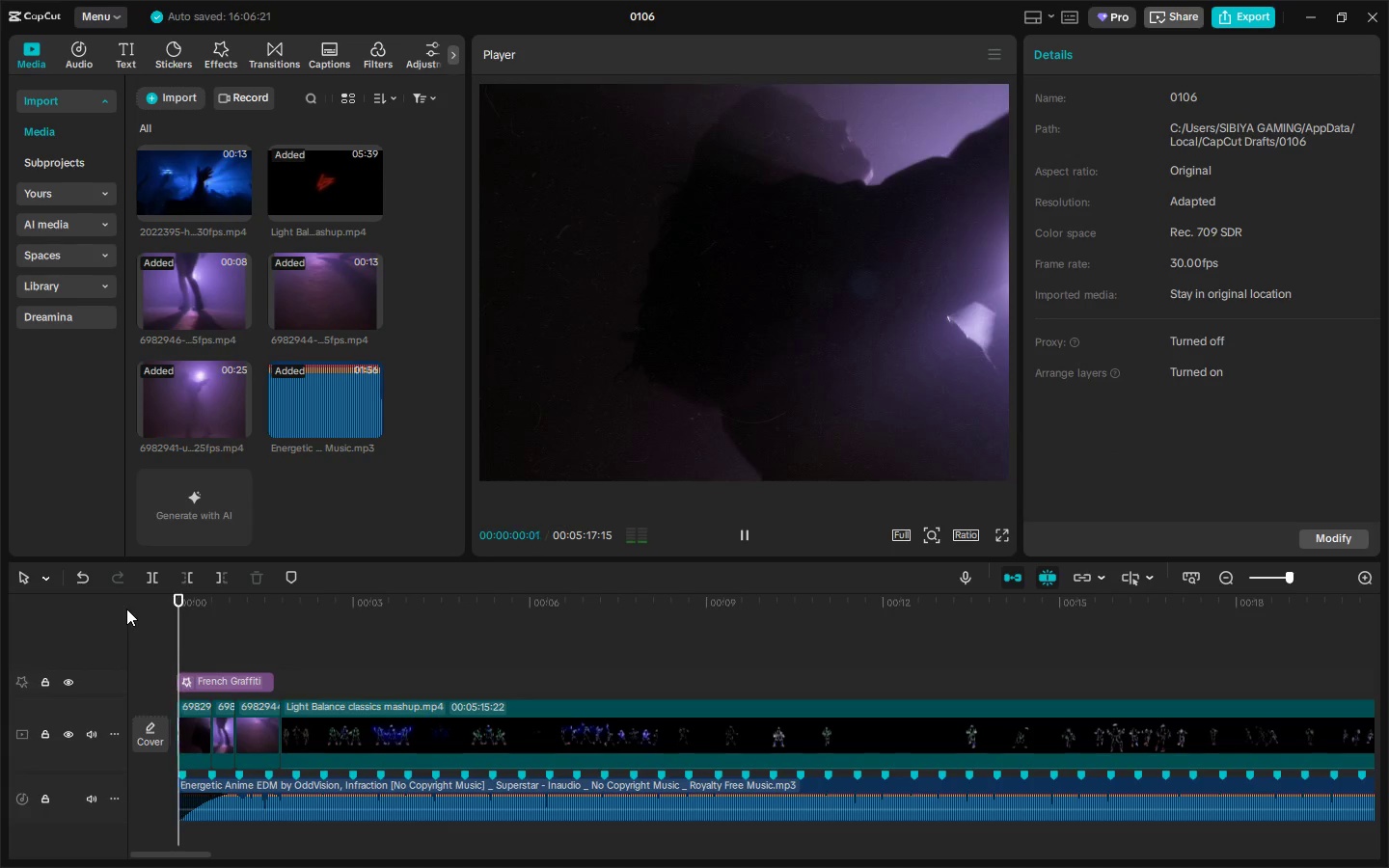 
key(Space)
 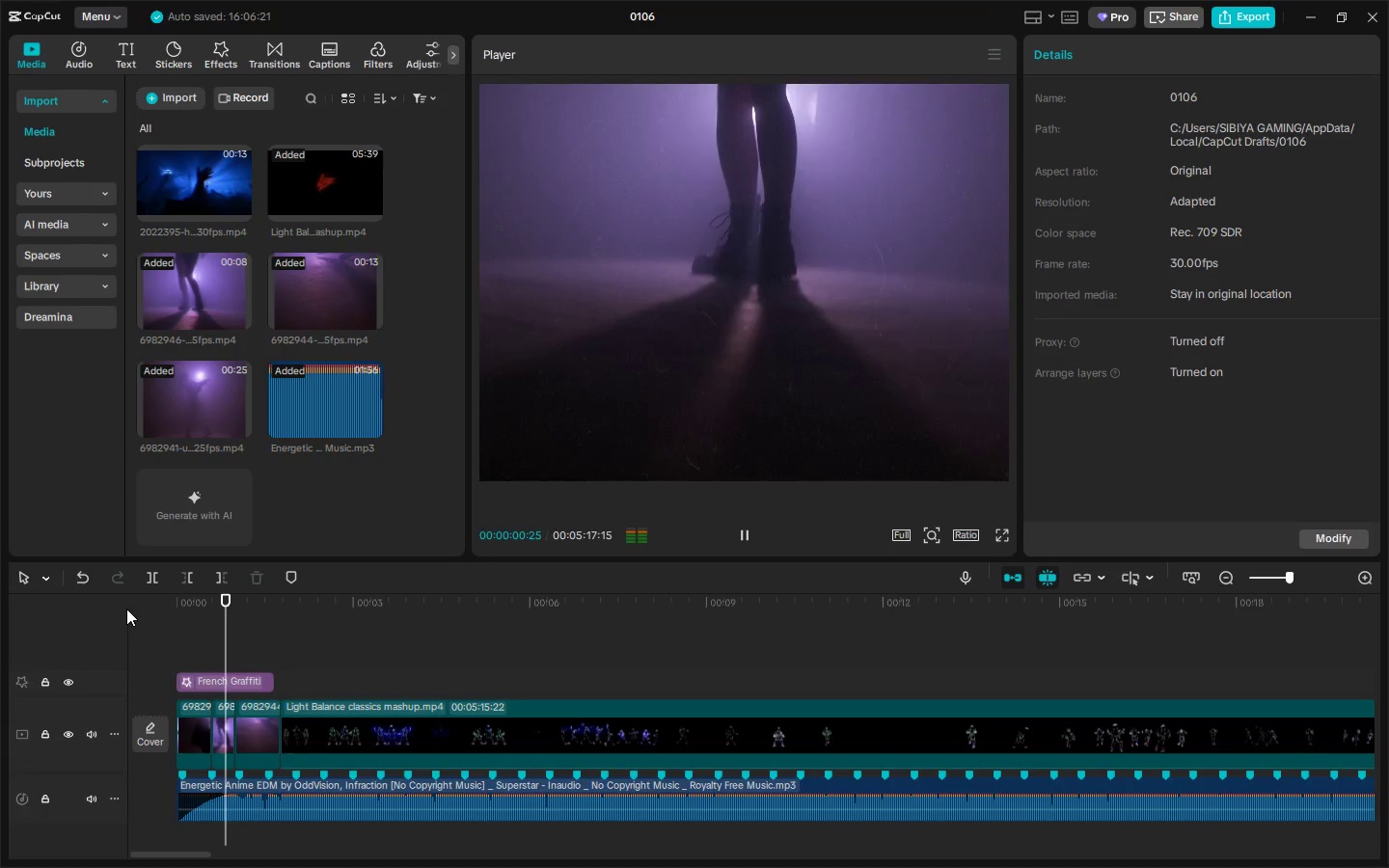 
key(Space)
 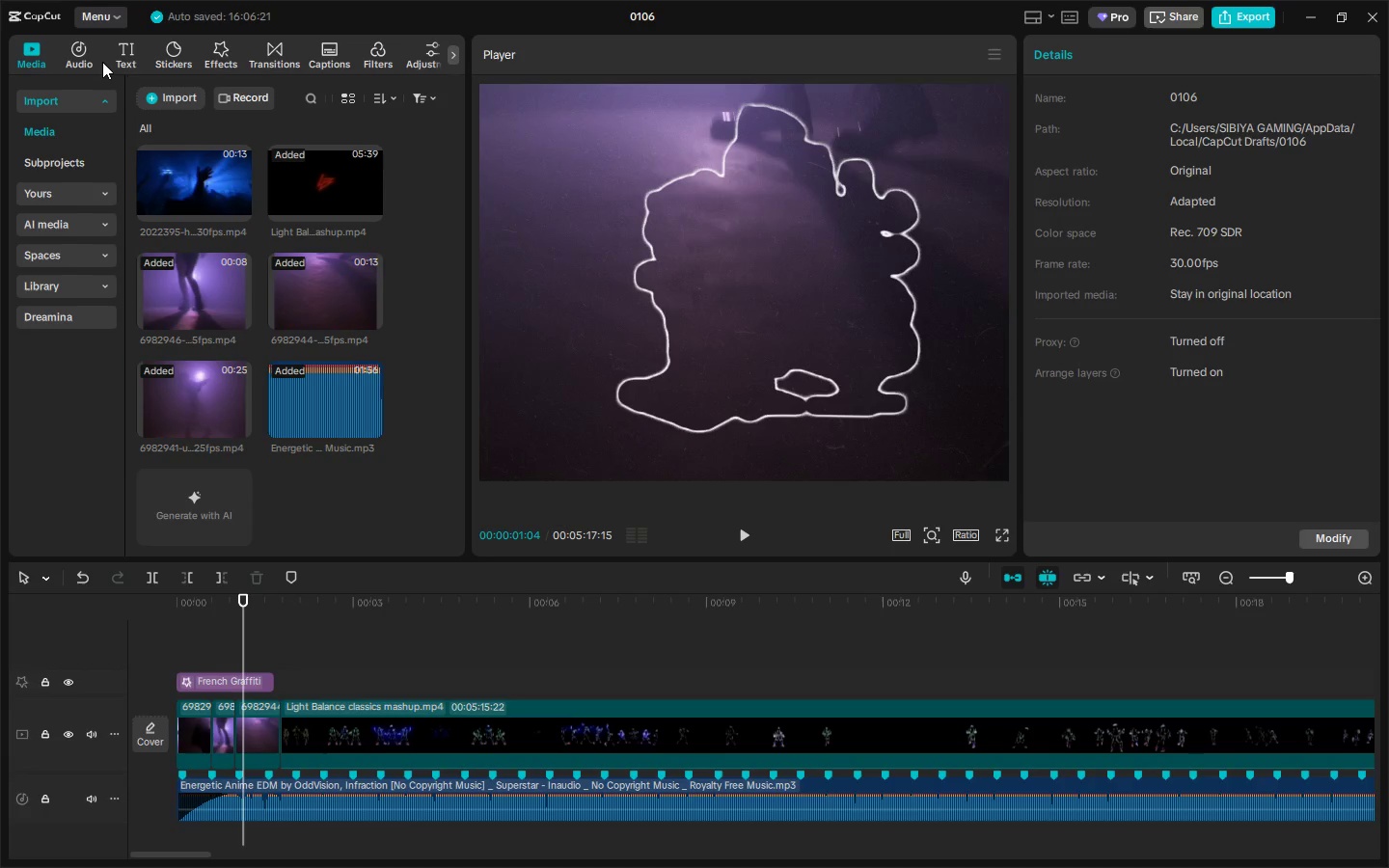 
left_click([79, 56])
 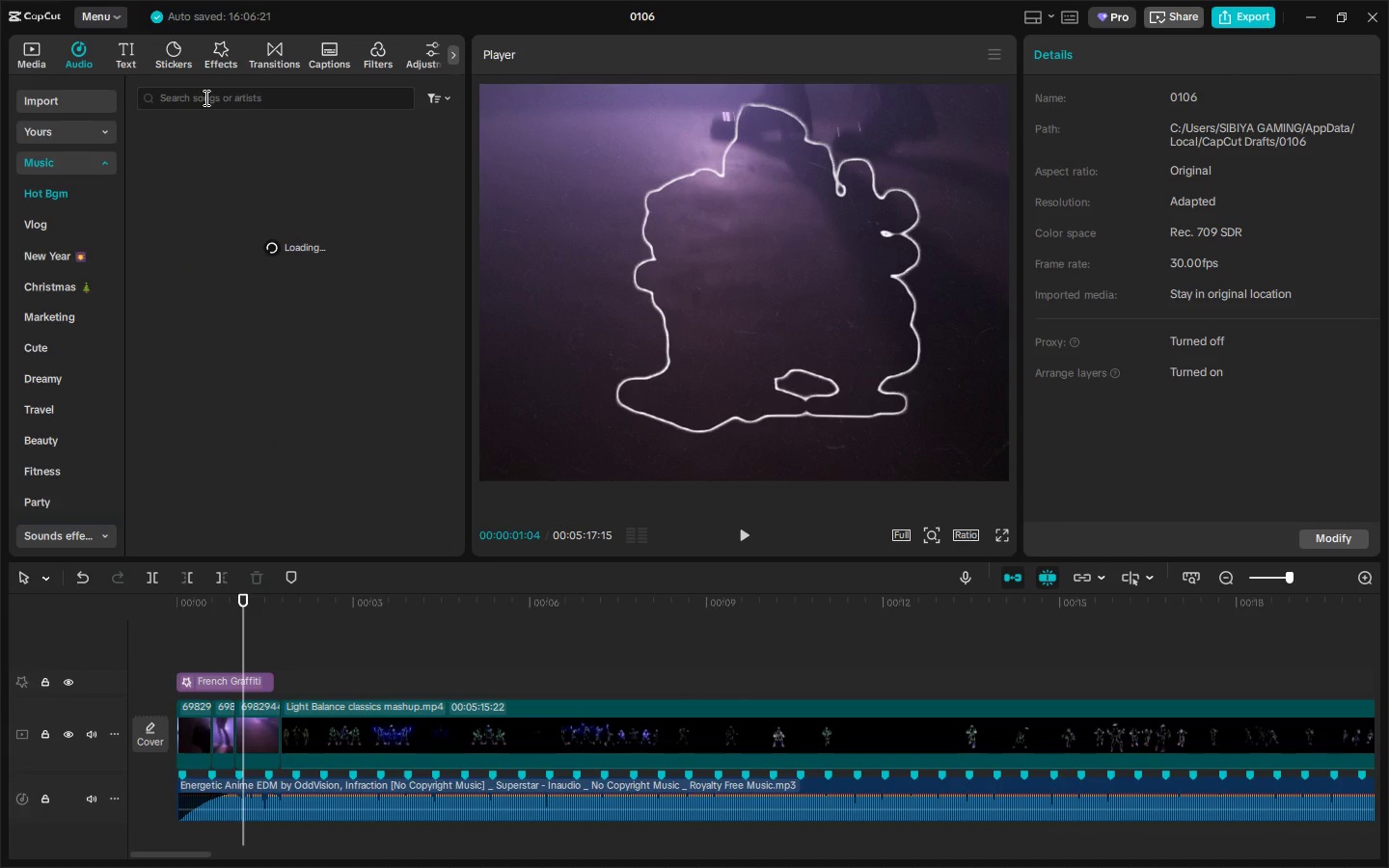 
left_click([207, 97])
 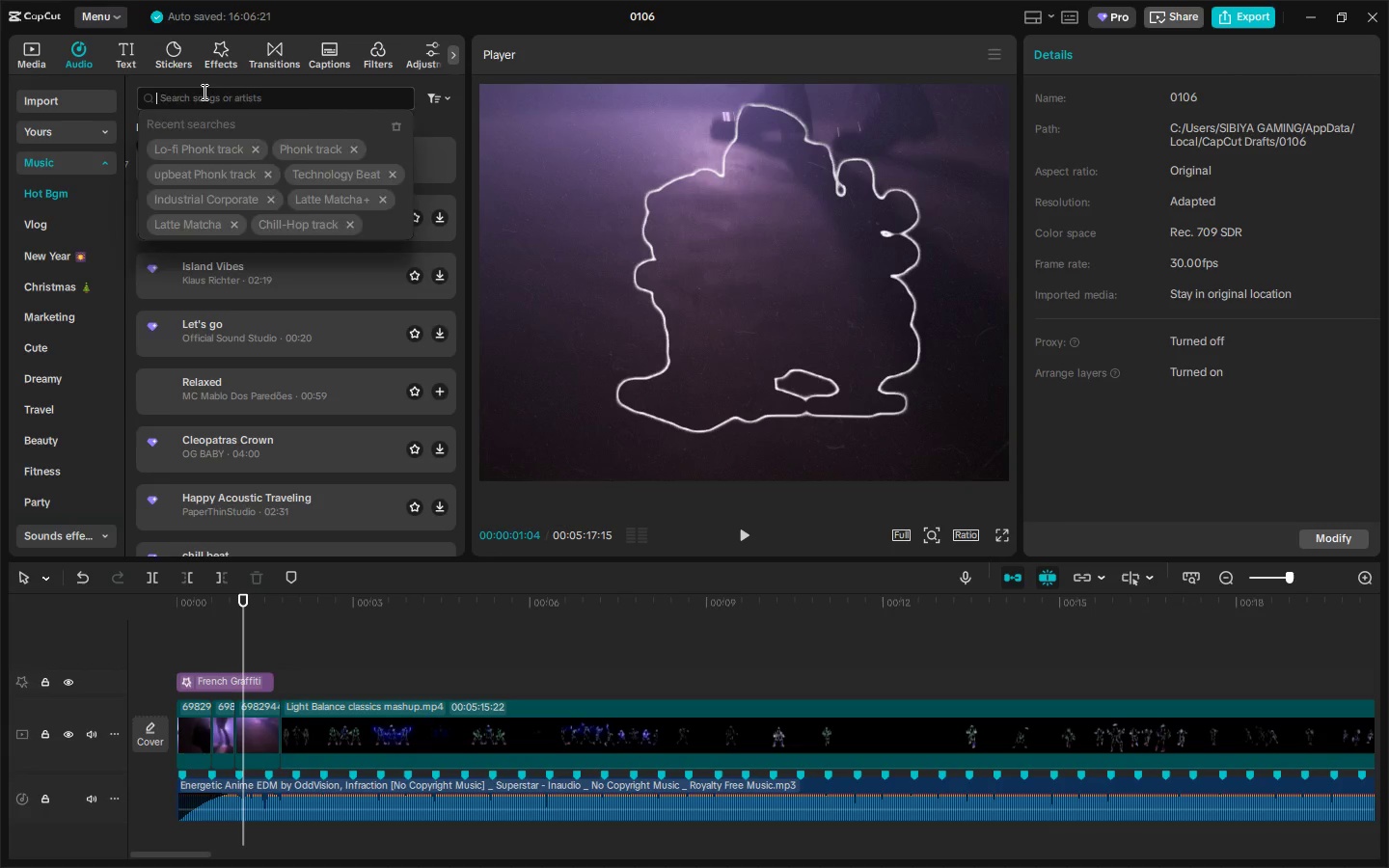 
type(edm)
 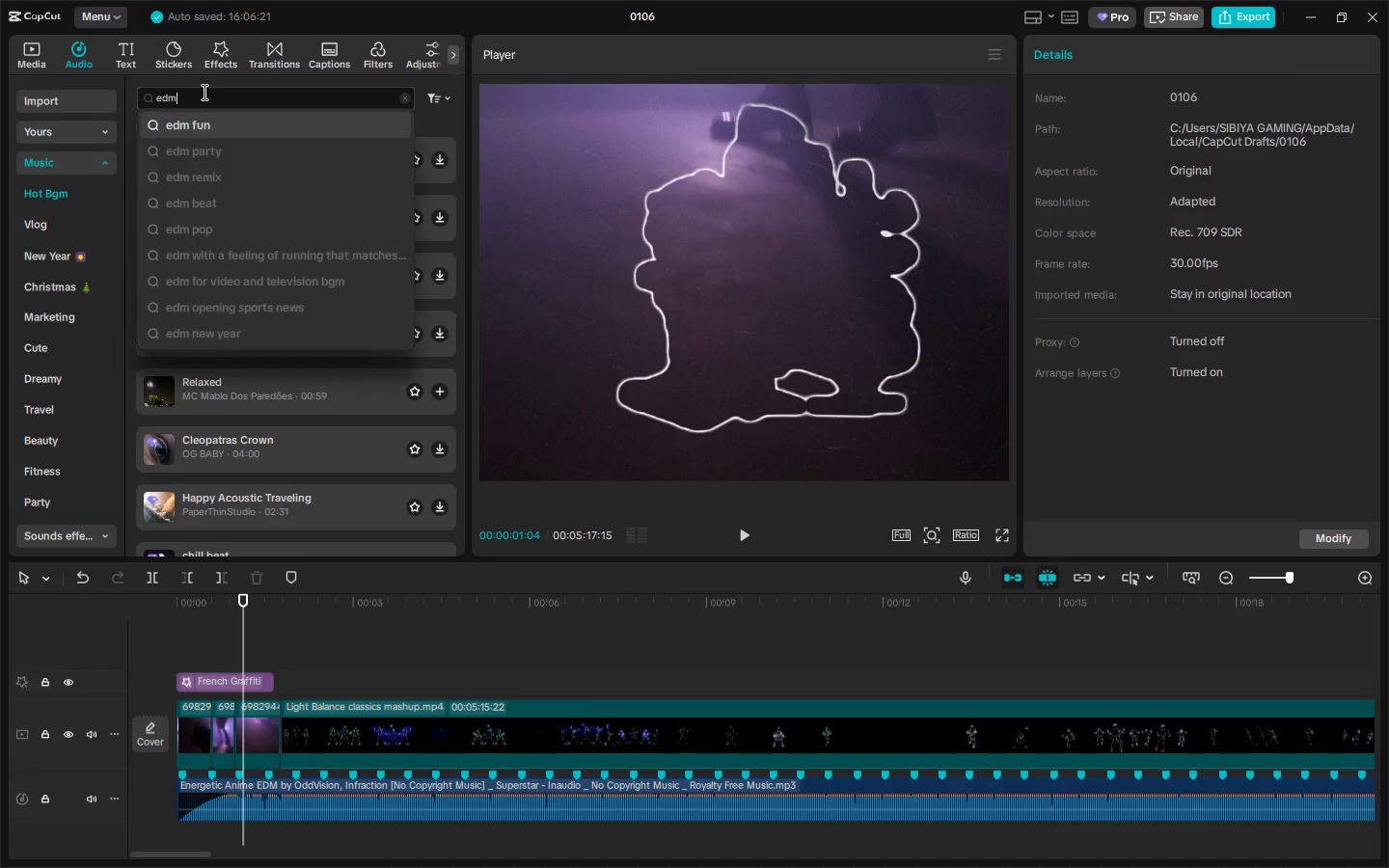 
key(Enter)
 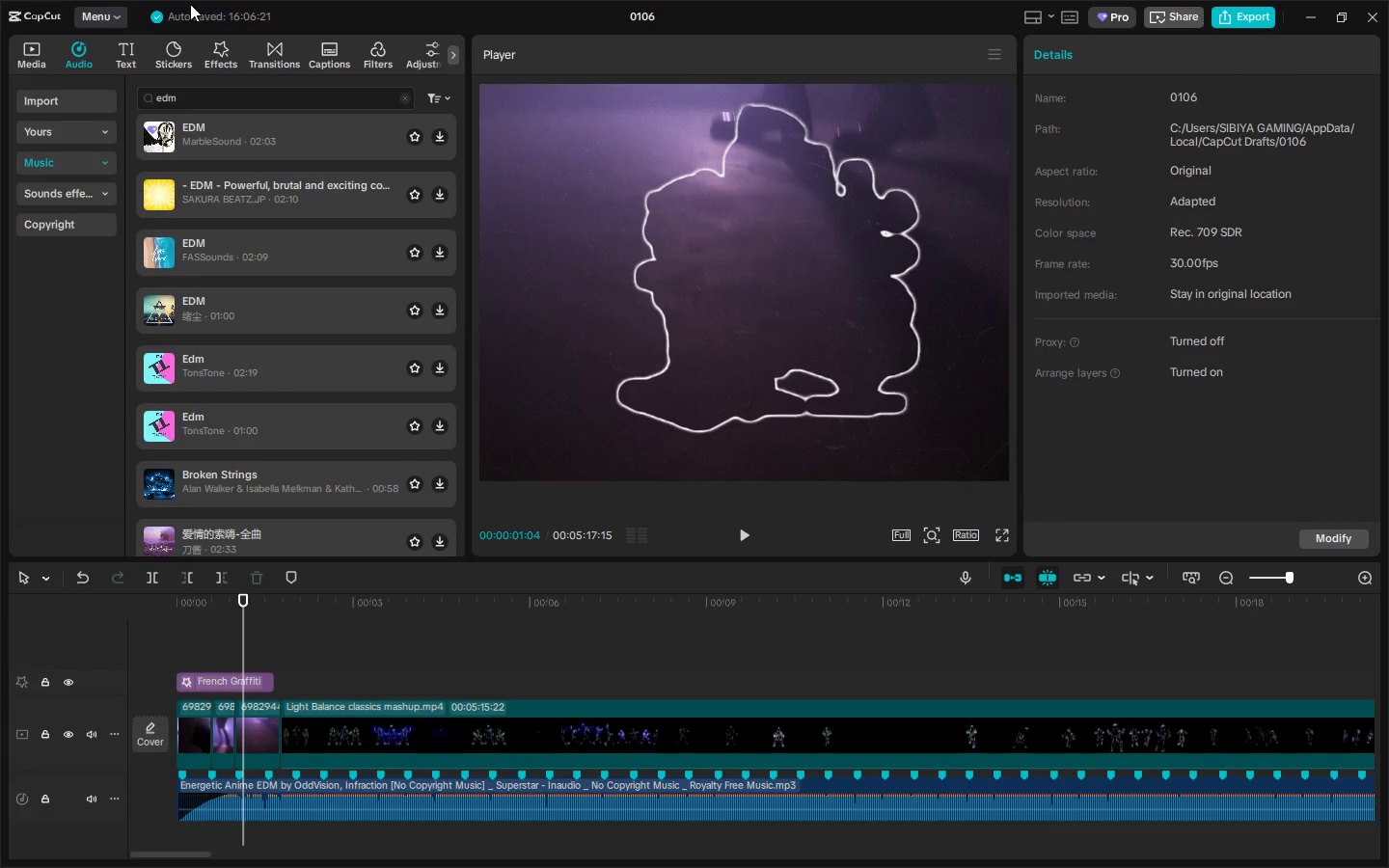 
left_click([335, 236])
 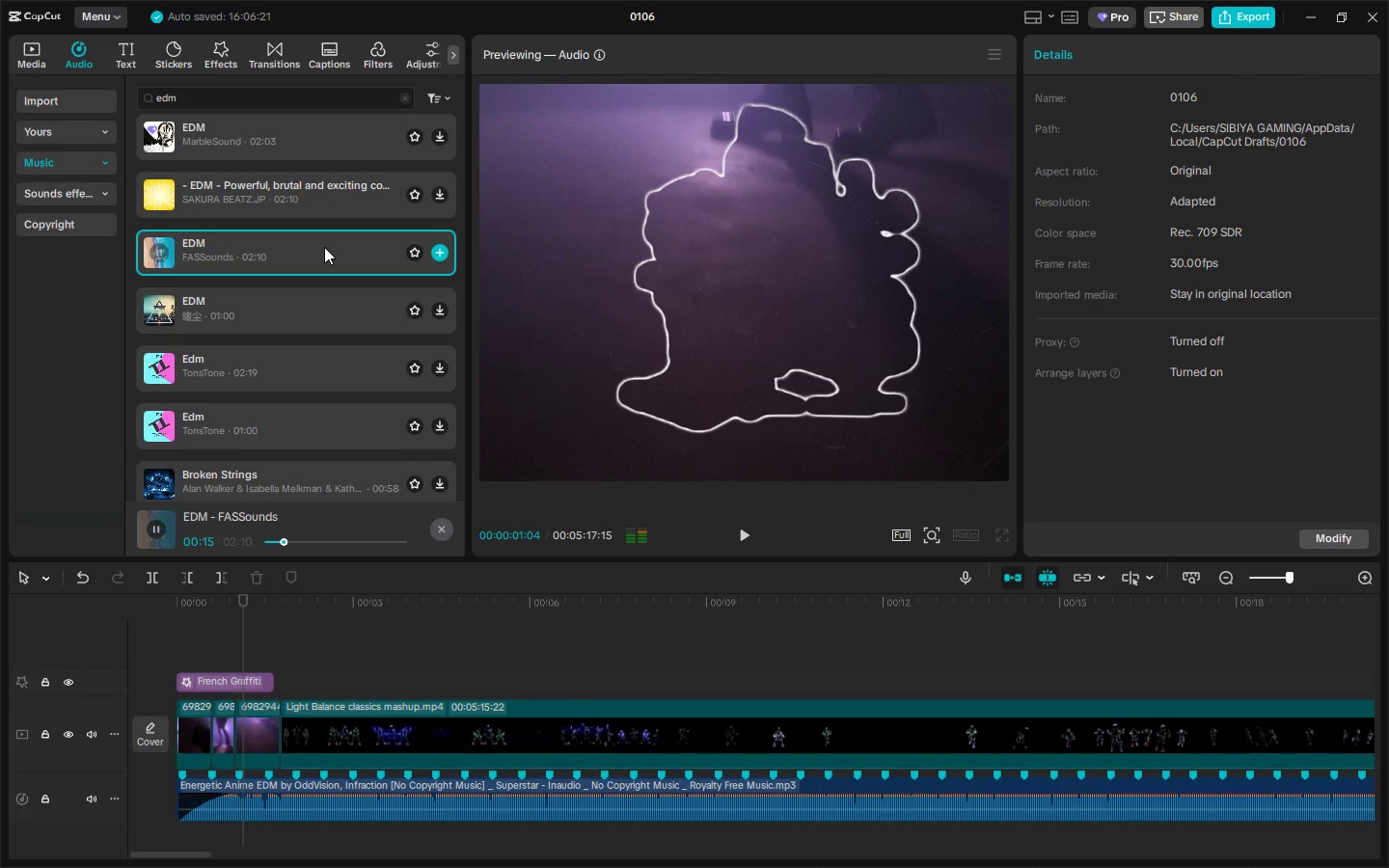 
wait(21.05)
 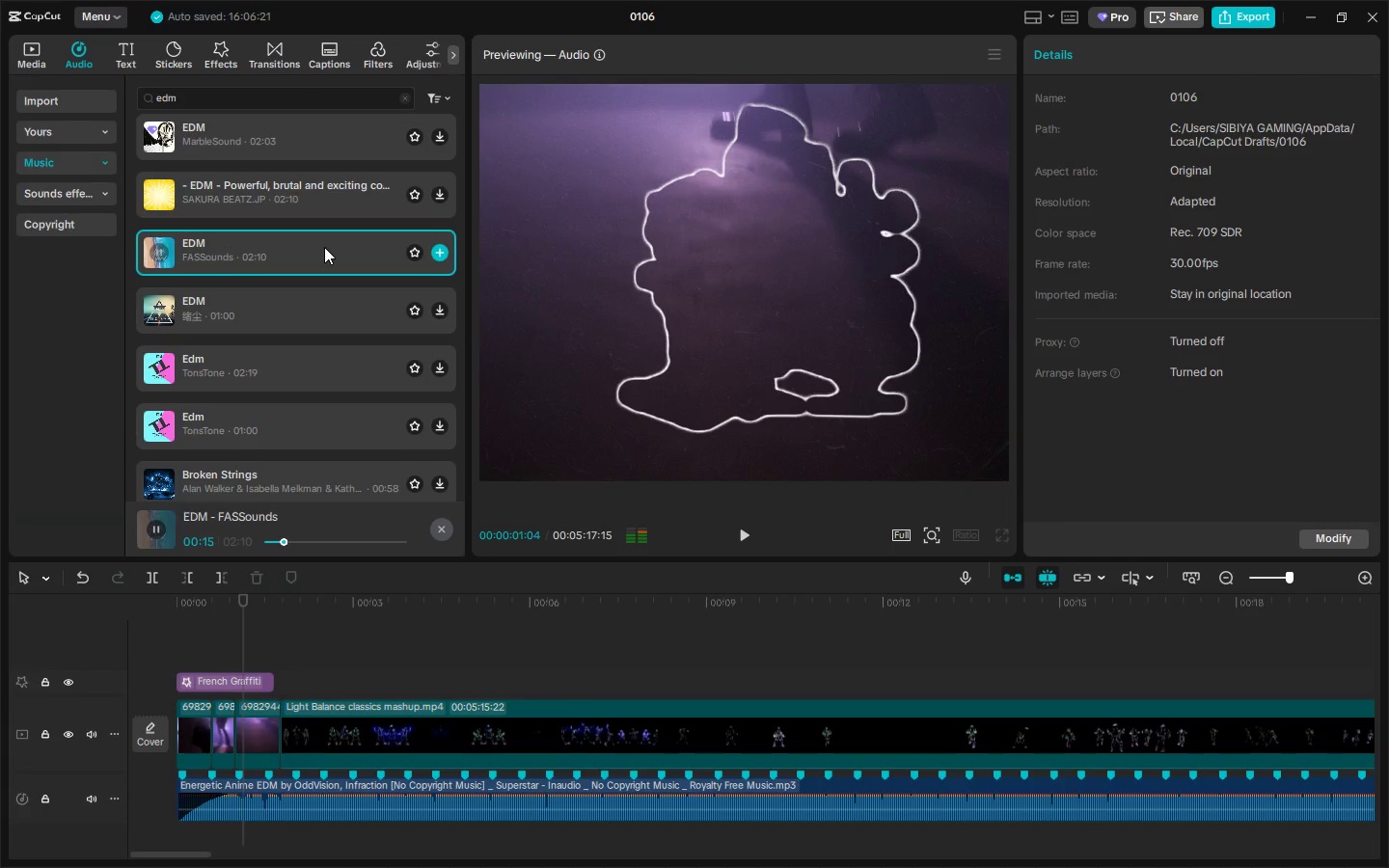 
left_click([334, 311])
 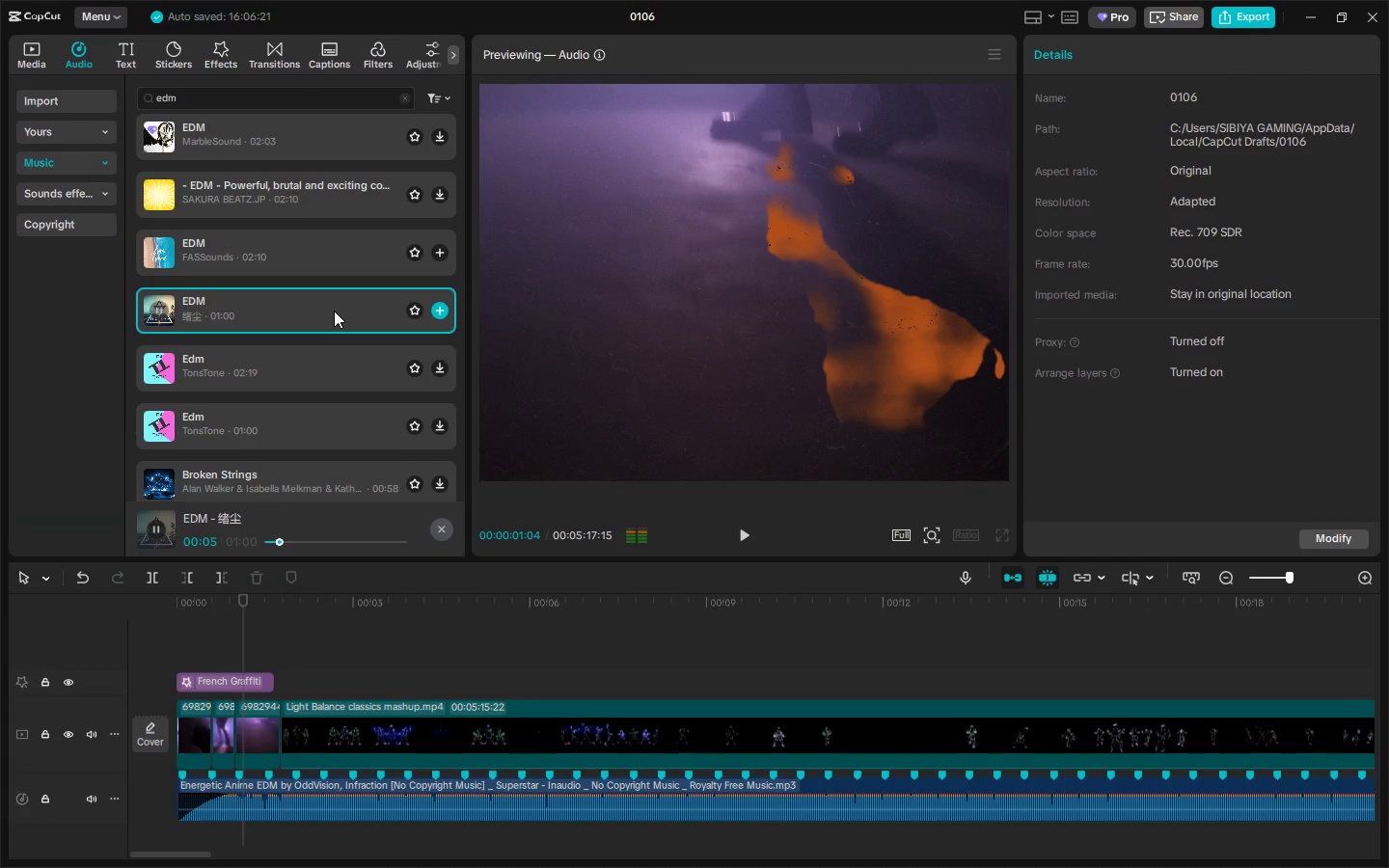 
wait(7.41)
 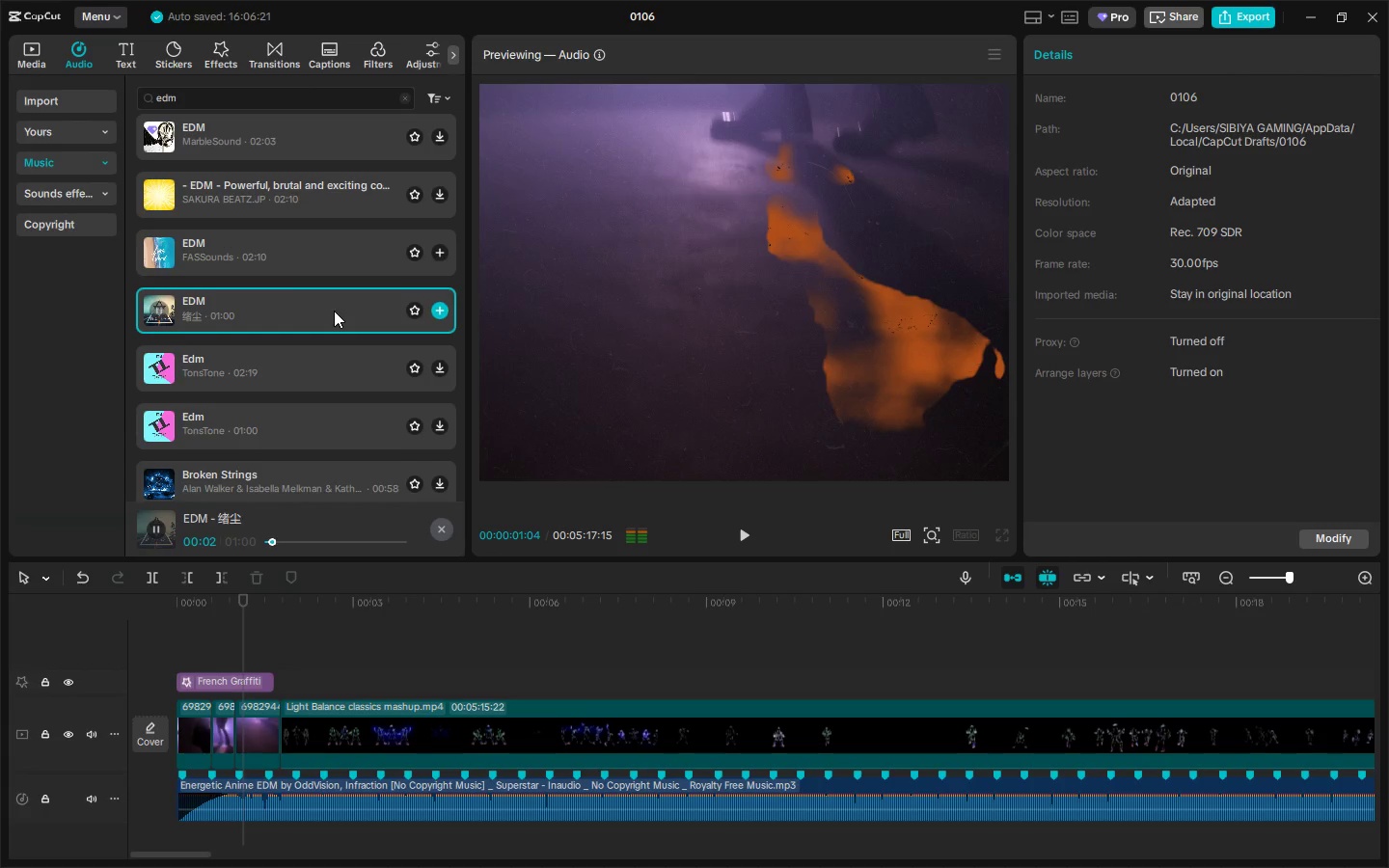 
left_click([391, 800])
 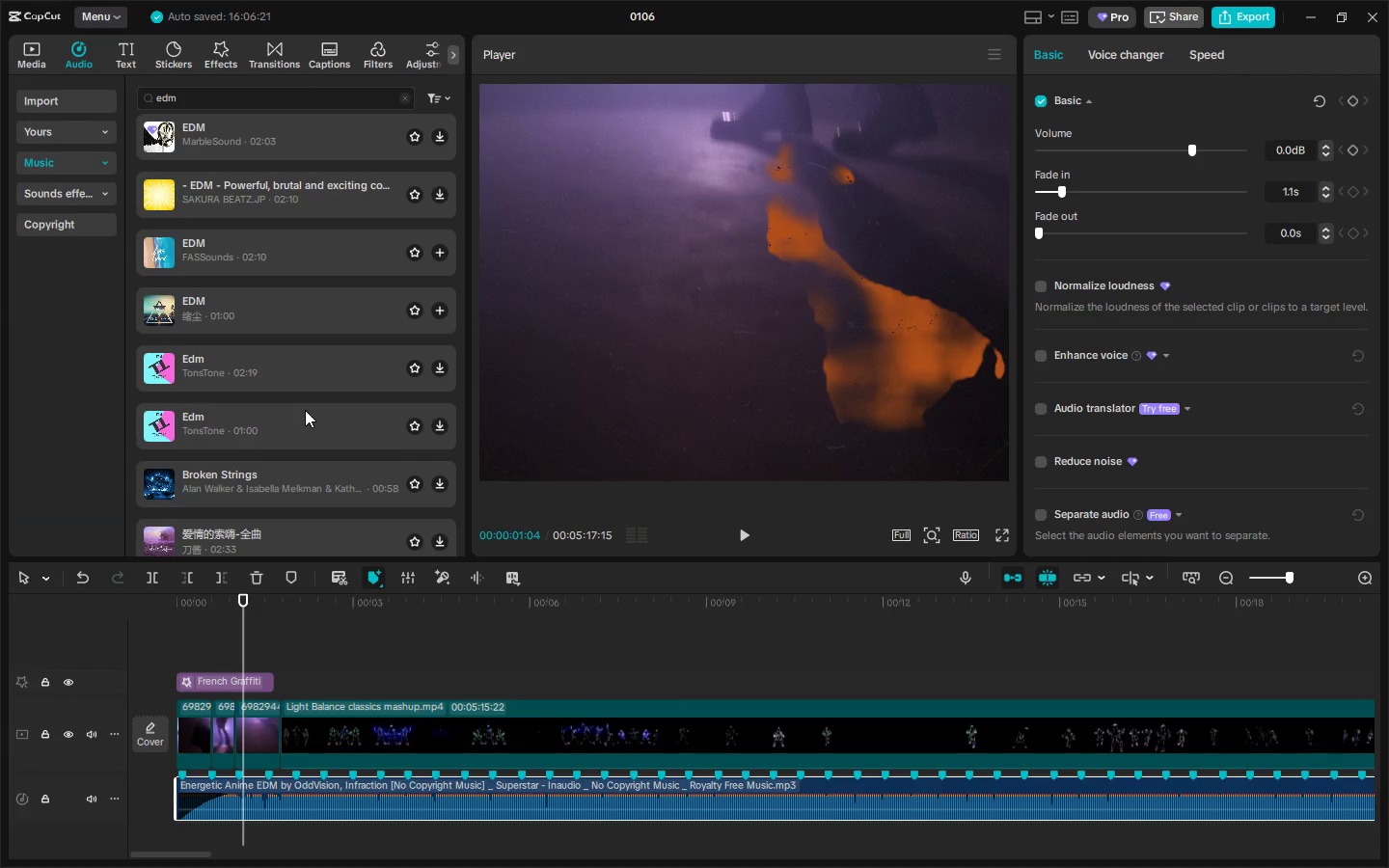 
left_click([296, 374])
 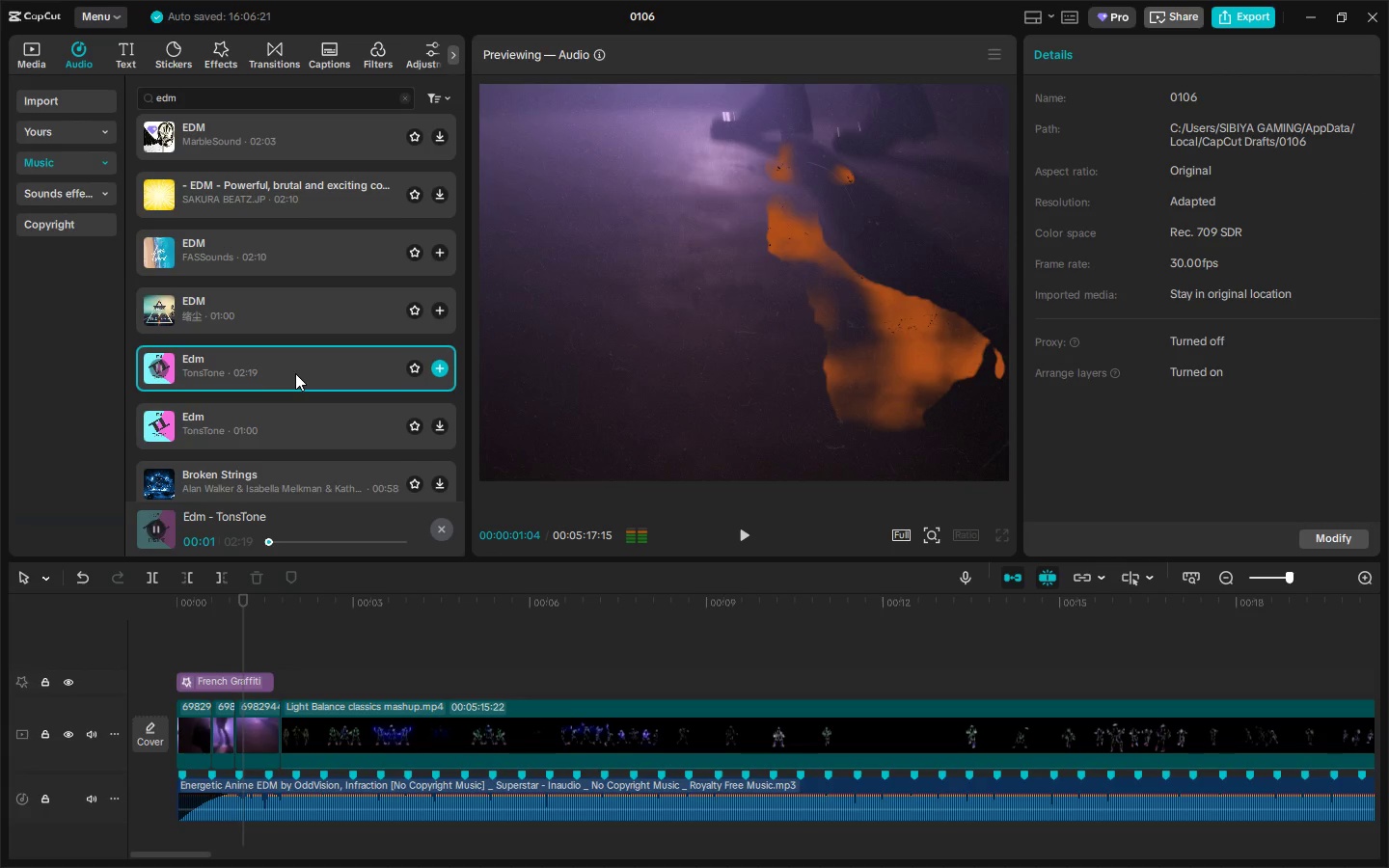 
left_click([281, 318])
 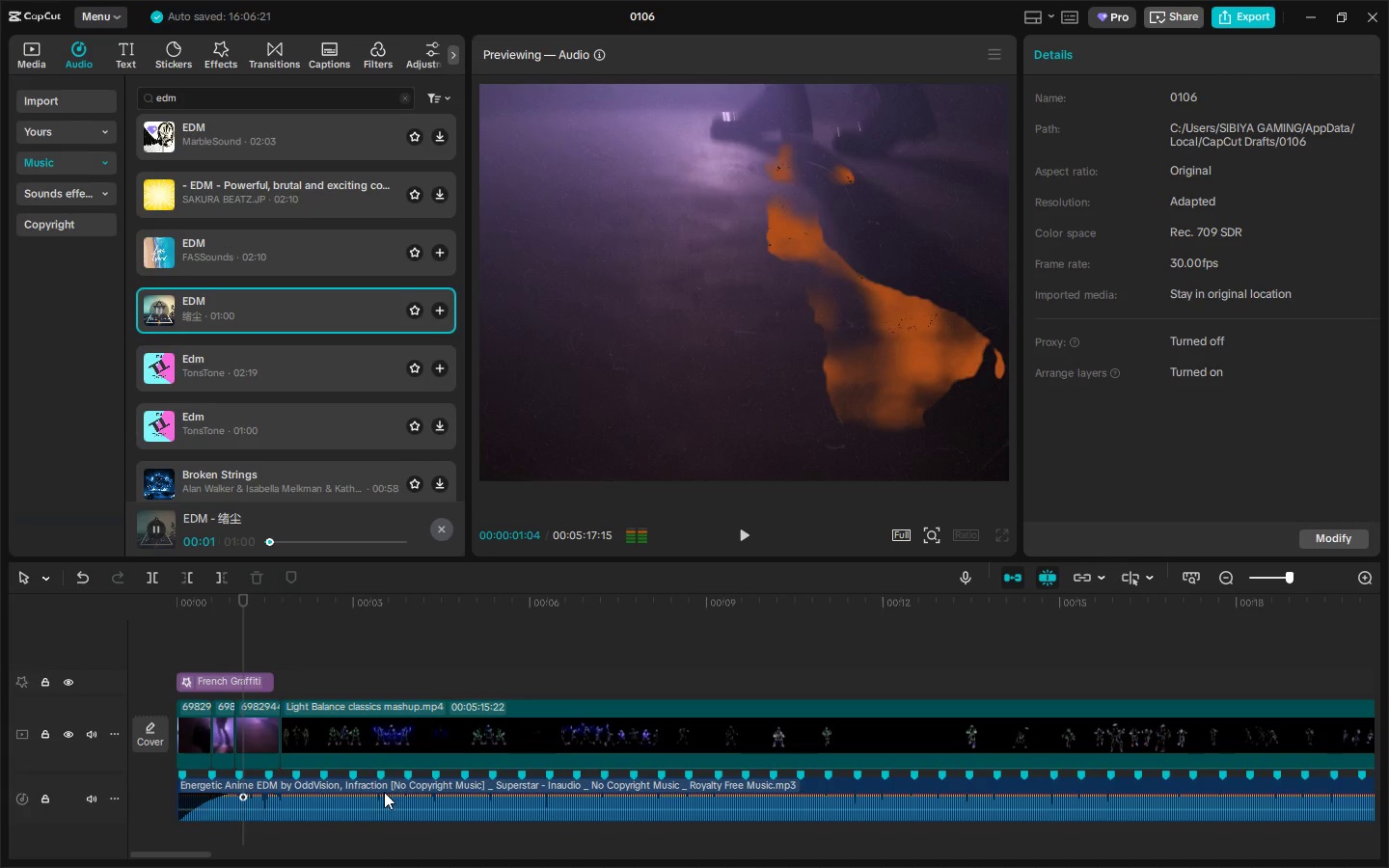 
left_click([383, 806])
 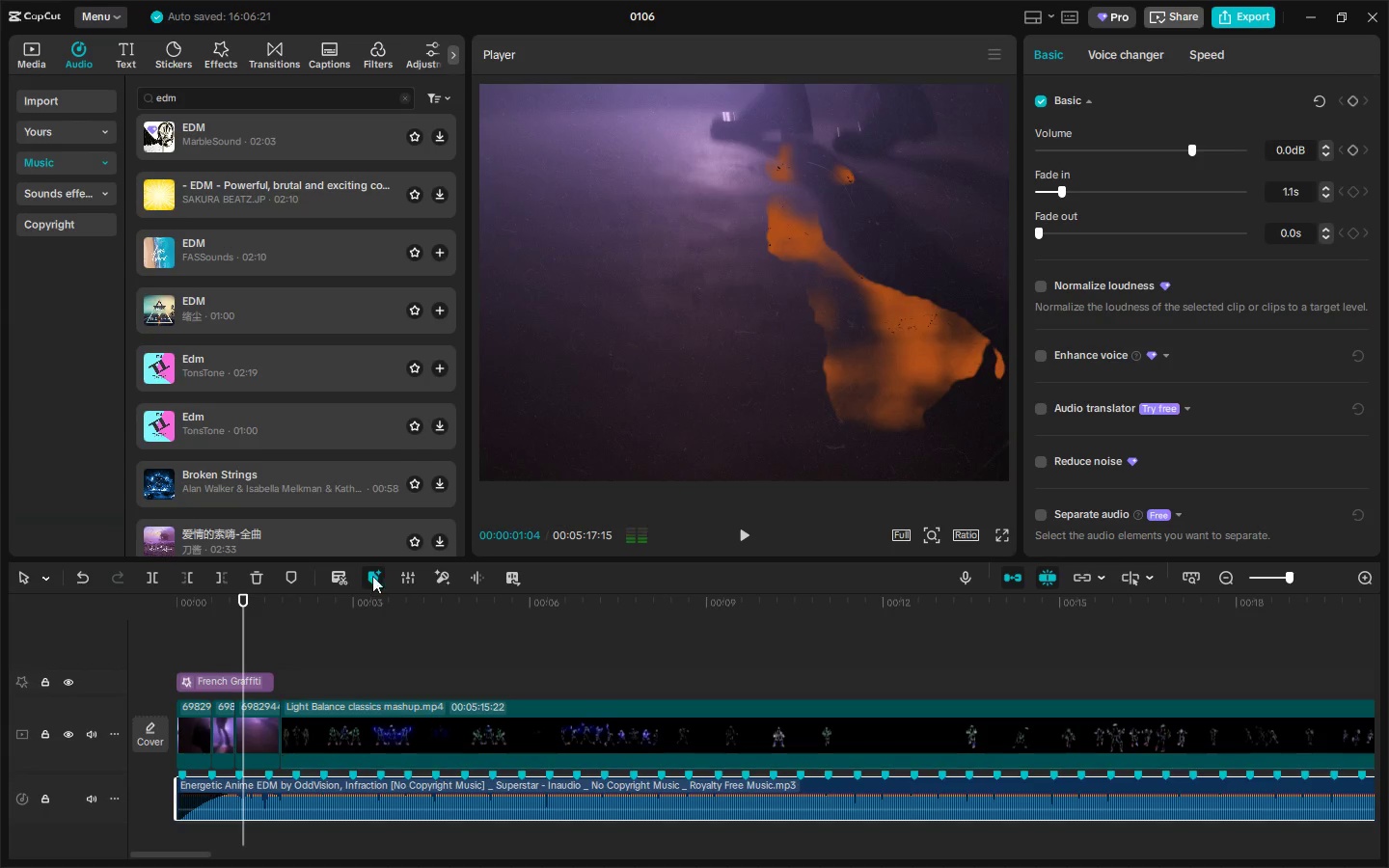 
key(Delete)
 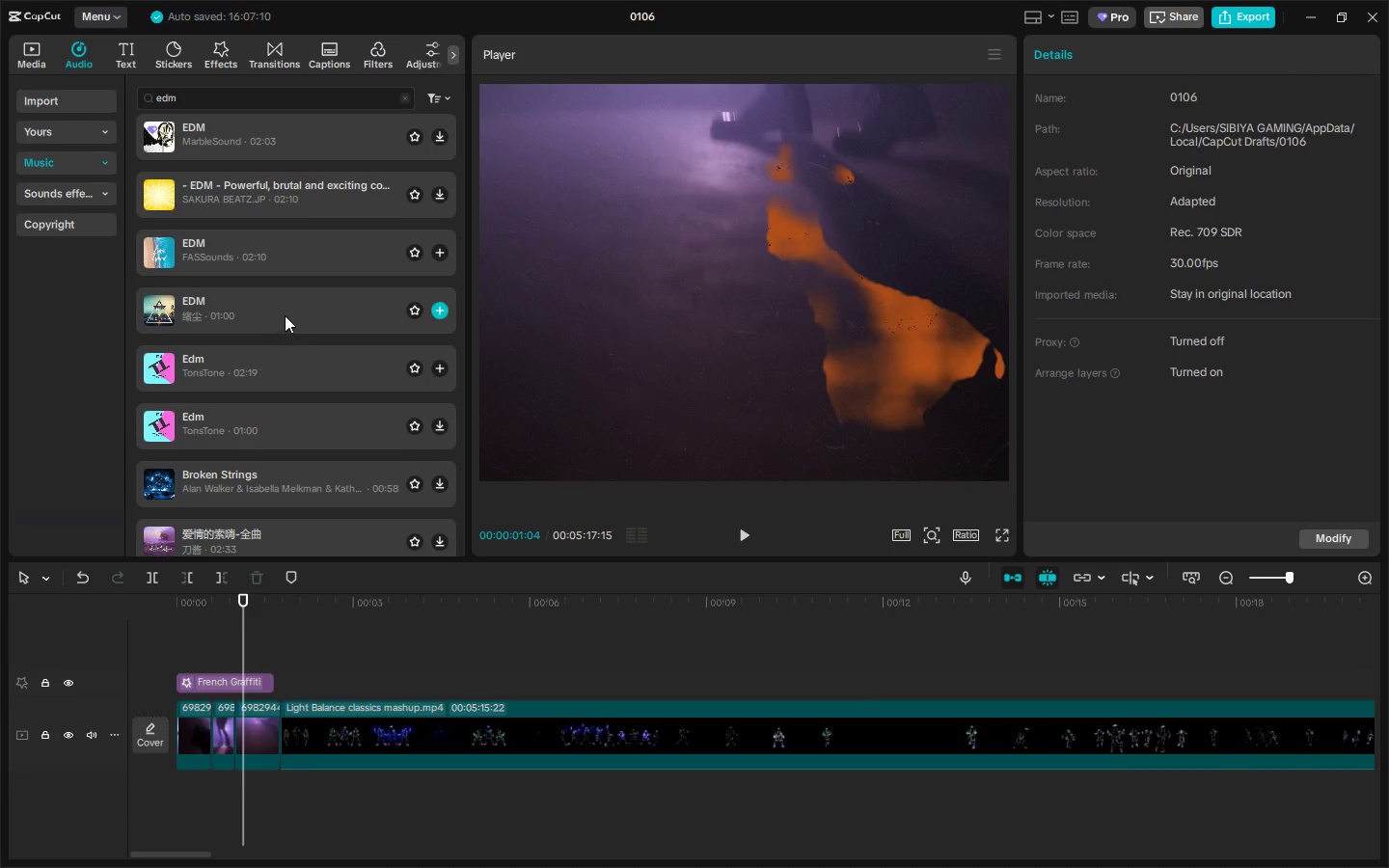 
left_click_drag(start_coordinate=[285, 314], to_coordinate=[174, 788])
 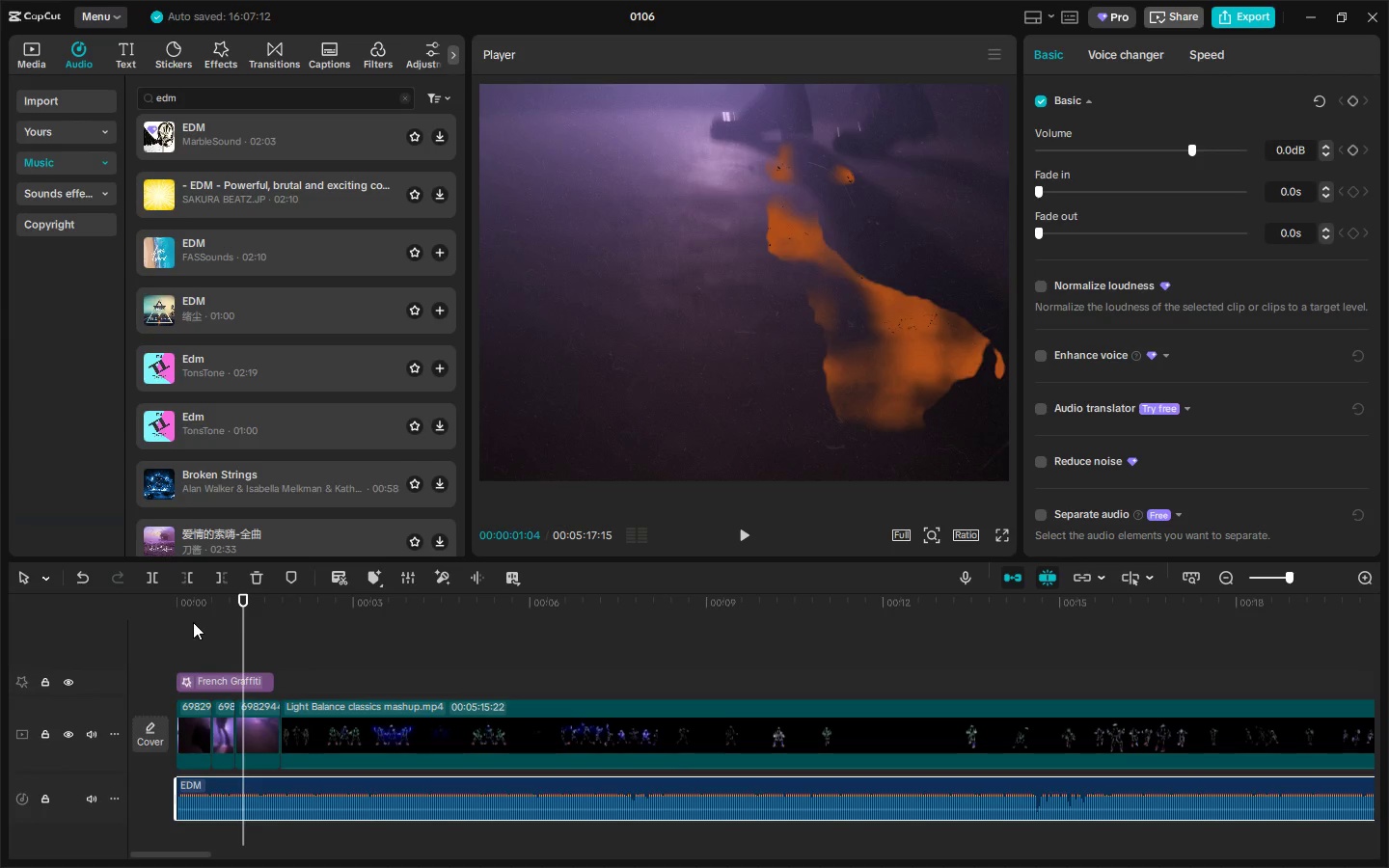 
left_click_drag(start_coordinate=[180, 616], to_coordinate=[140, 616])
 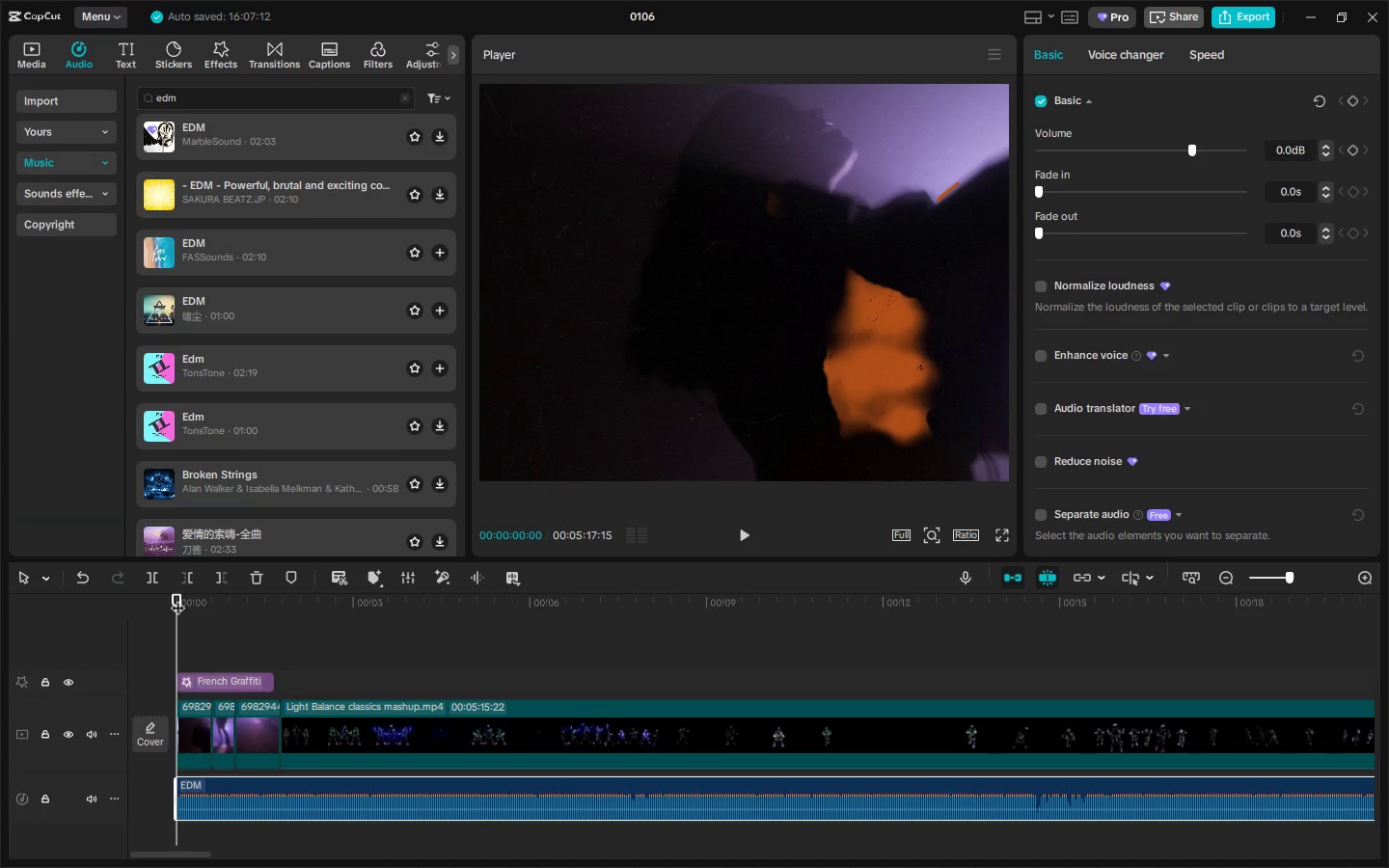 
key(Space)
 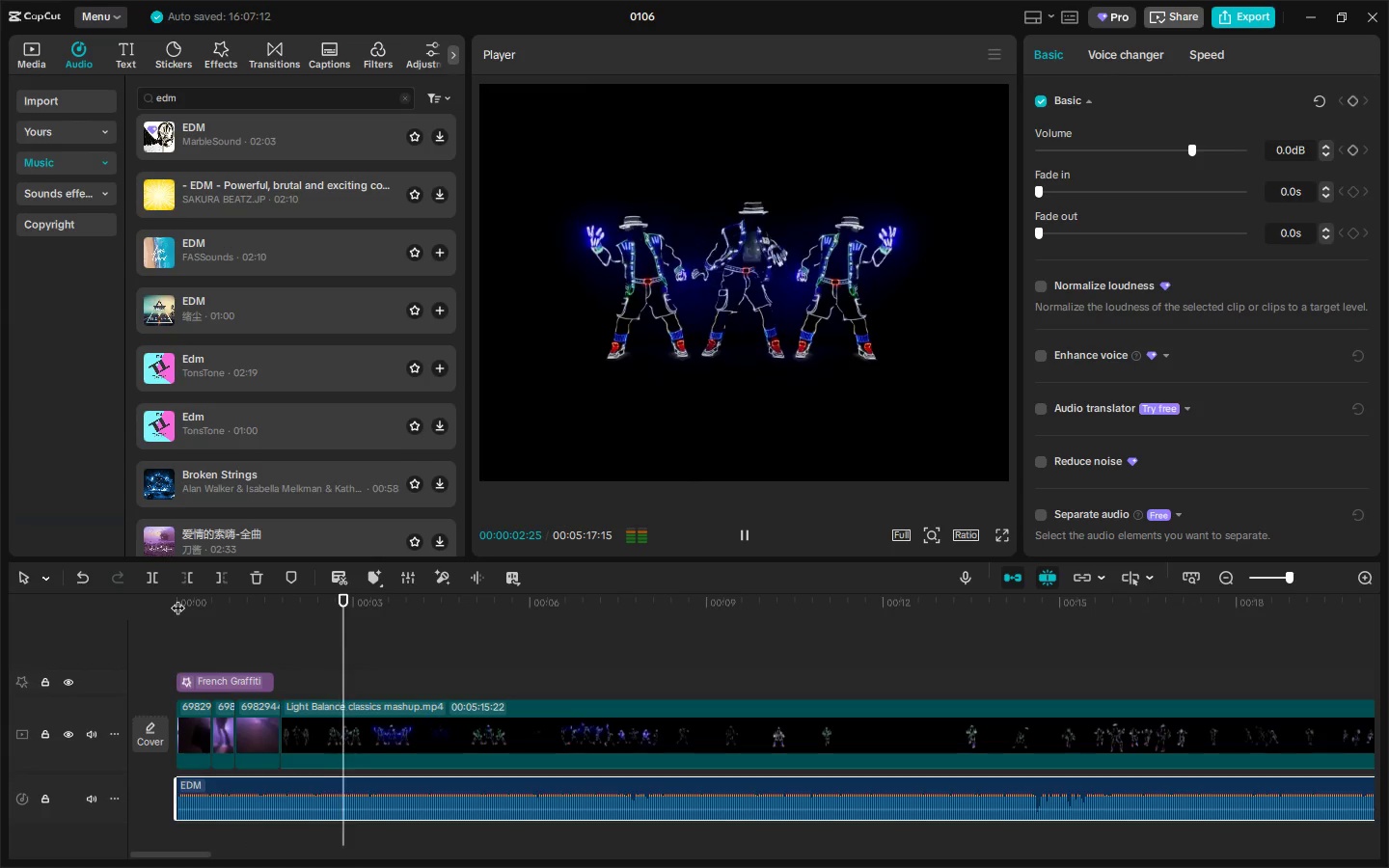 
key(Space)
 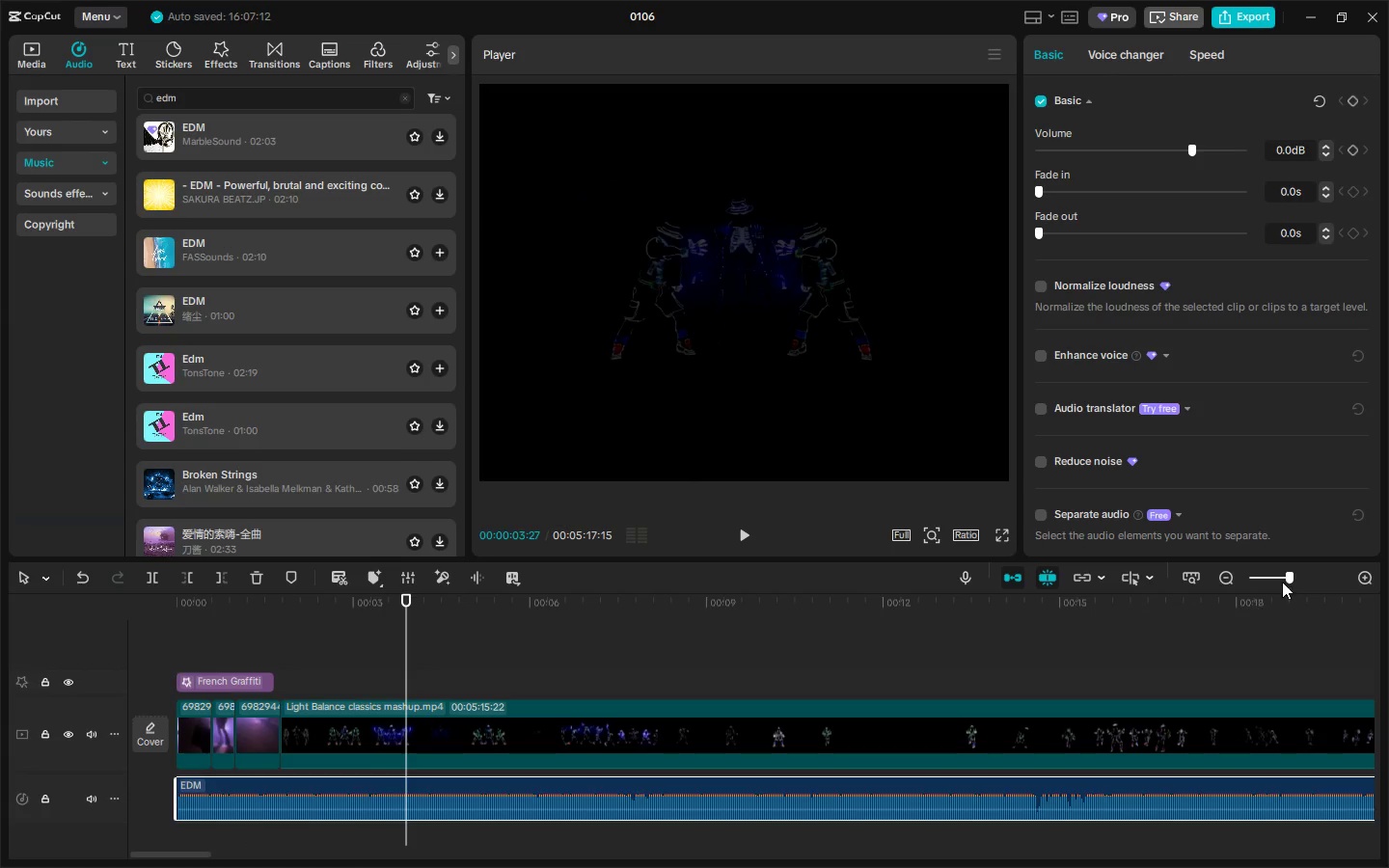 
left_click_drag(start_coordinate=[1291, 579], to_coordinate=[1305, 579])
 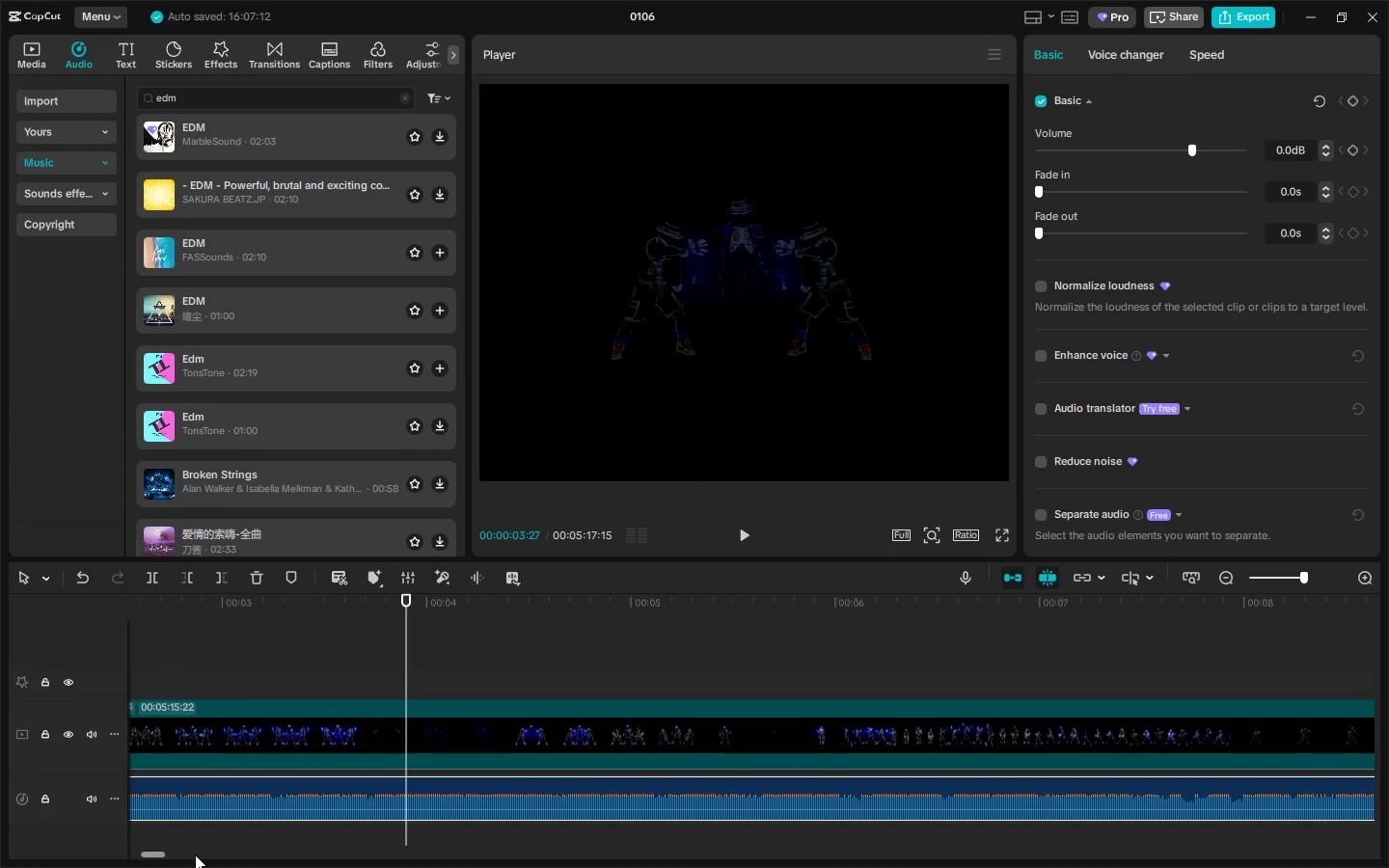 
left_click_drag(start_coordinate=[159, 855], to_coordinate=[92, 853])
 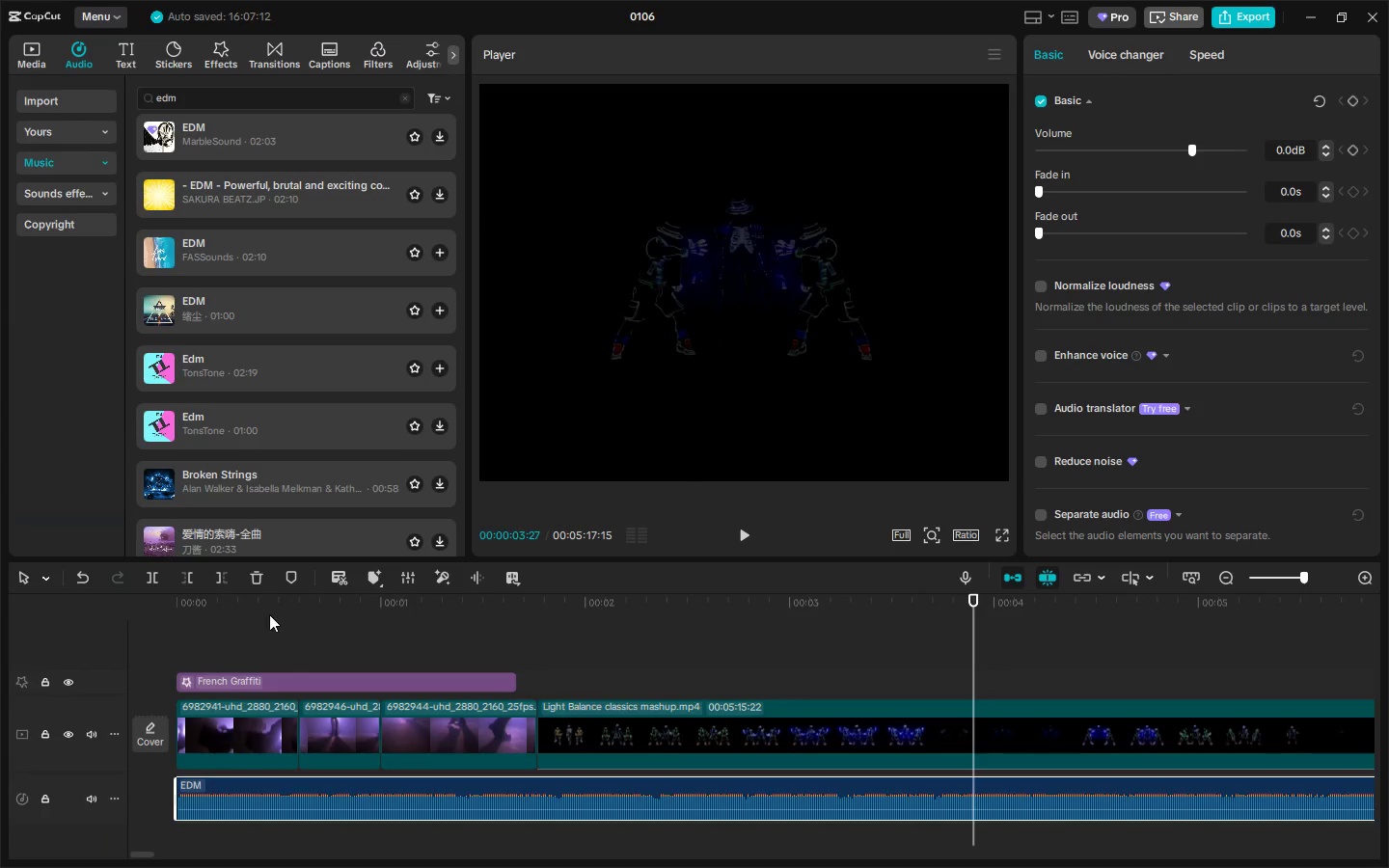 
left_click_drag(start_coordinate=[259, 611], to_coordinate=[87, 610])
 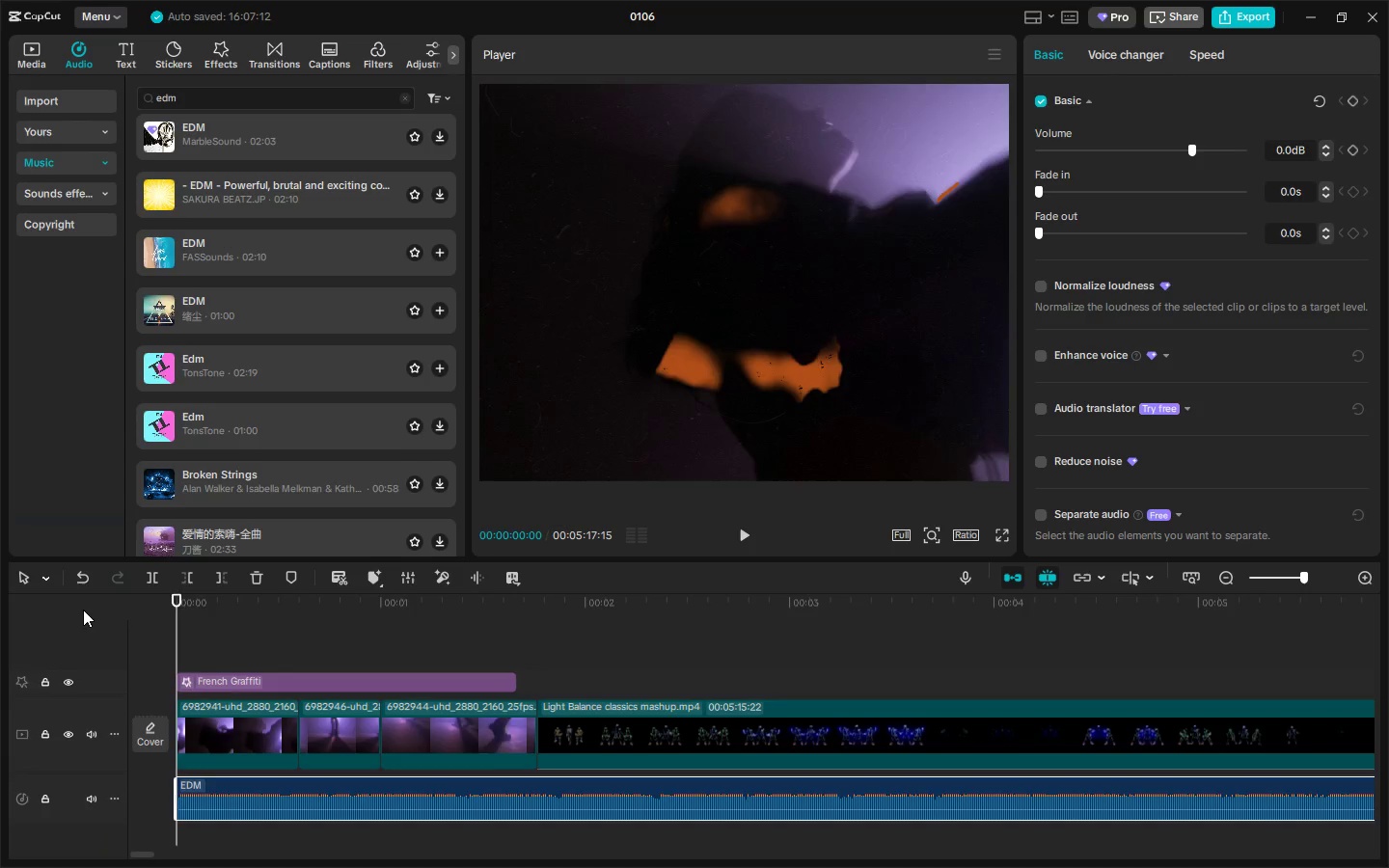 
key(Space)
 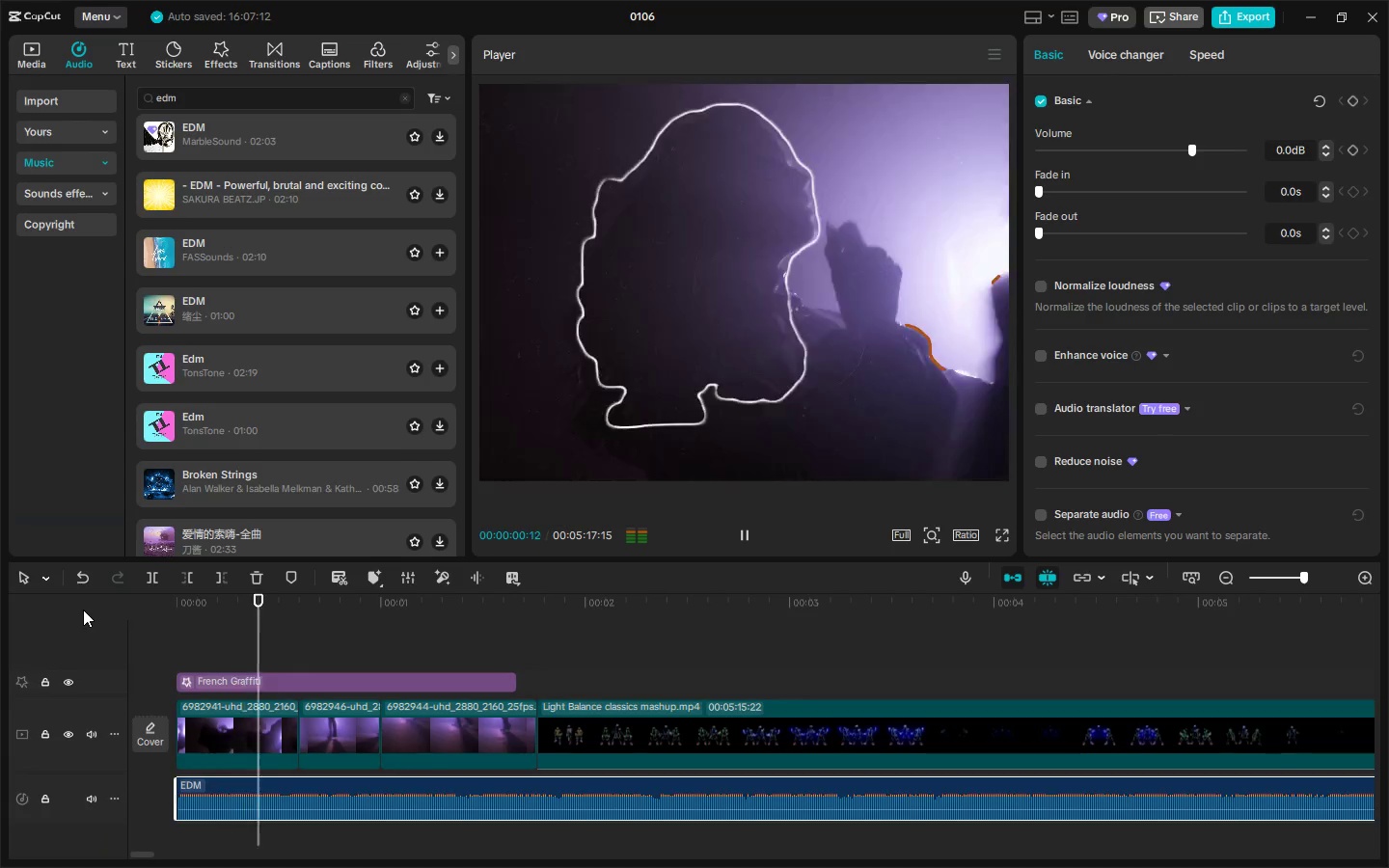 
key(Space)
 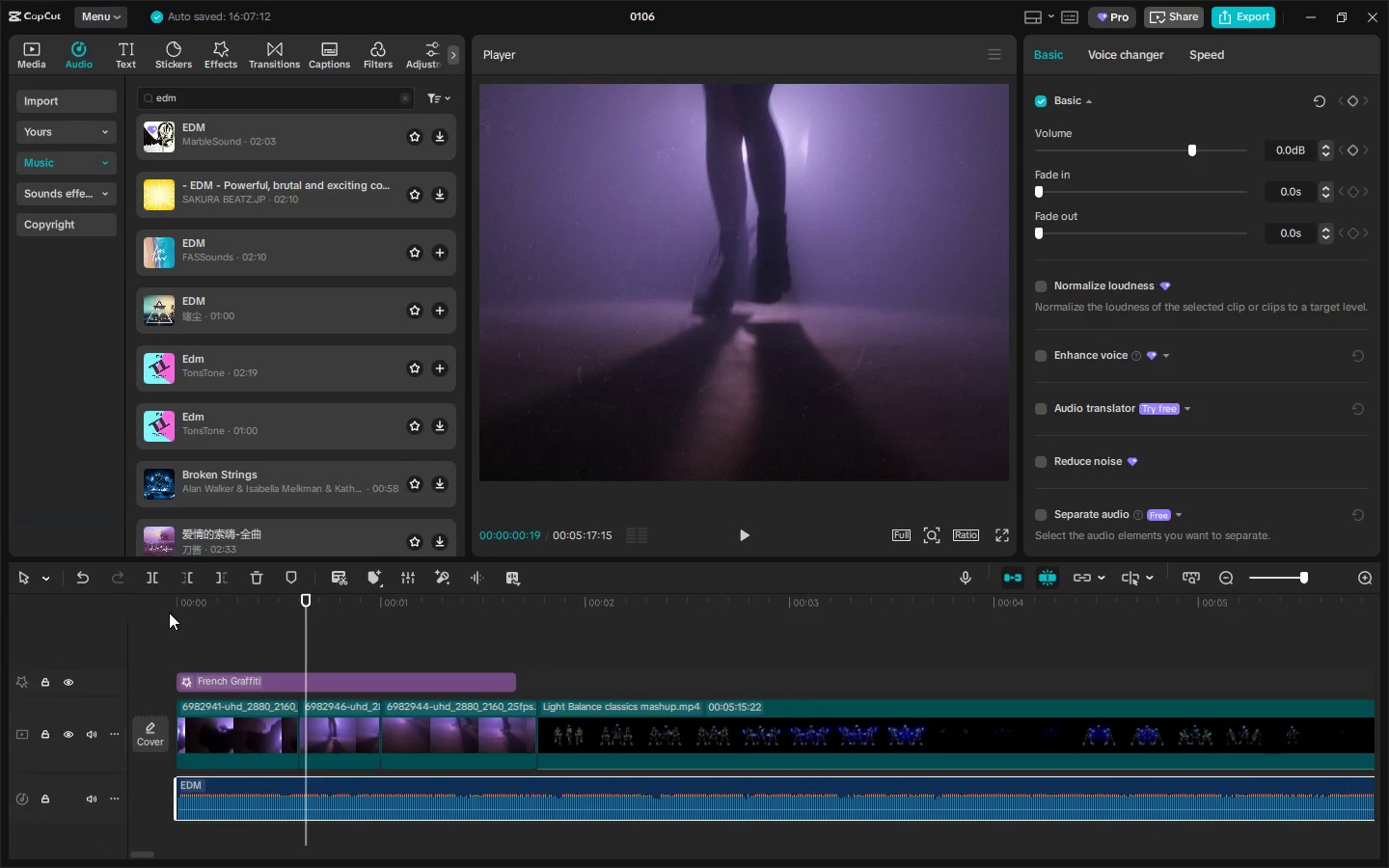 
left_click_drag(start_coordinate=[179, 611], to_coordinate=[154, 611])
 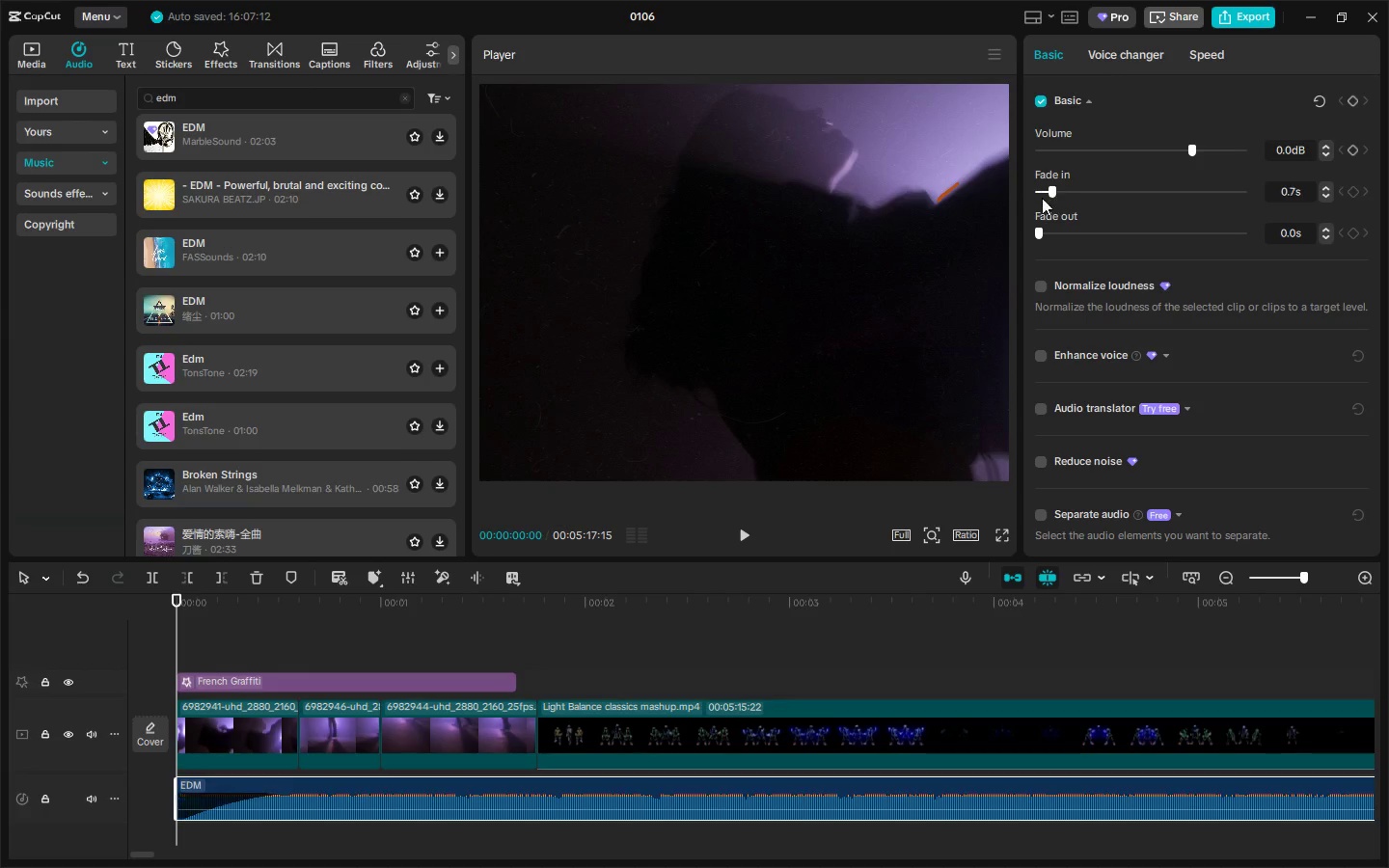 
key(Space)
 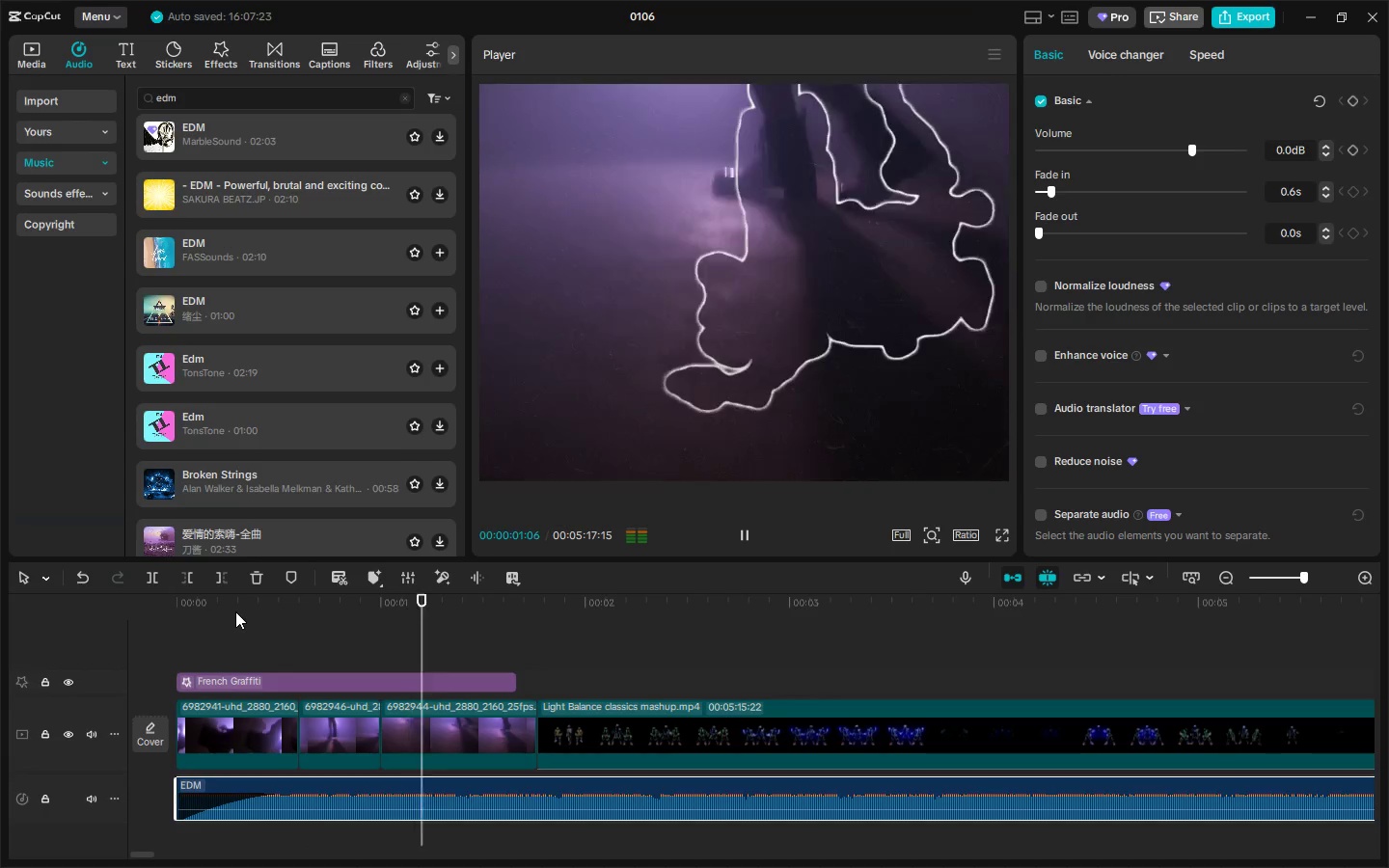 
key(Space)
 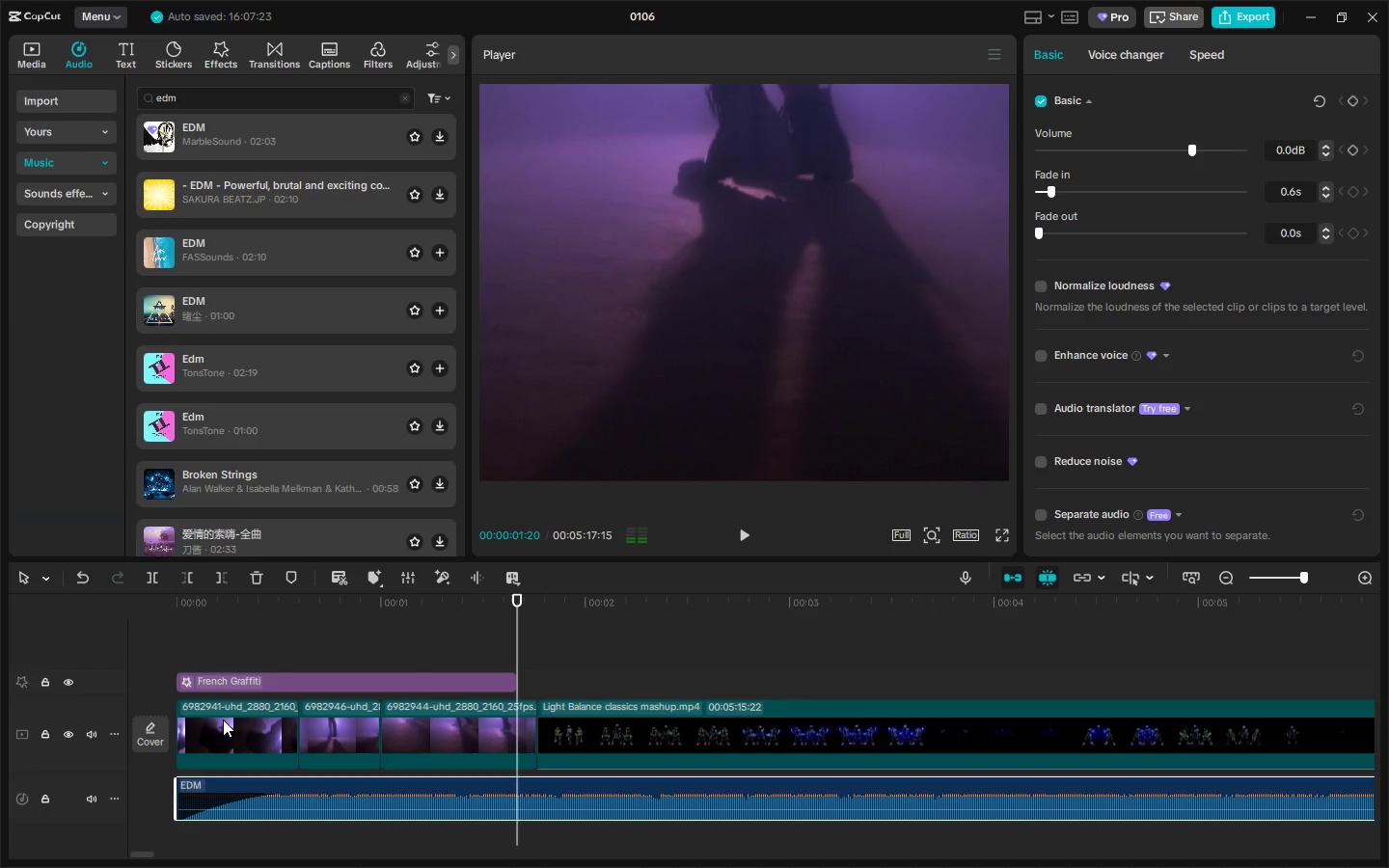 
left_click([223, 720])
 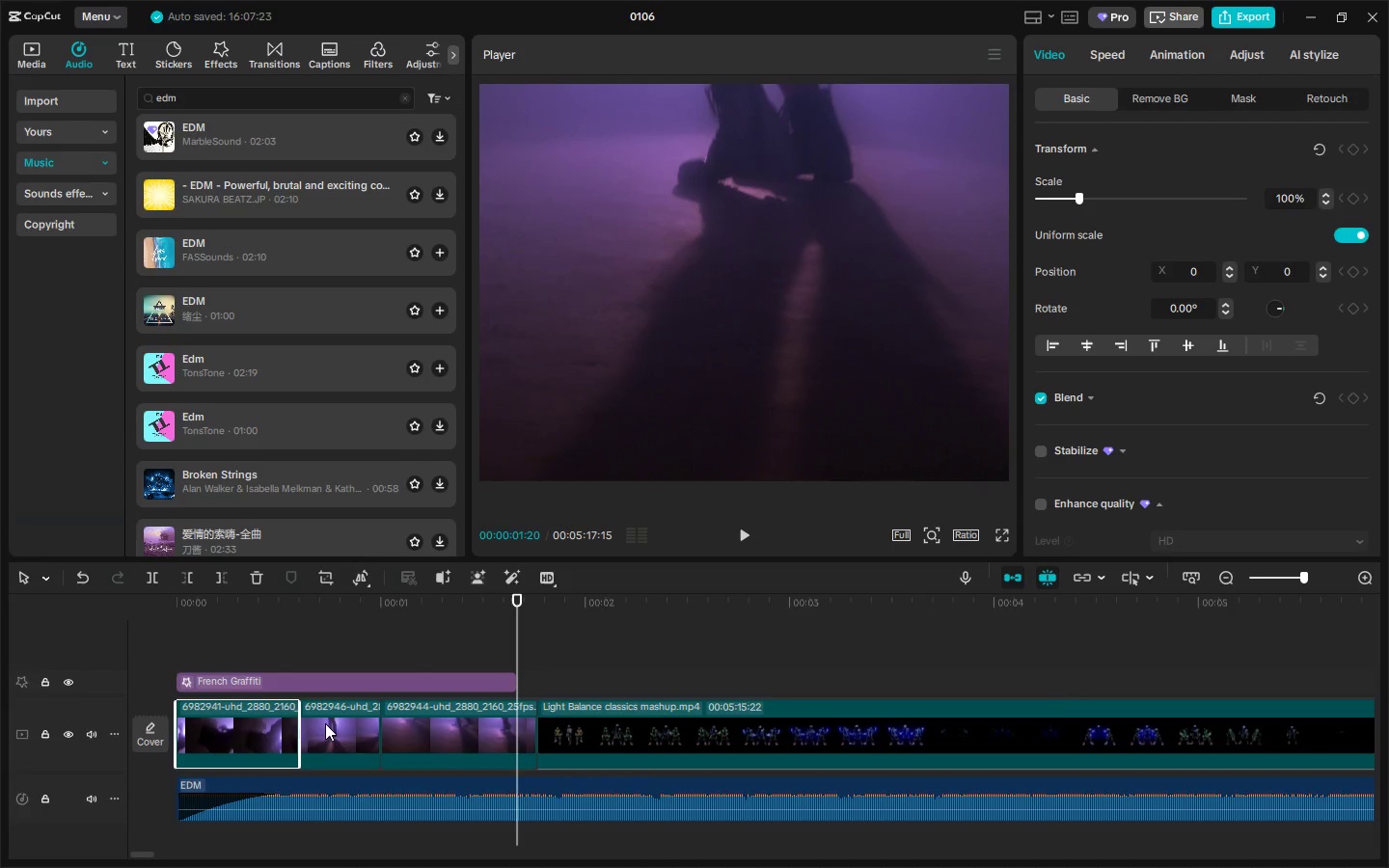 
left_click_drag(start_coordinate=[255, 727], to_coordinate=[341, 725])
 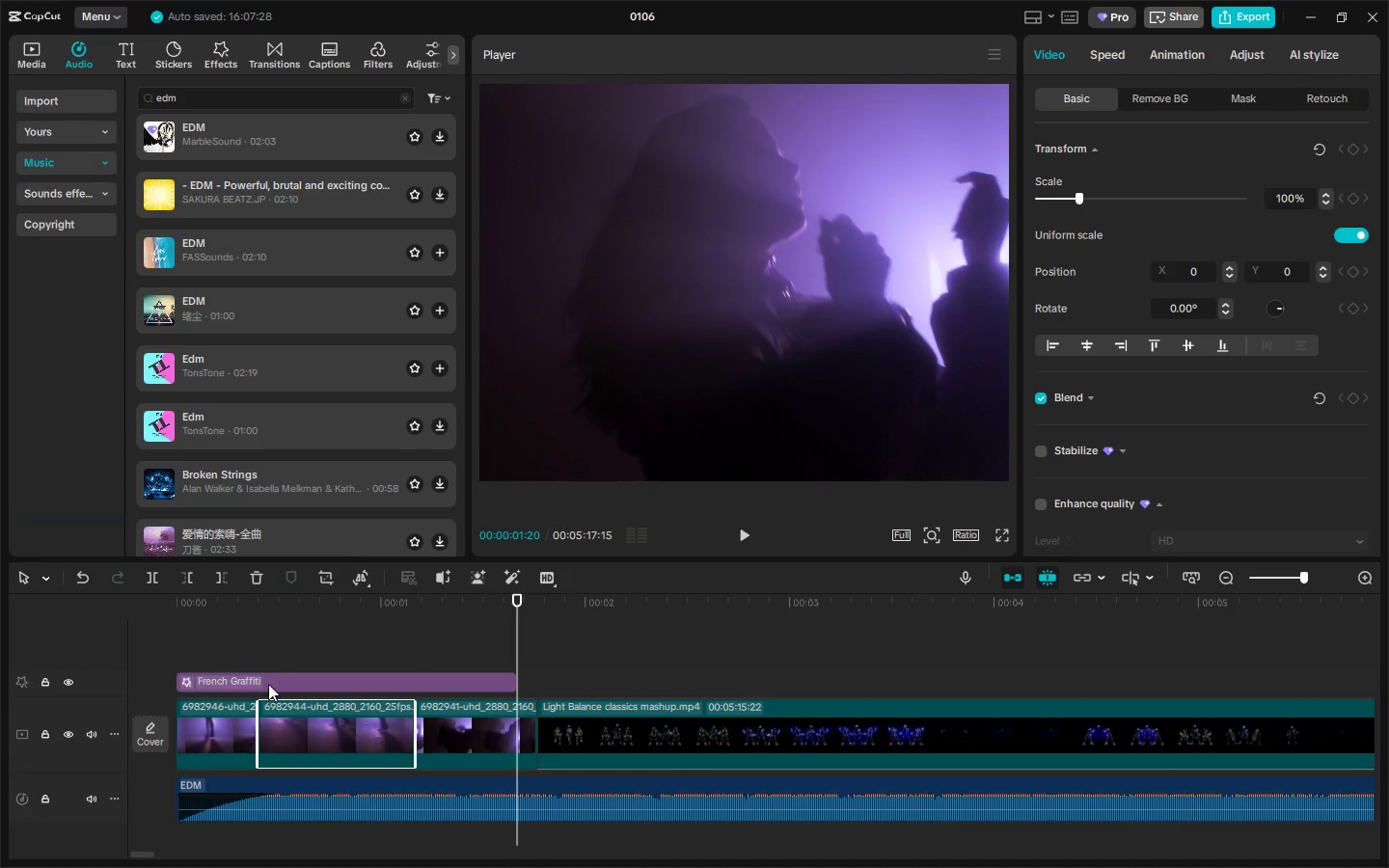 
left_click_drag(start_coordinate=[209, 601], to_coordinate=[110, 604])
 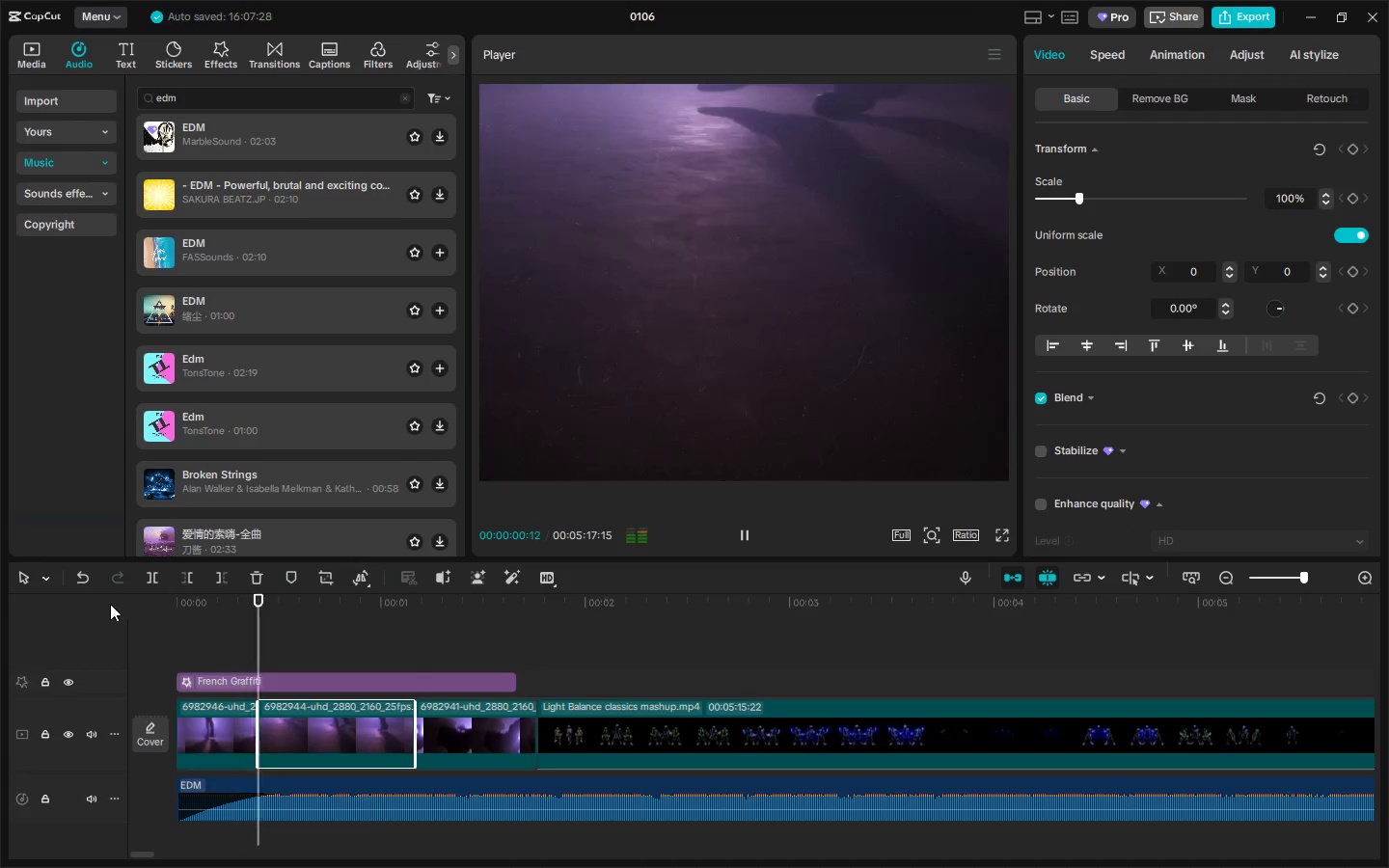 
key(Space)
 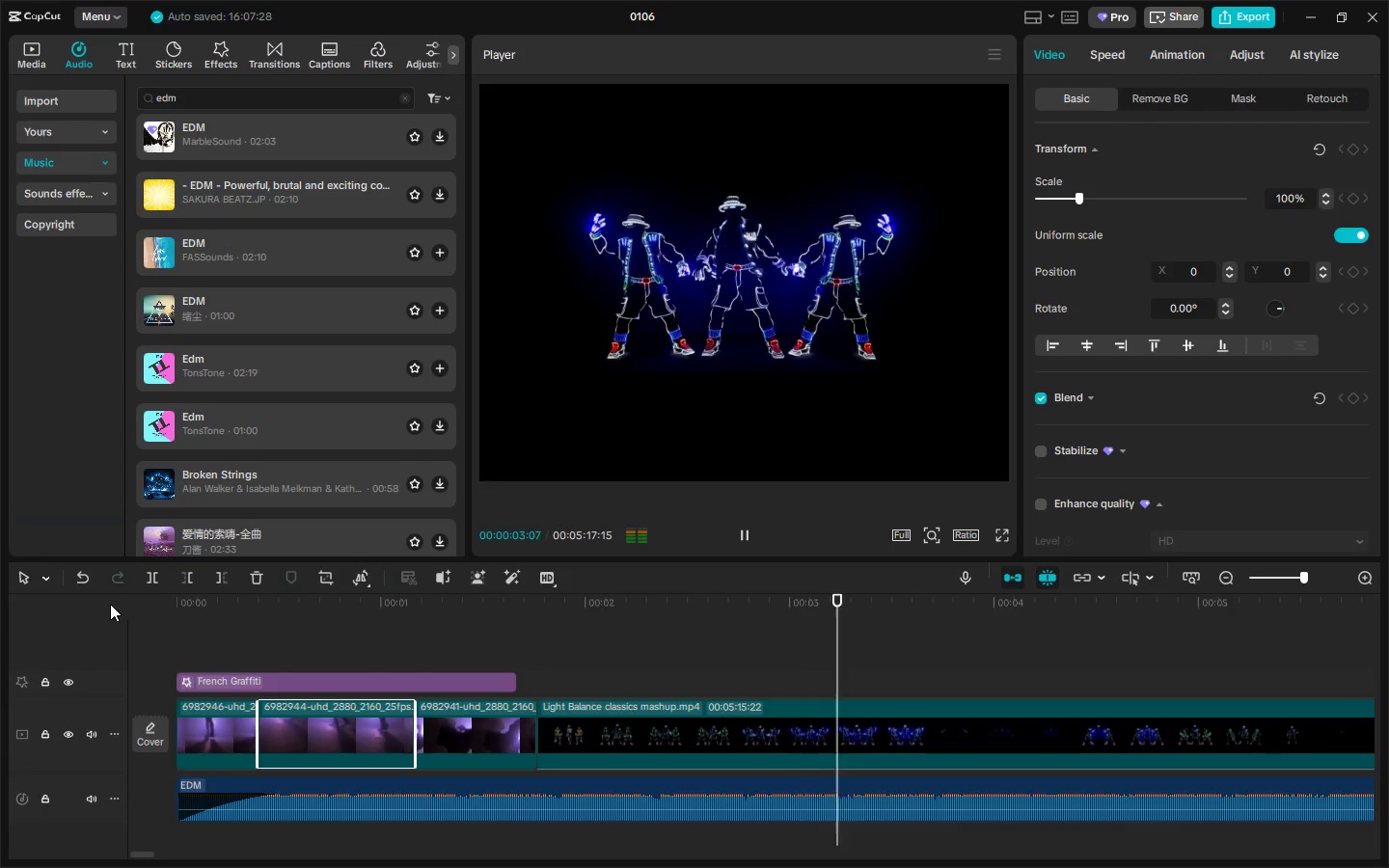 
key(Space)
 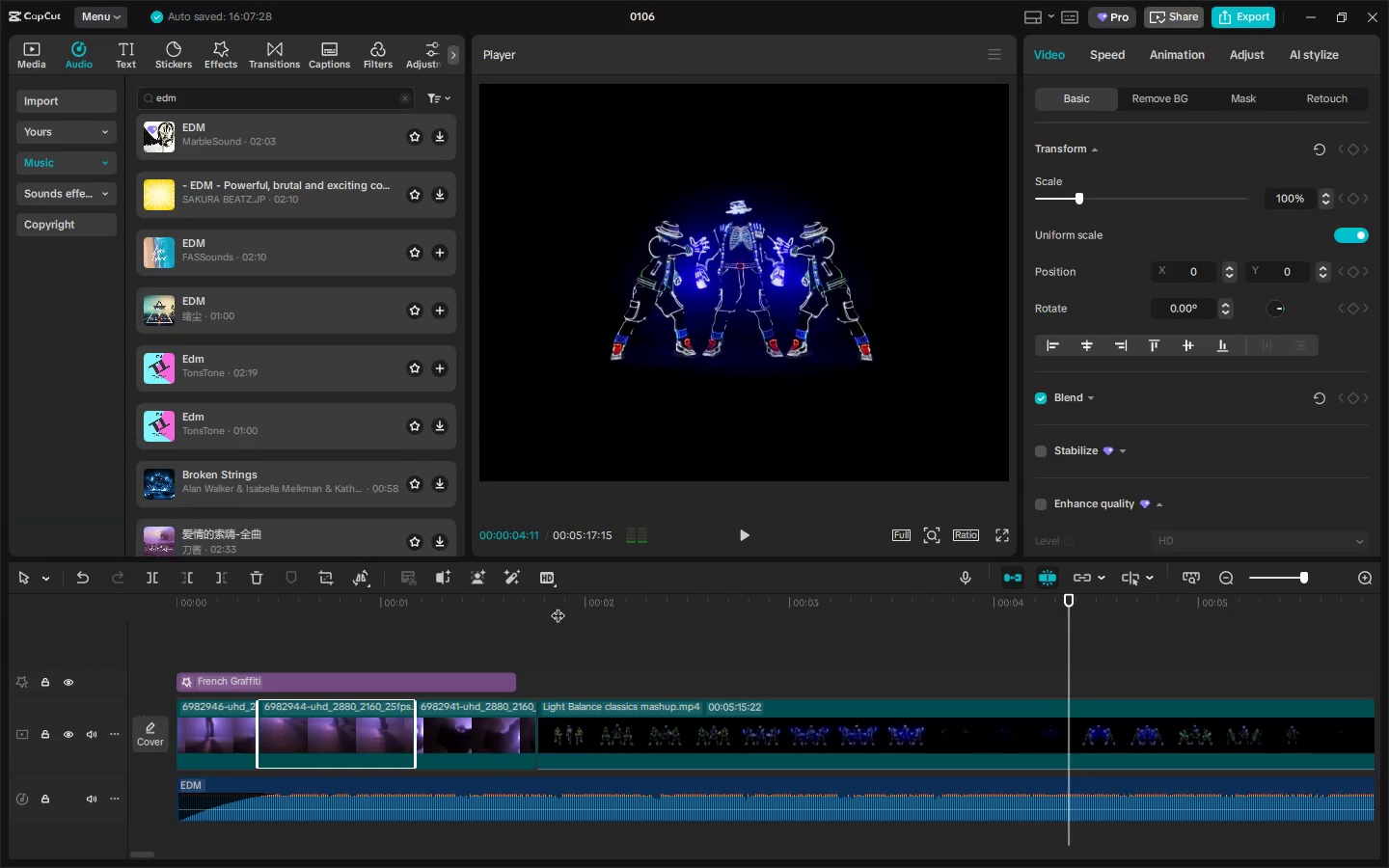 
key(Space)
 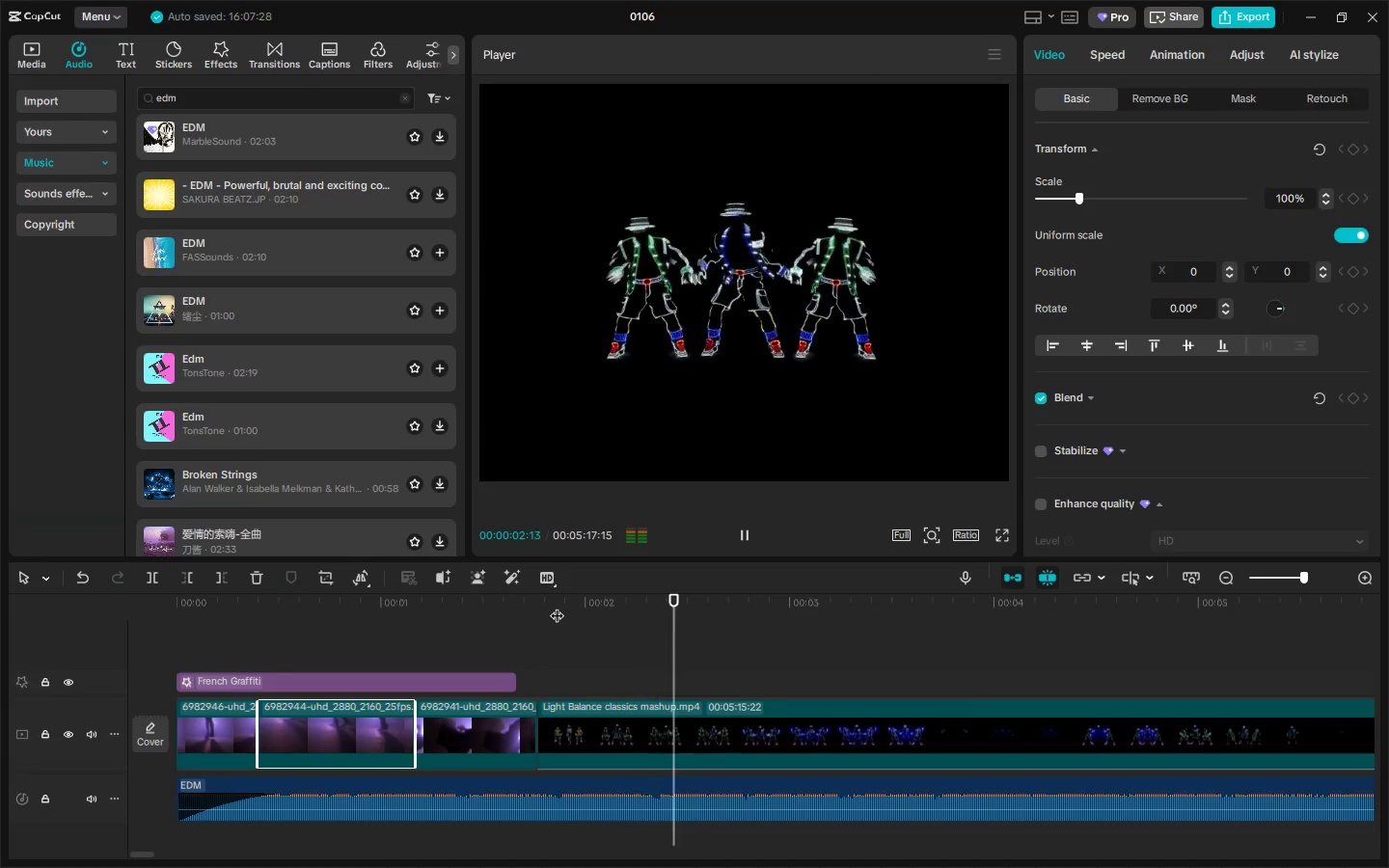 
left_click([557, 606])
 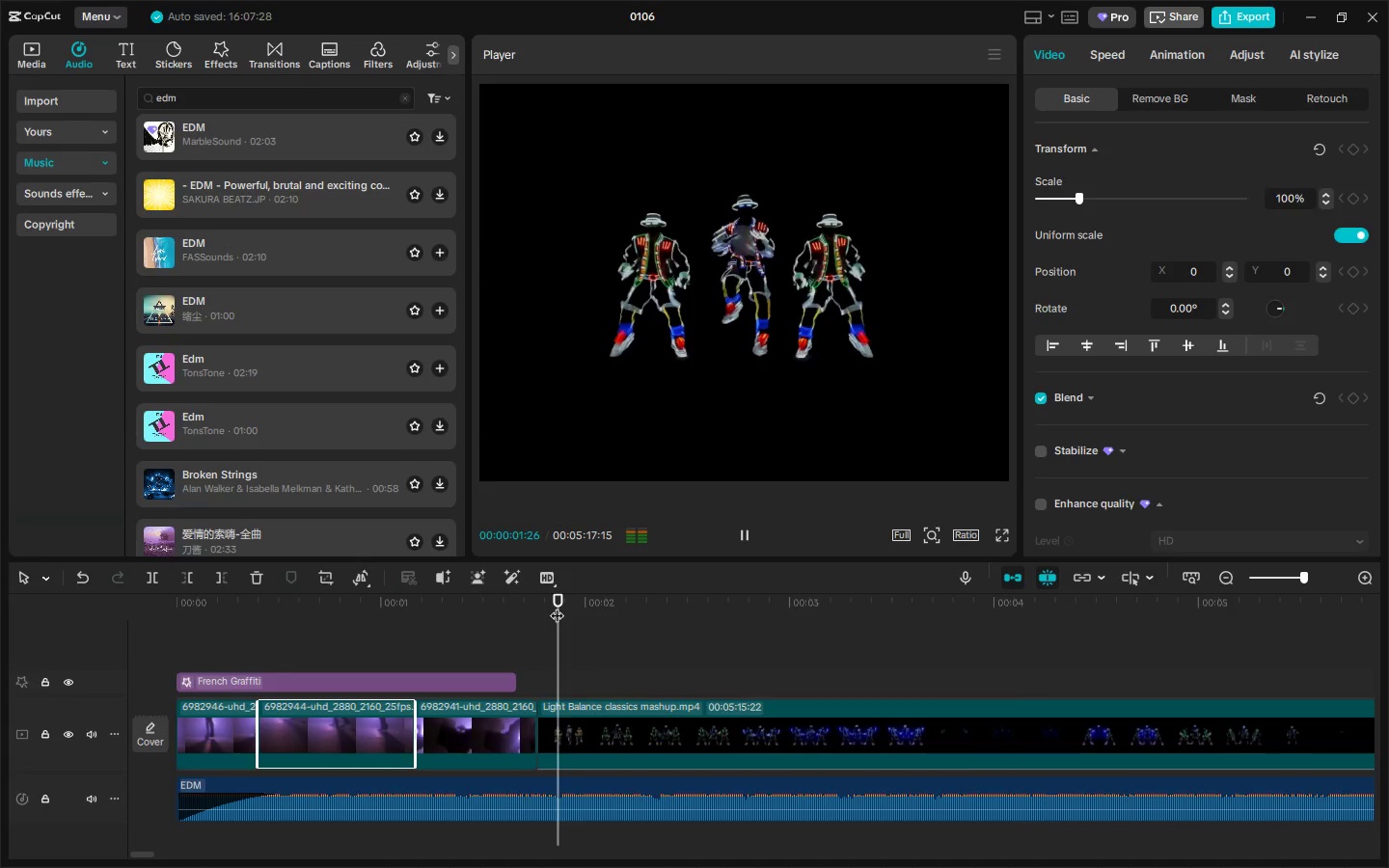 
left_click_drag(start_coordinate=[558, 606], to_coordinate=[638, 616])
 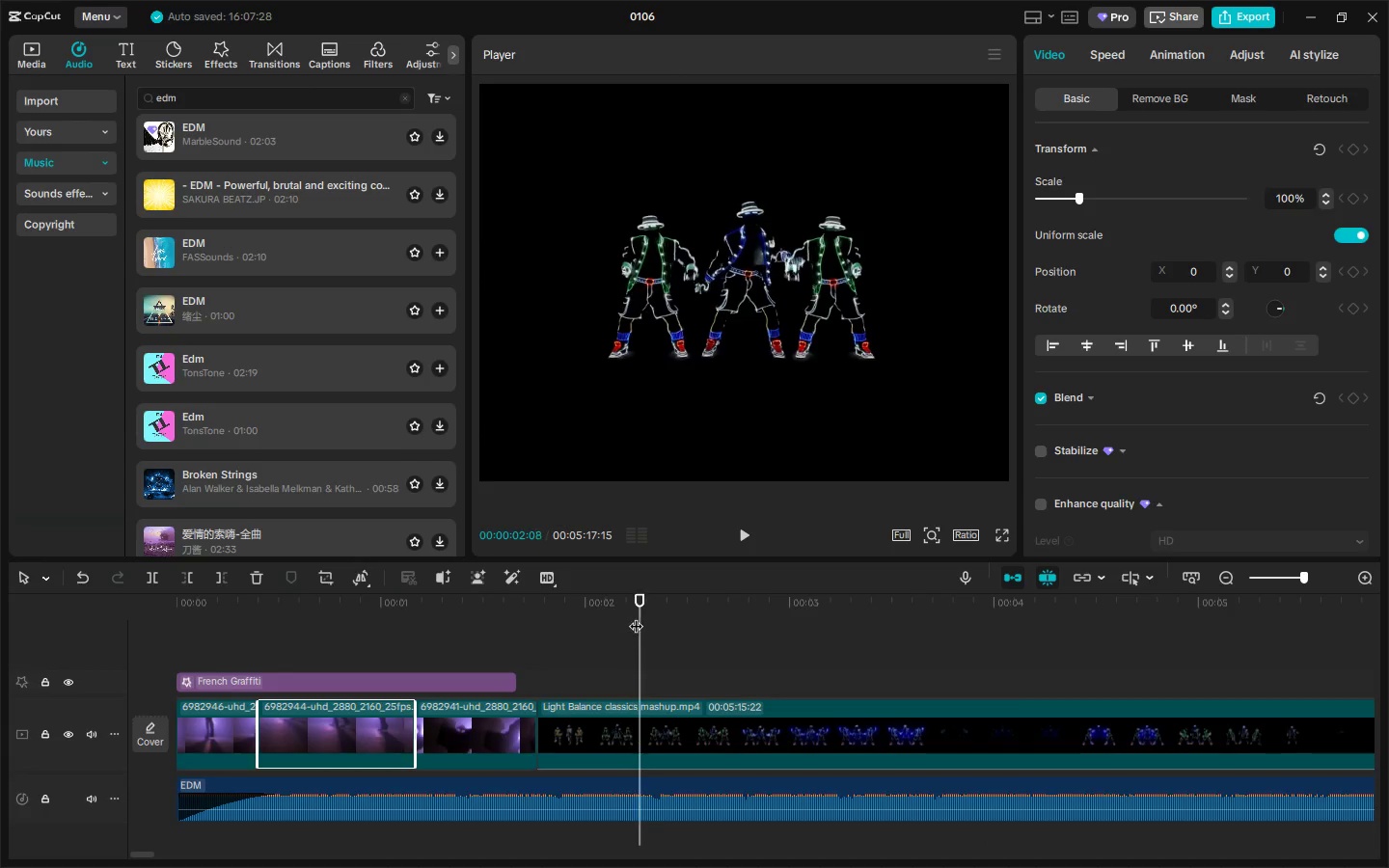 
key(Space)
 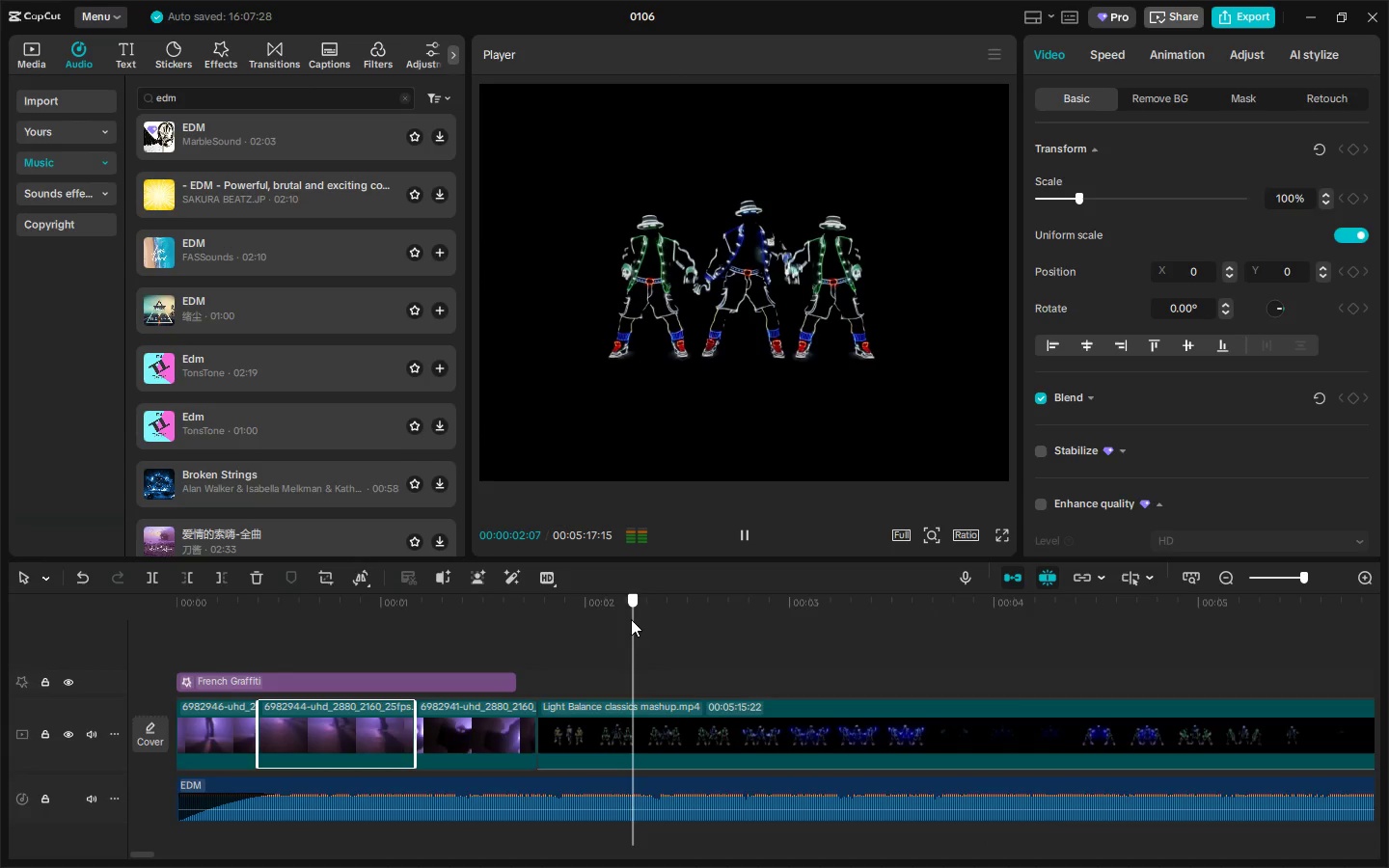 
key(Space)
 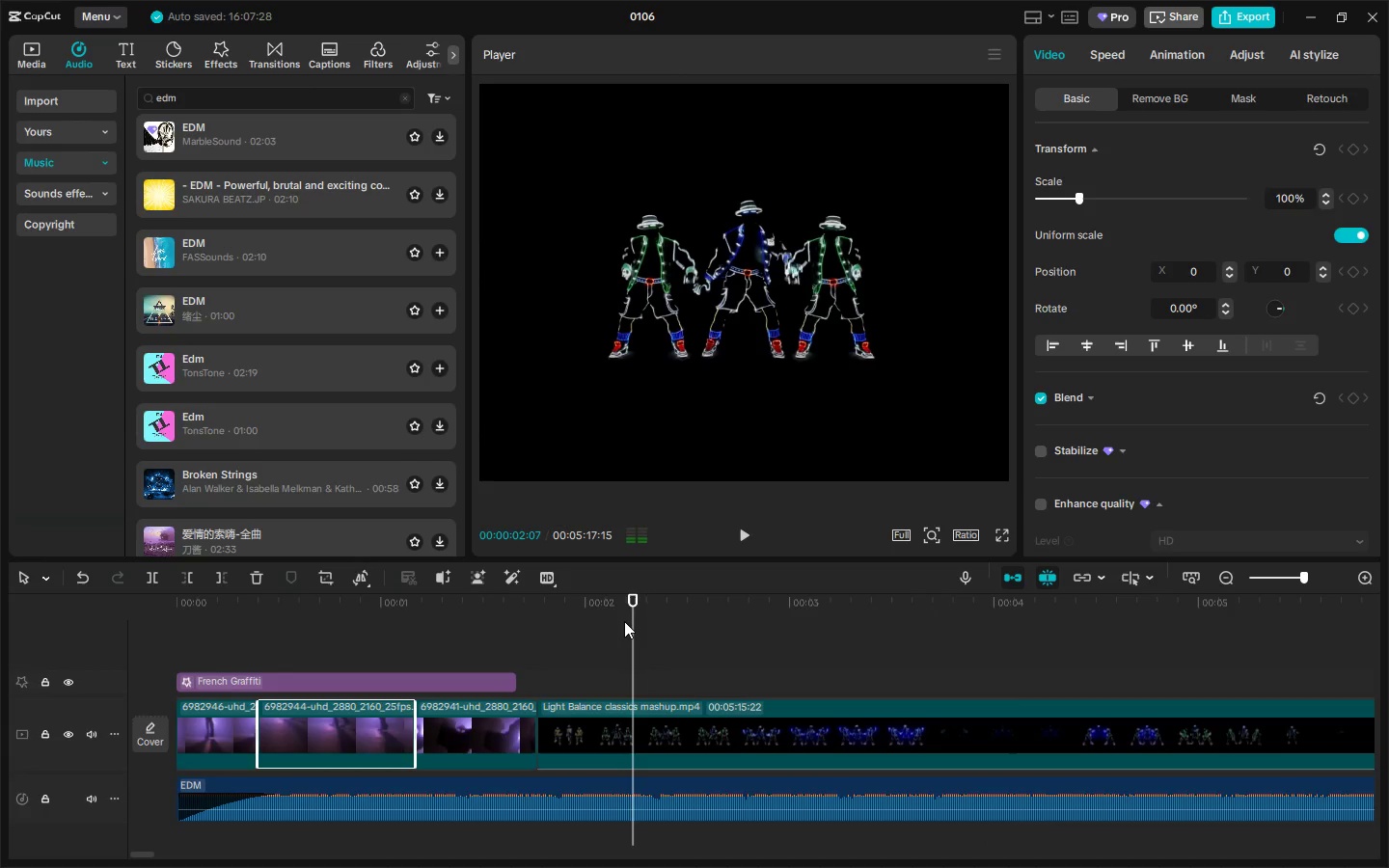 
key(Space)
 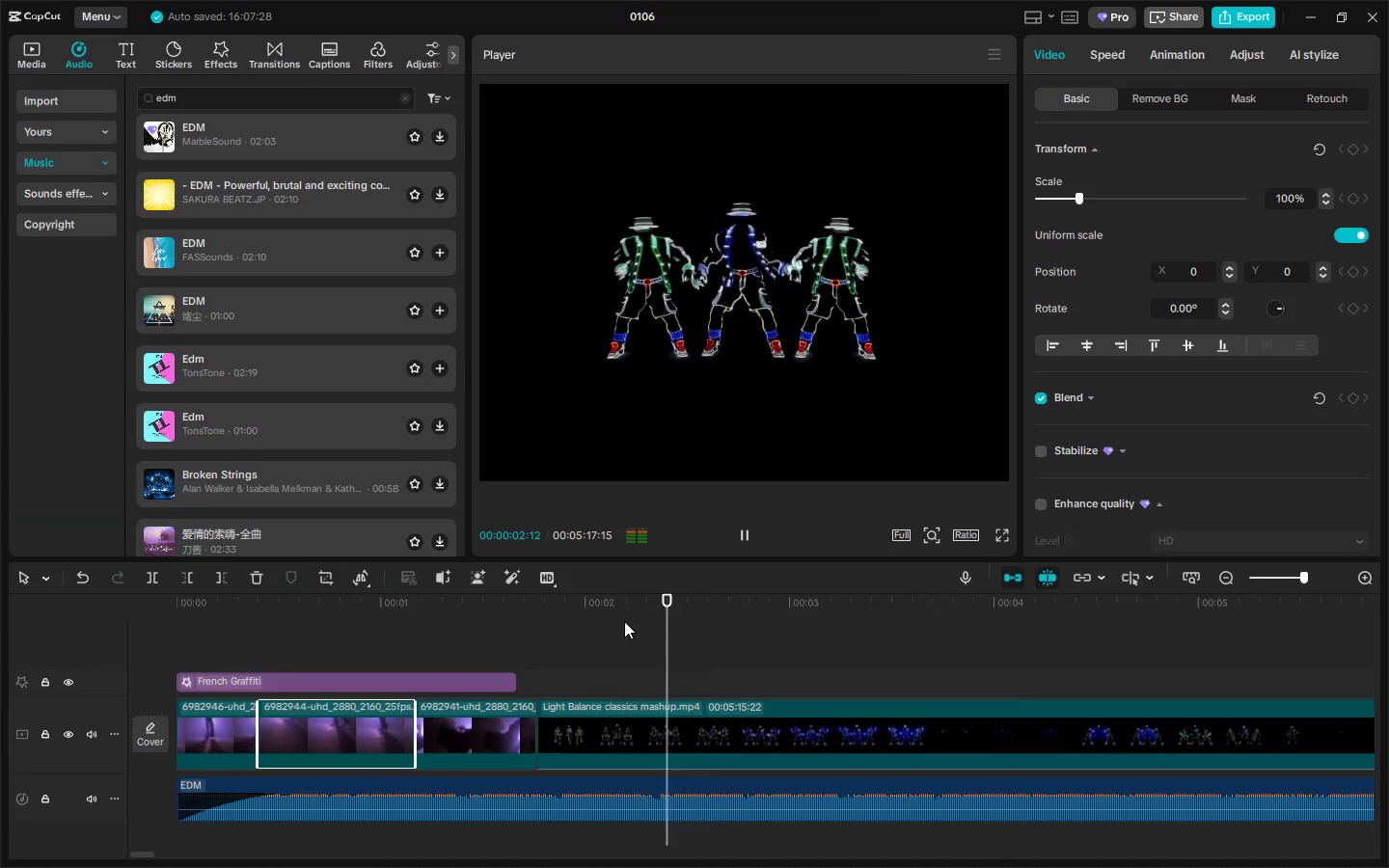 
left_click_drag(start_coordinate=[624, 621], to_coordinate=[597, 626])
 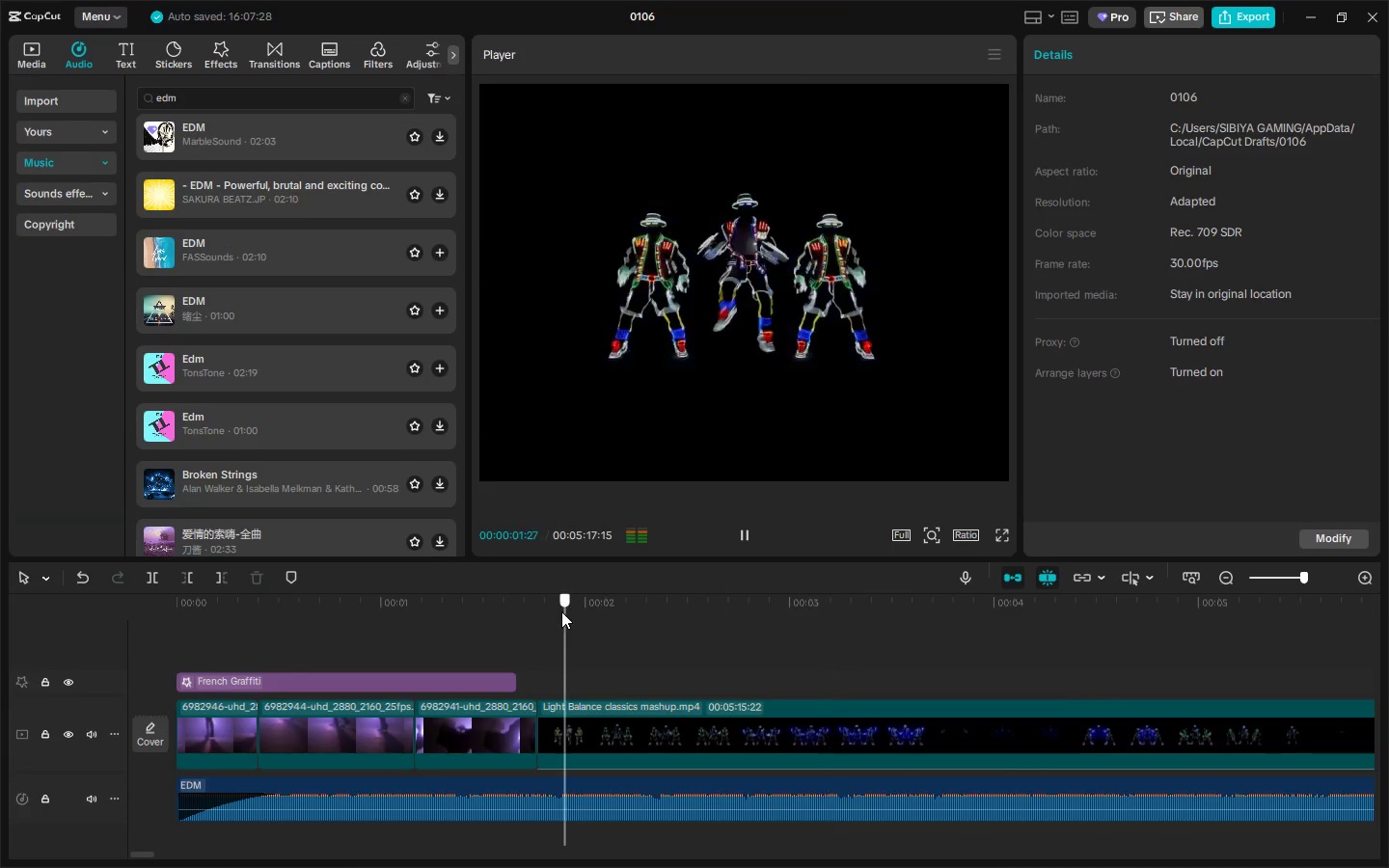 
key(Space)
 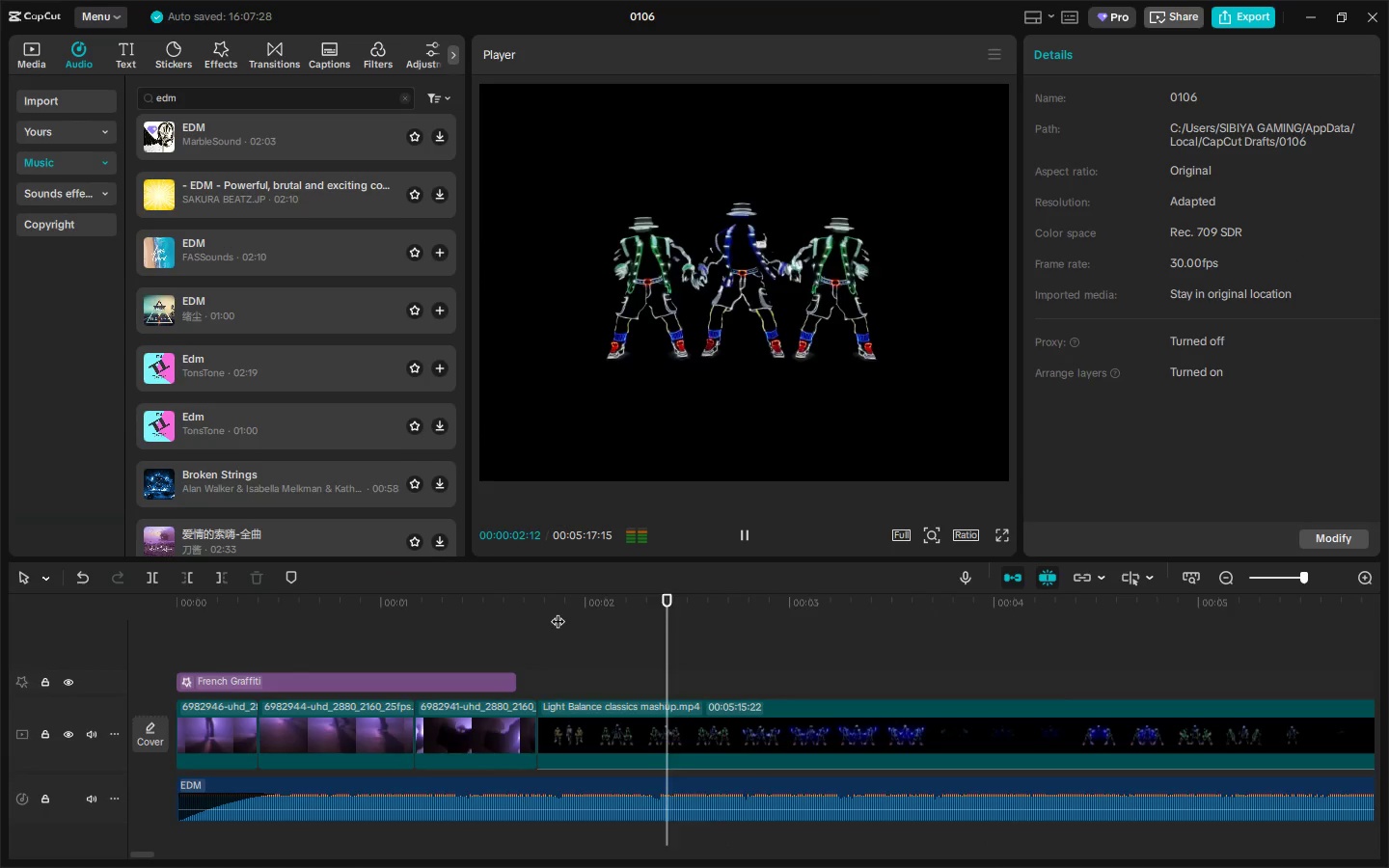 
left_click_drag(start_coordinate=[558, 611], to_coordinate=[659, 626])
 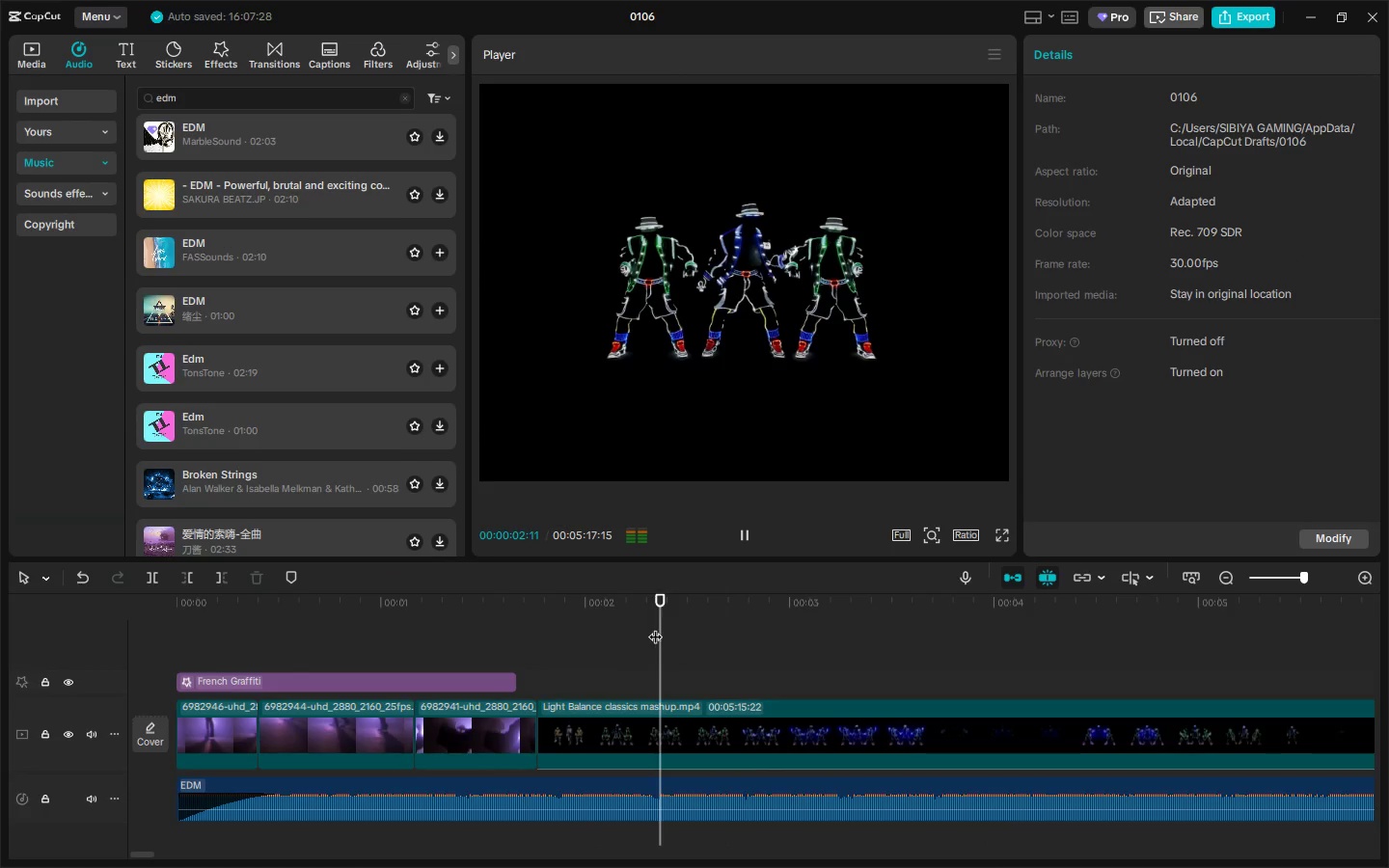 
key(Control+ControlLeft)
 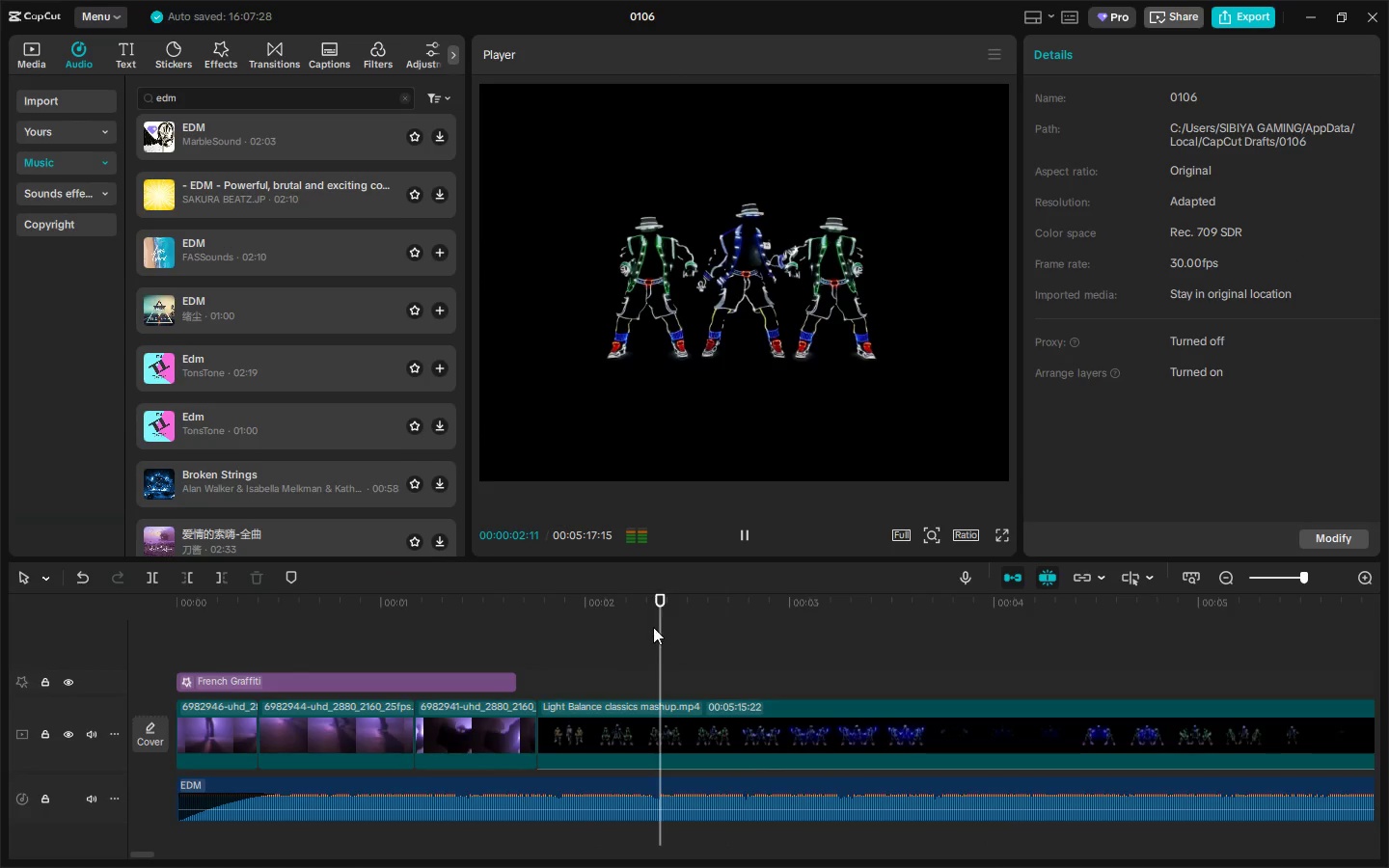 
key(Control+B)
 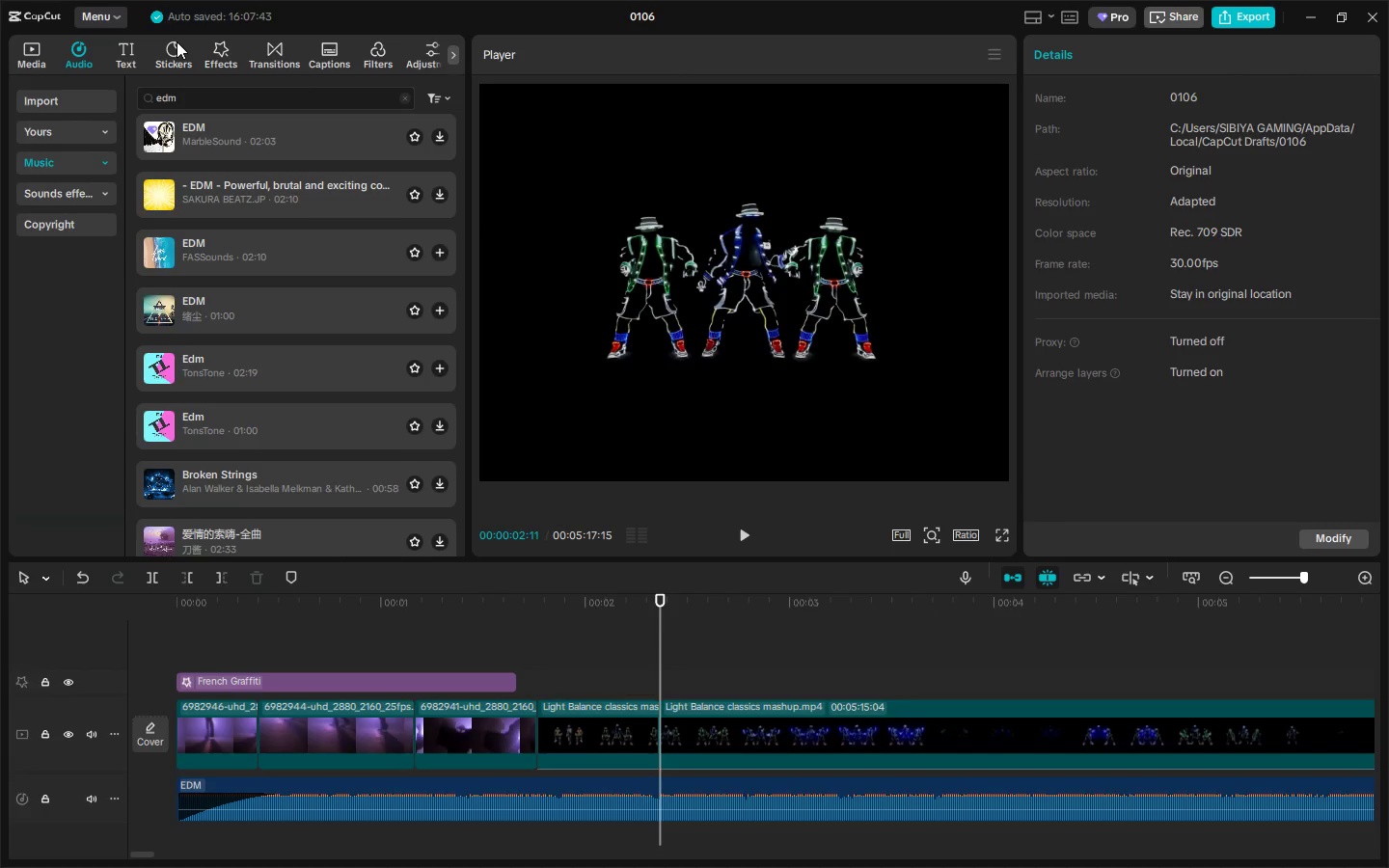 
left_click([295, 53])
 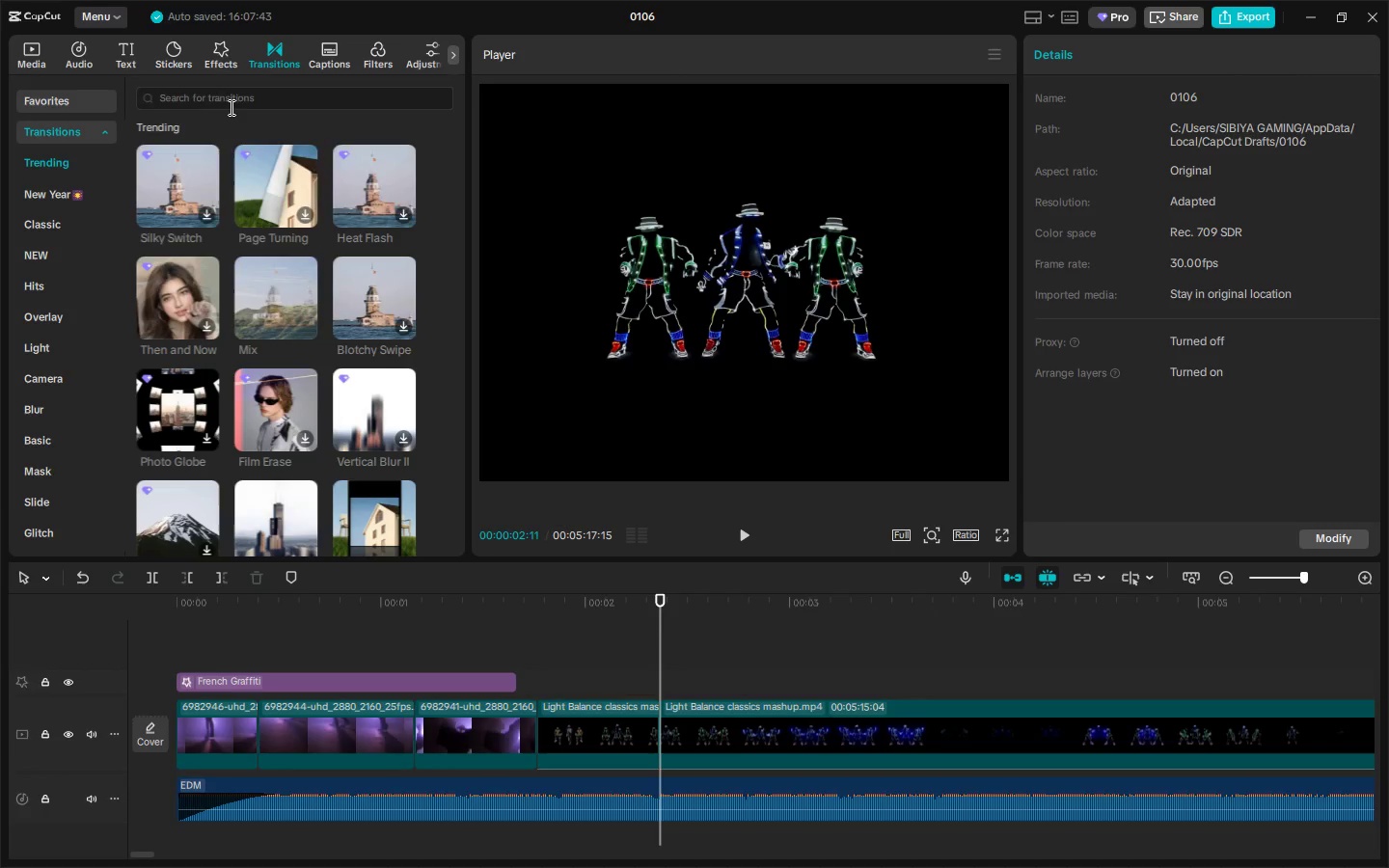 
type(gkl)
key(Backspace)
type(l)
key(Backspace)
key(Backspace)
type(litc)
 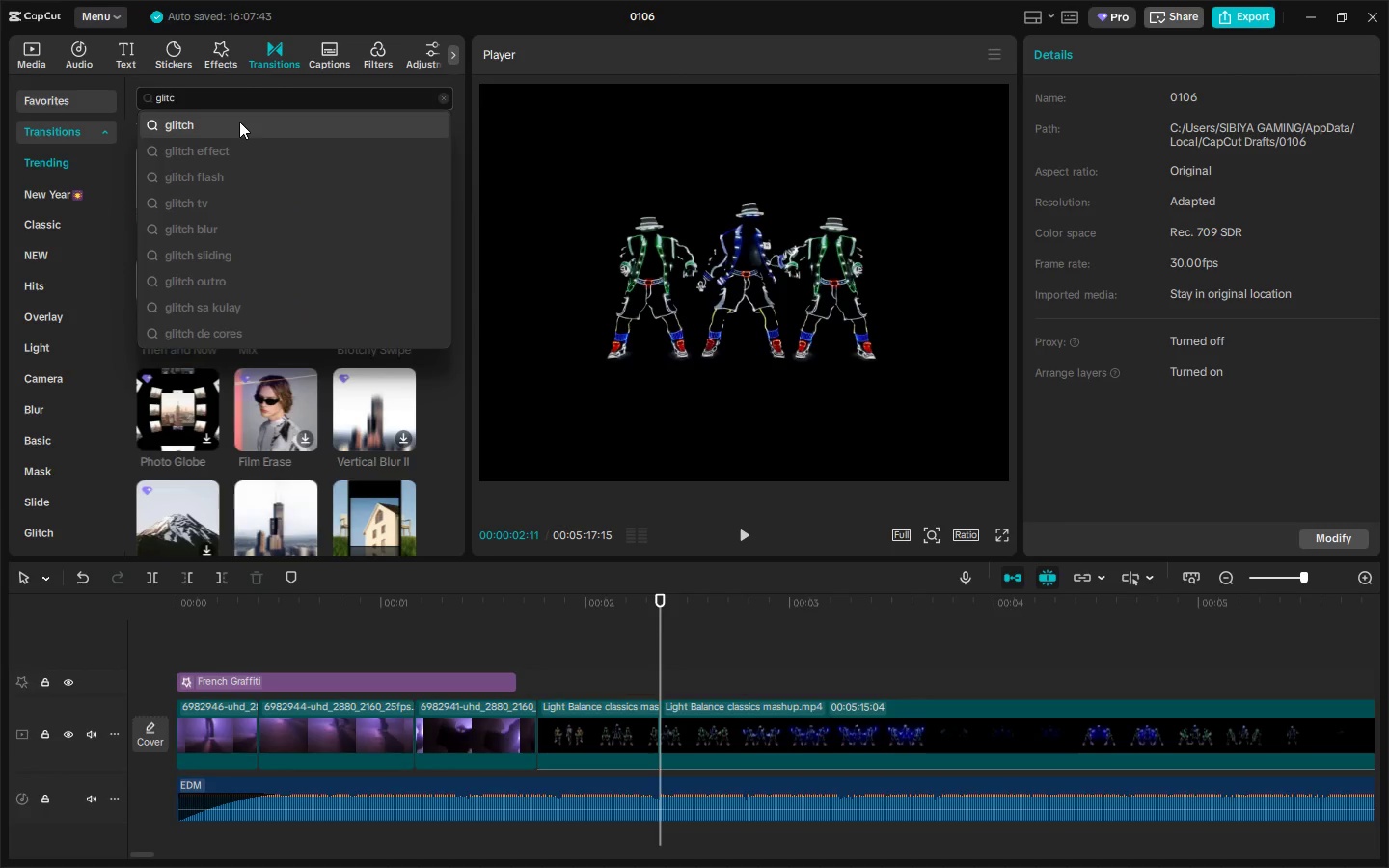 
left_click_drag(start_coordinate=[239, 122], to_coordinate=[586, 595])
 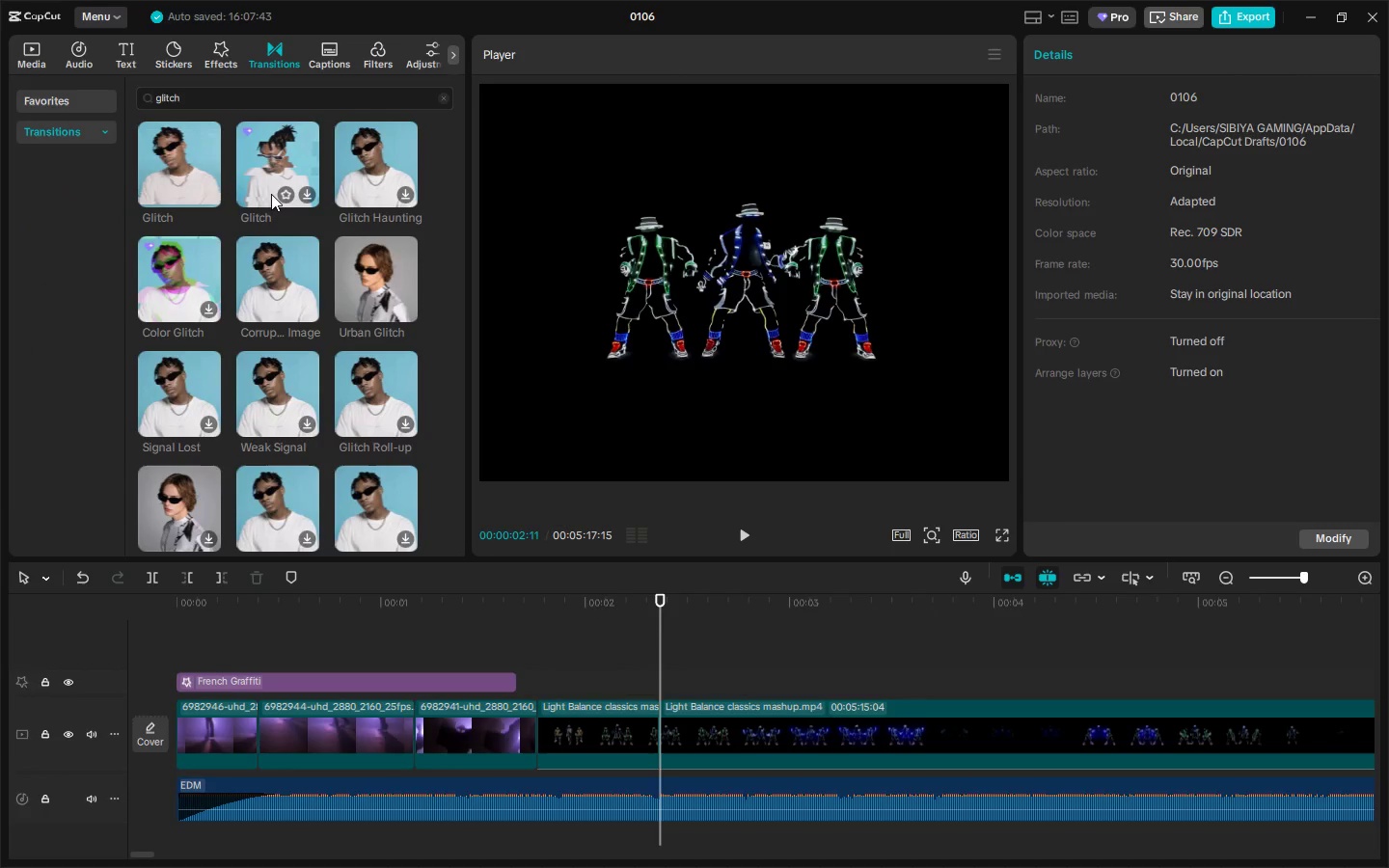 
mouse_move([175, 146])
 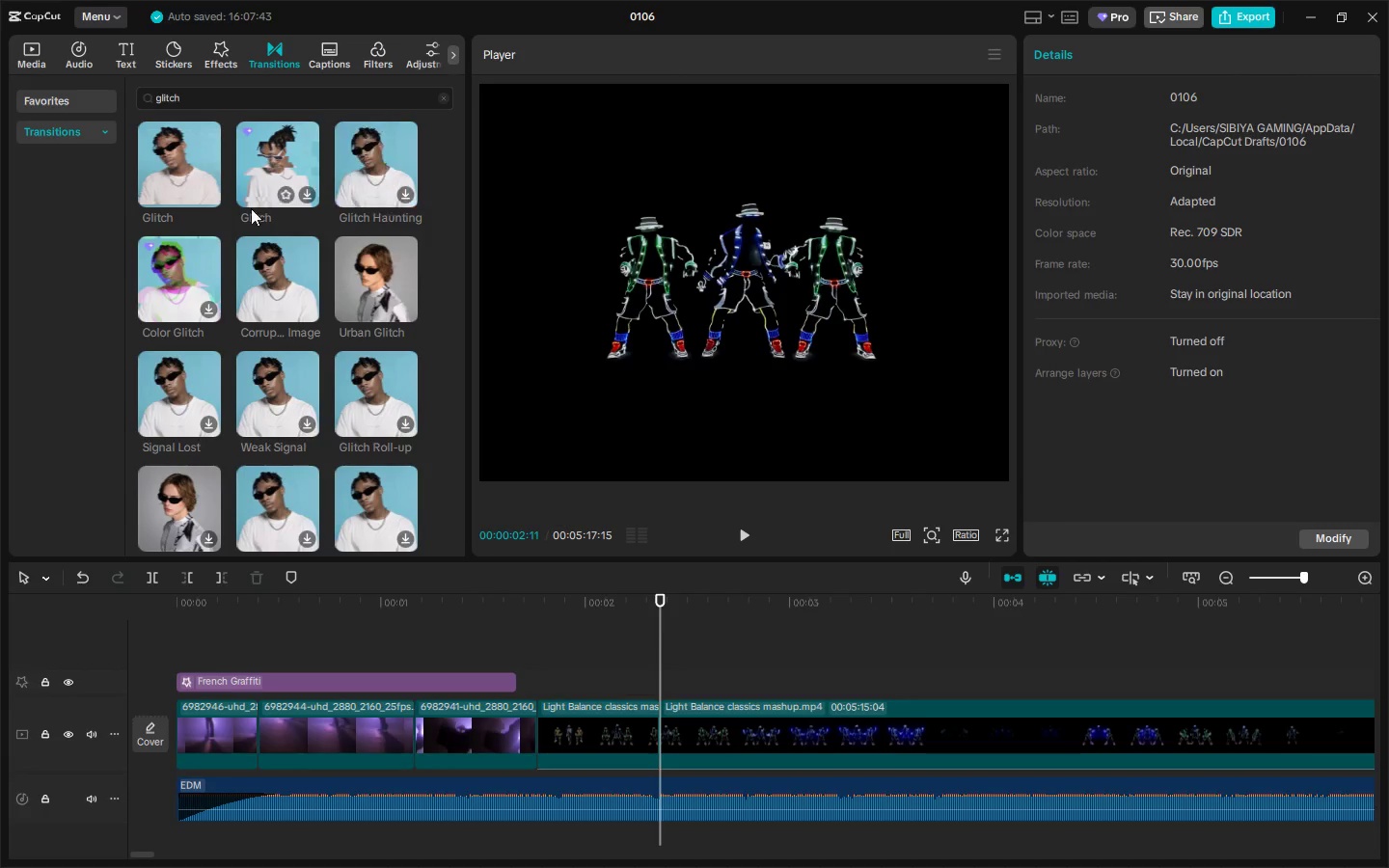 
mouse_move([235, 233])
 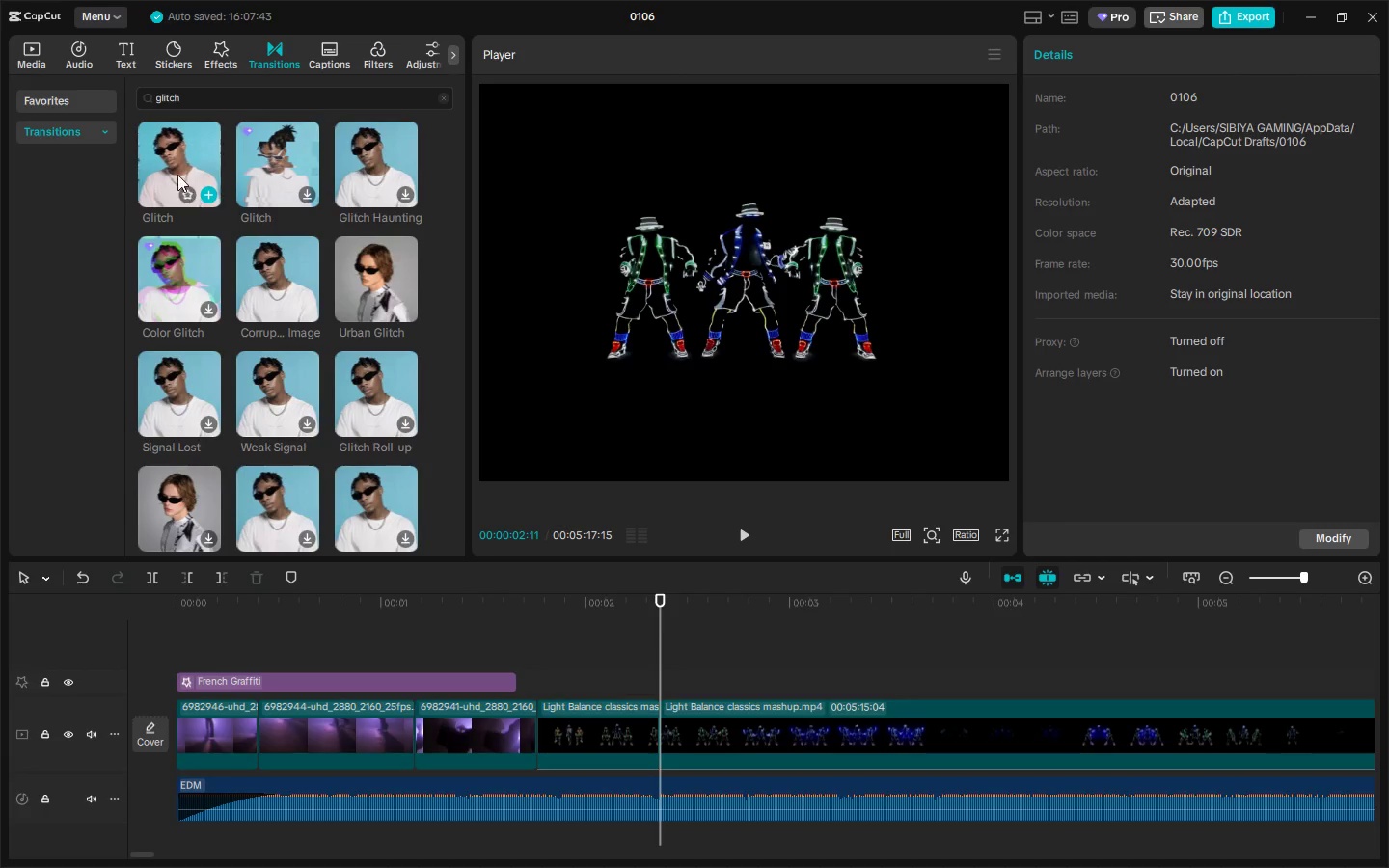 
left_click_drag(start_coordinate=[173, 168], to_coordinate=[628, 735])
 